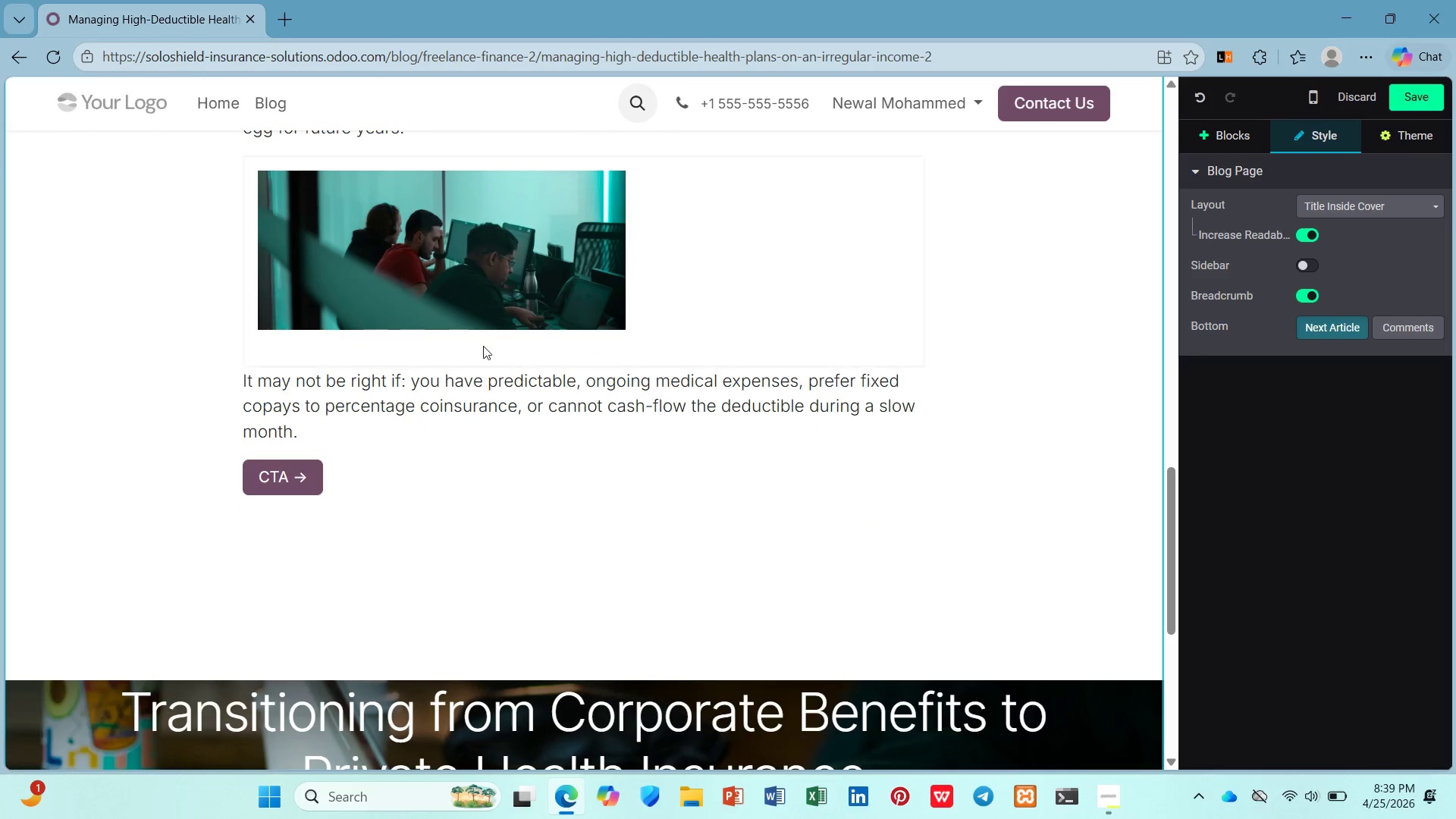 
left_click([482, 328])
 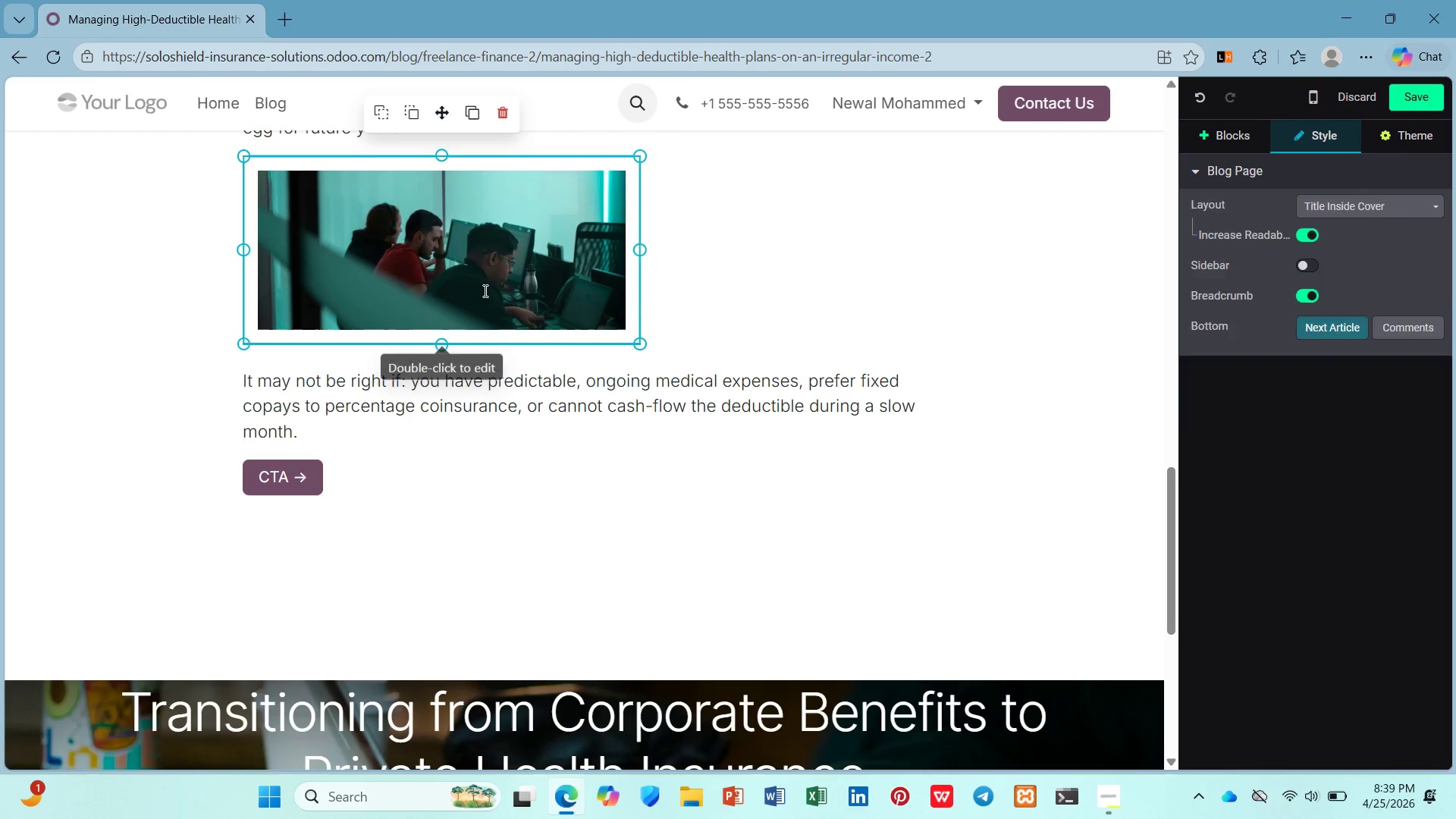 
left_click([485, 290])
 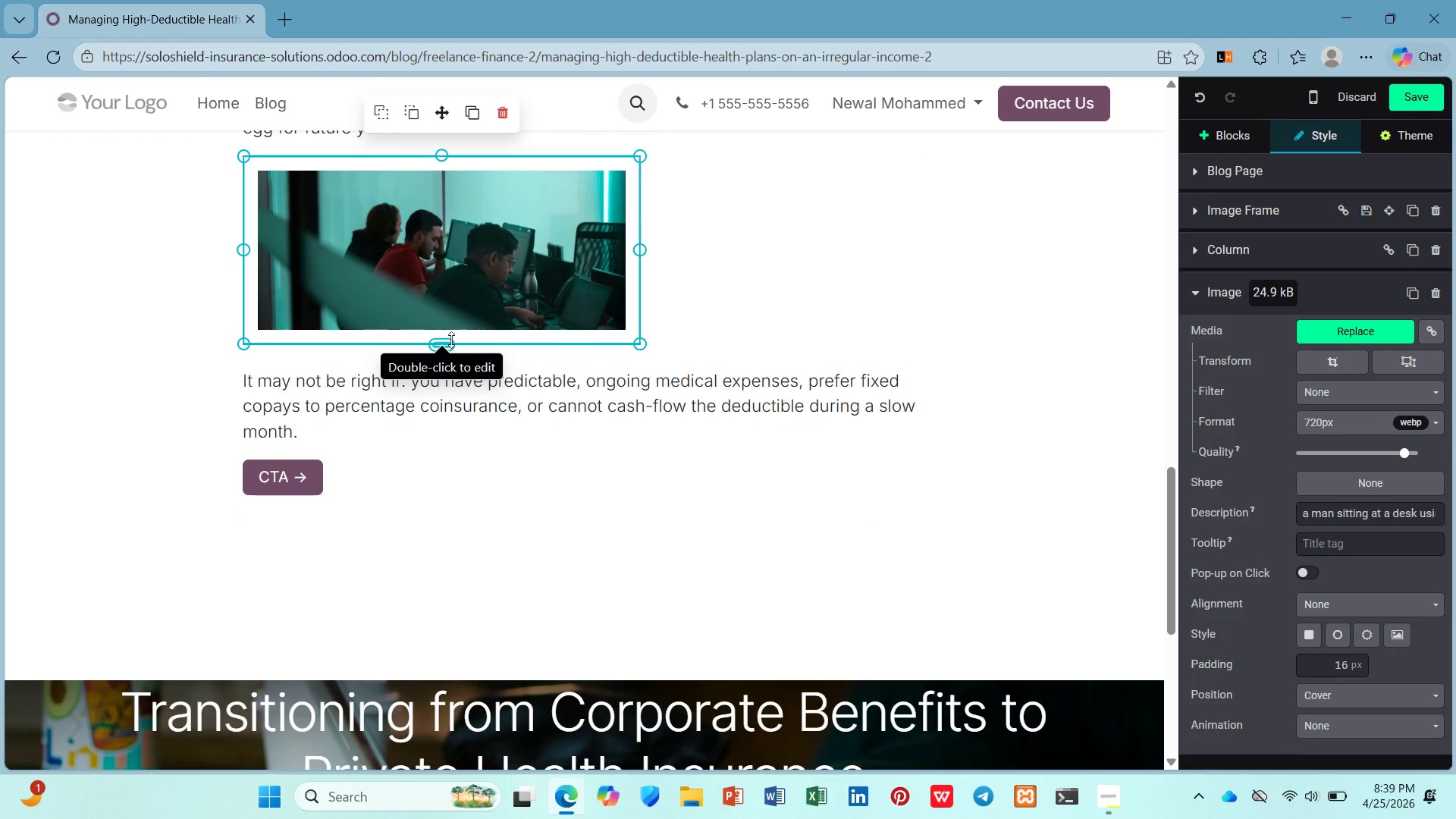 
left_click_drag(start_coordinate=[447, 348], to_coordinate=[447, 379])
 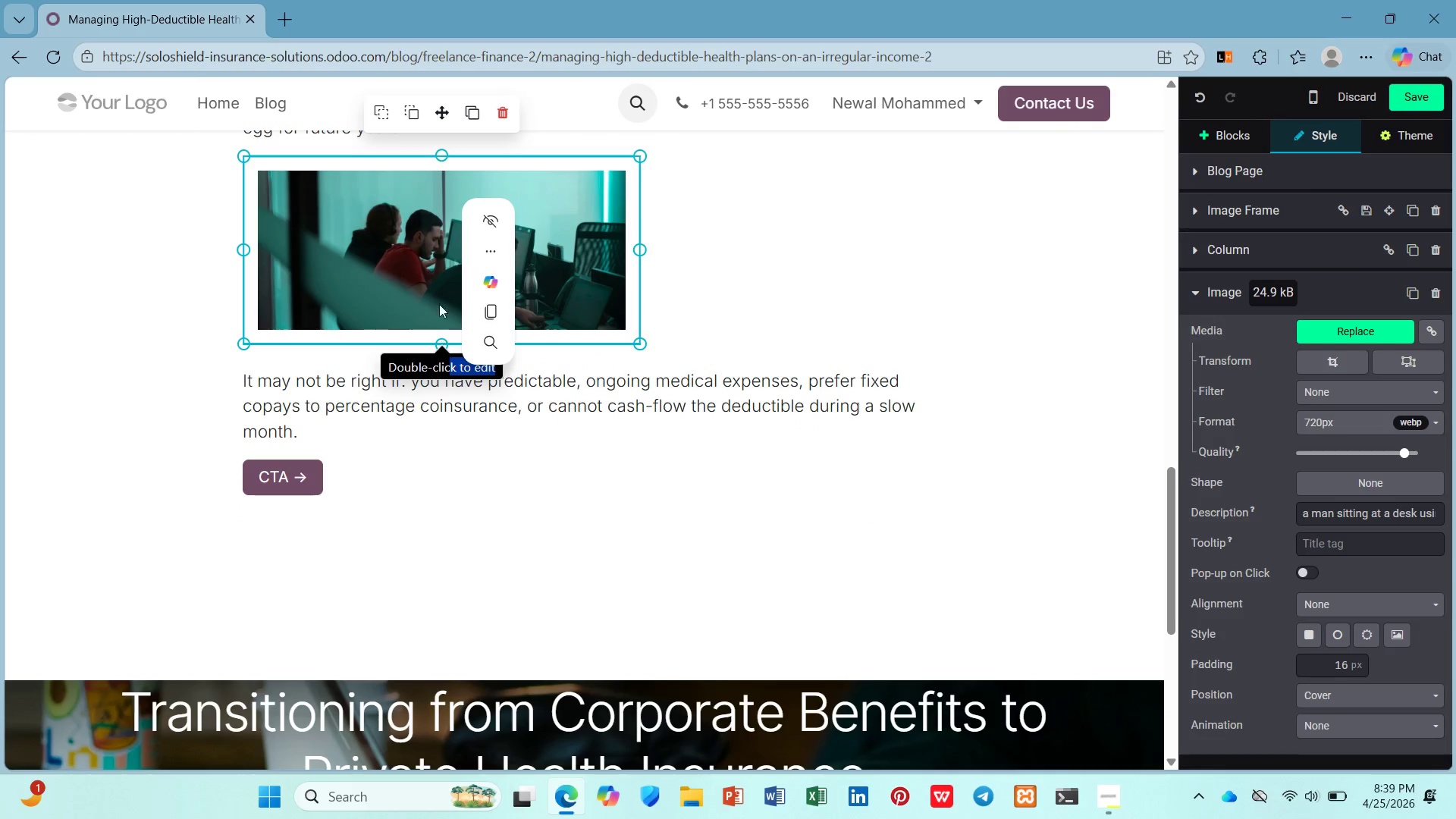 
left_click([439, 280])
 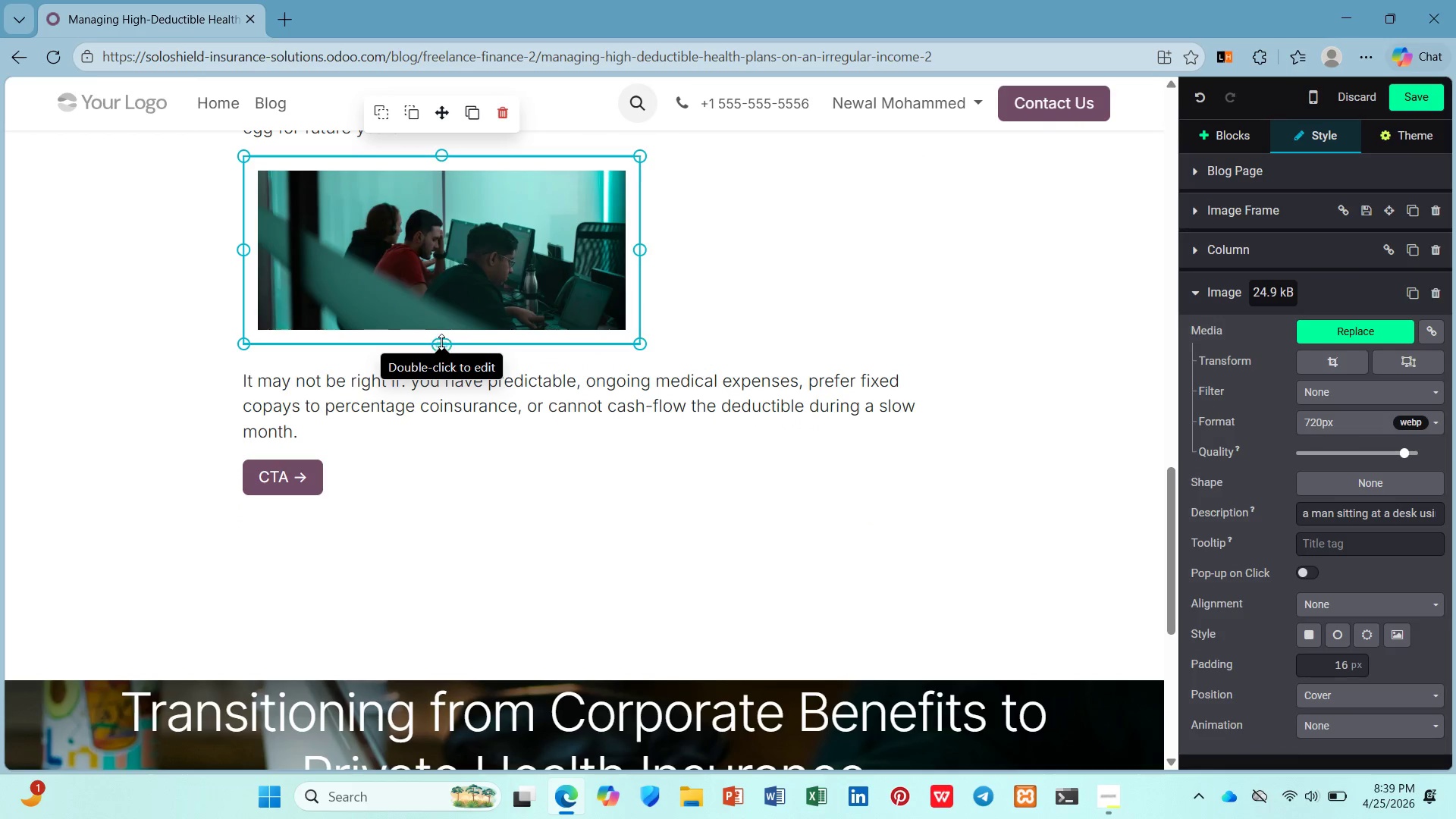 
left_click_drag(start_coordinate=[441, 342], to_coordinate=[436, 377])
 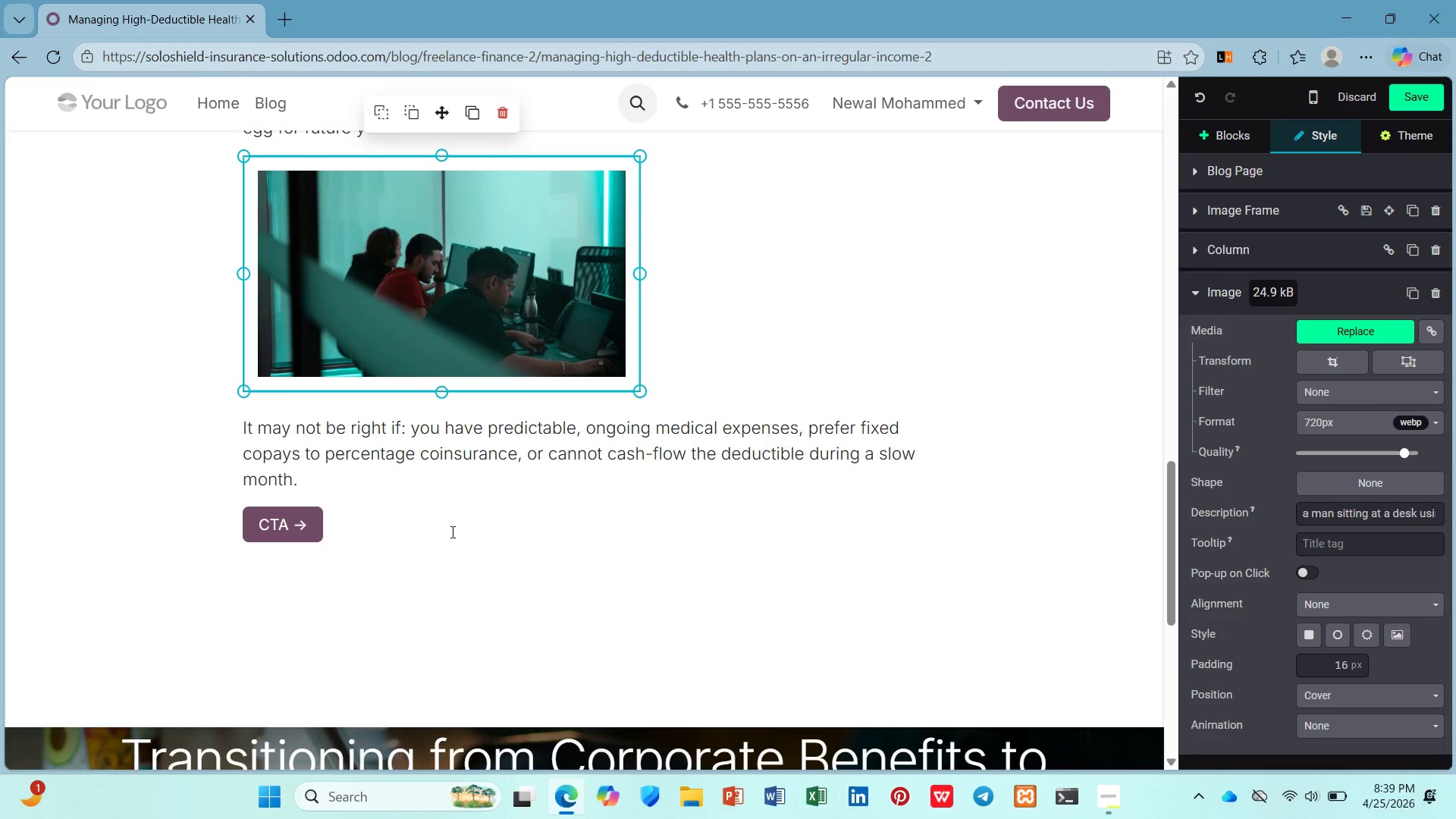 
left_click([451, 532])
 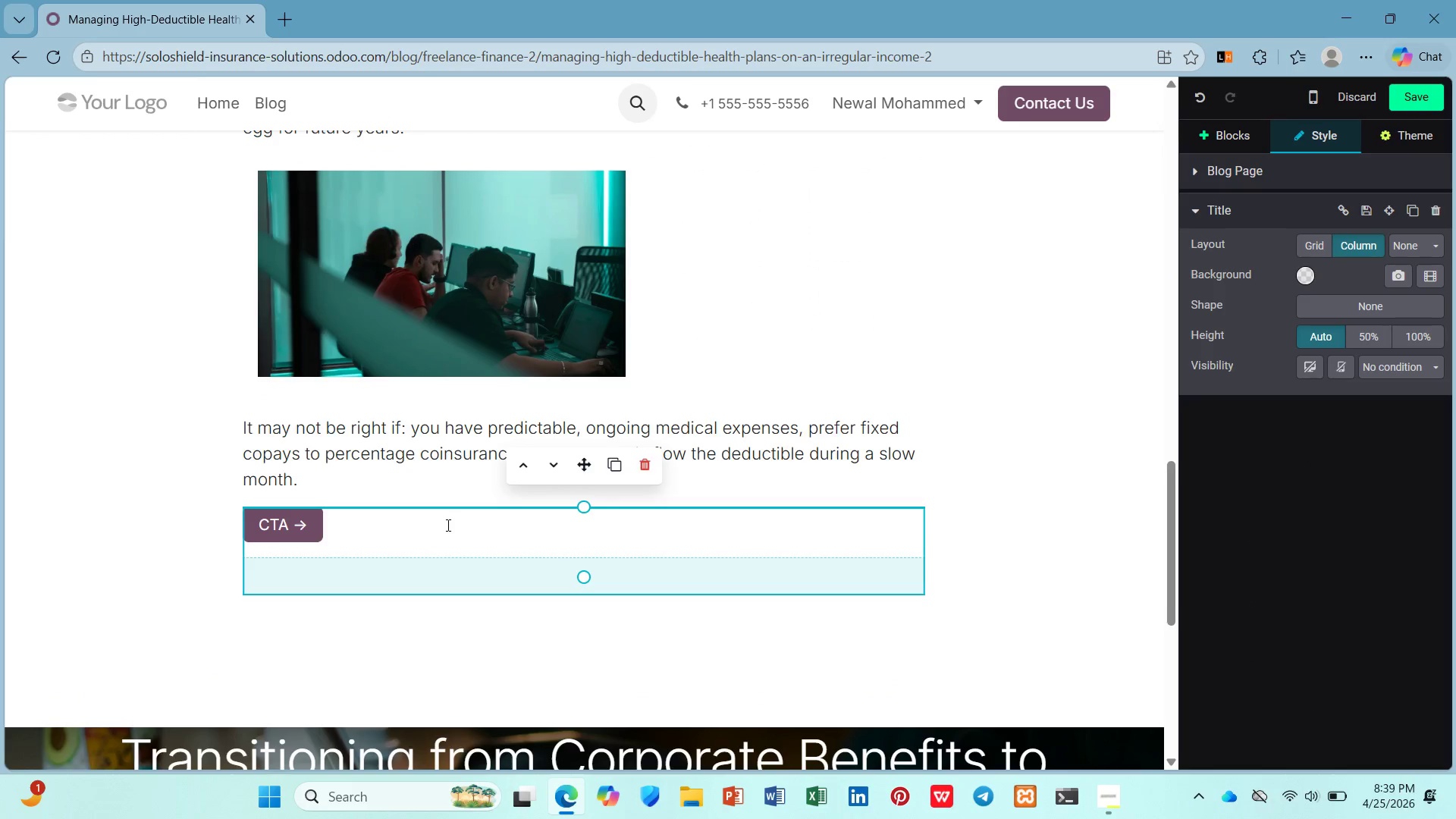 
scroll: coordinate [444, 516], scroll_direction: up, amount: 19.0
 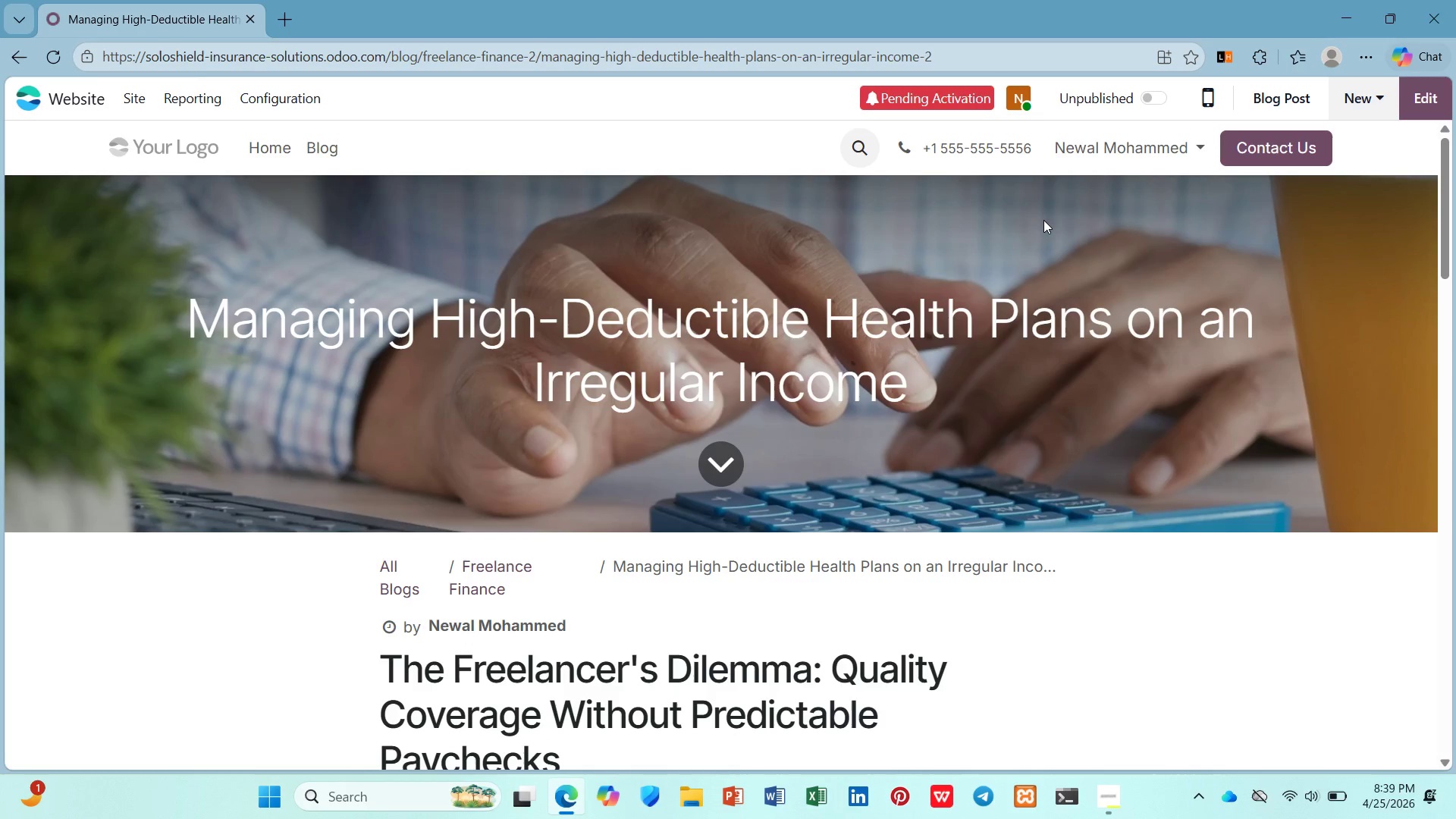 
wait(9.38)
 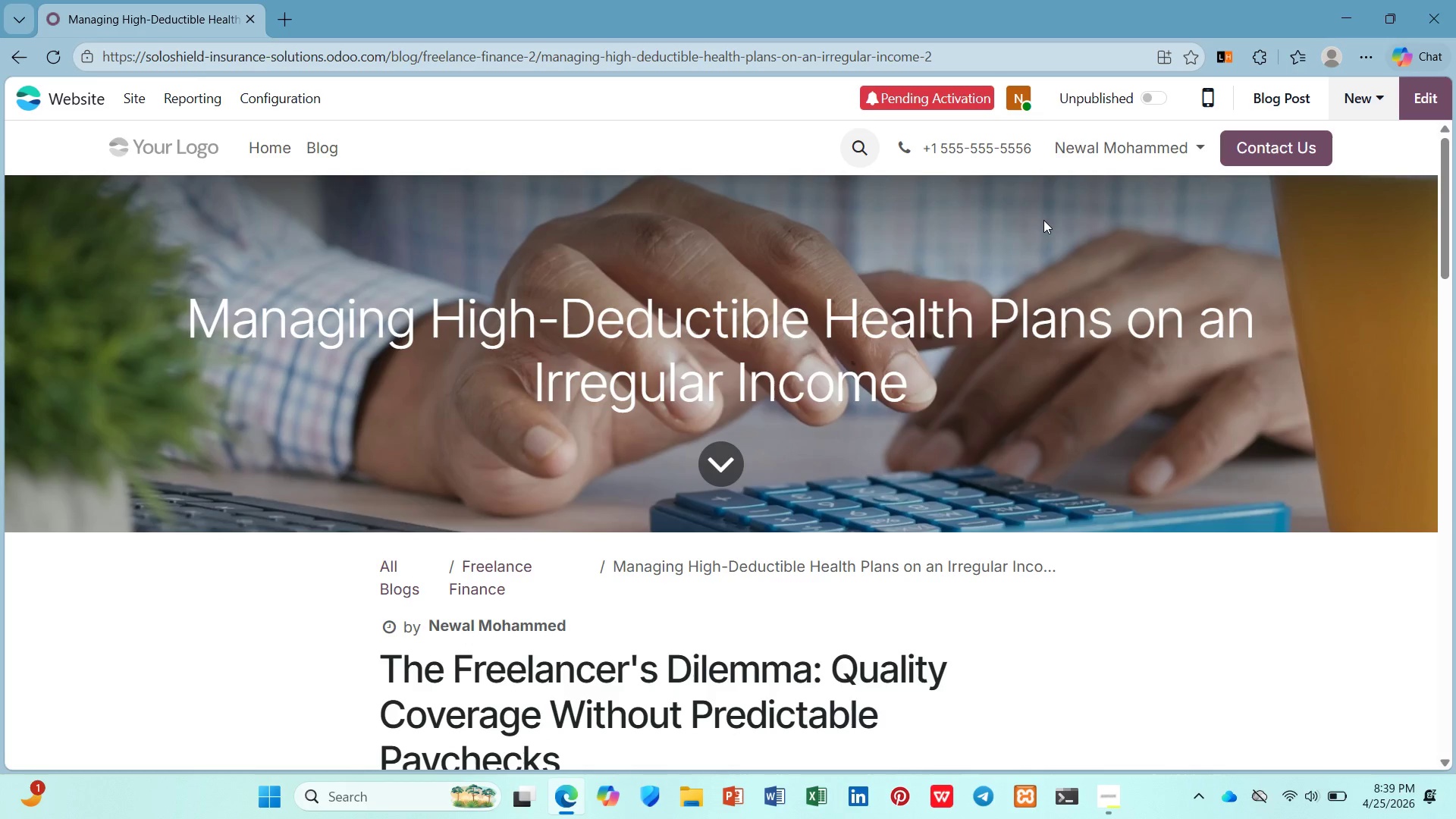 
left_click([1372, 114])
 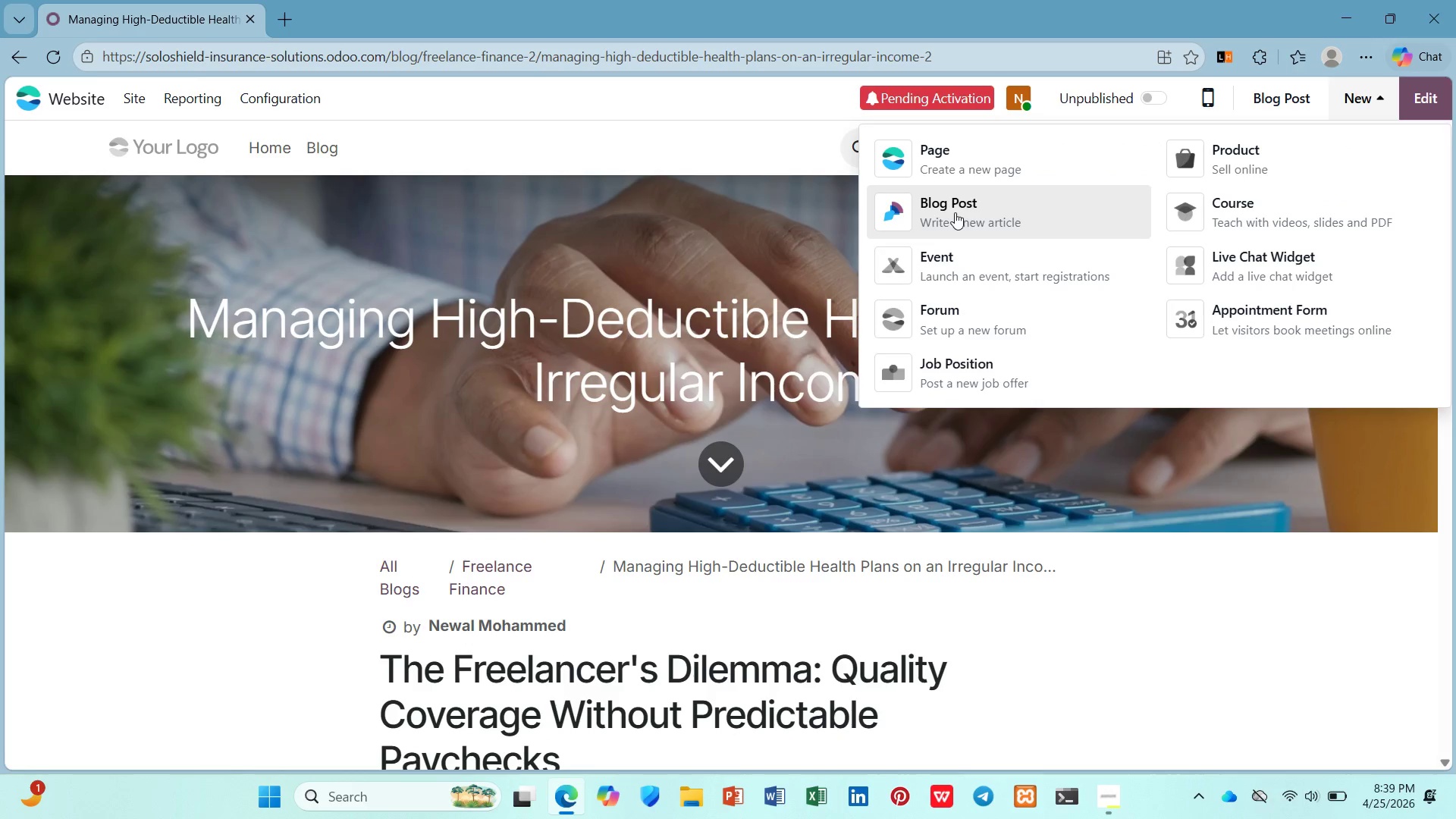 
left_click([953, 212])
 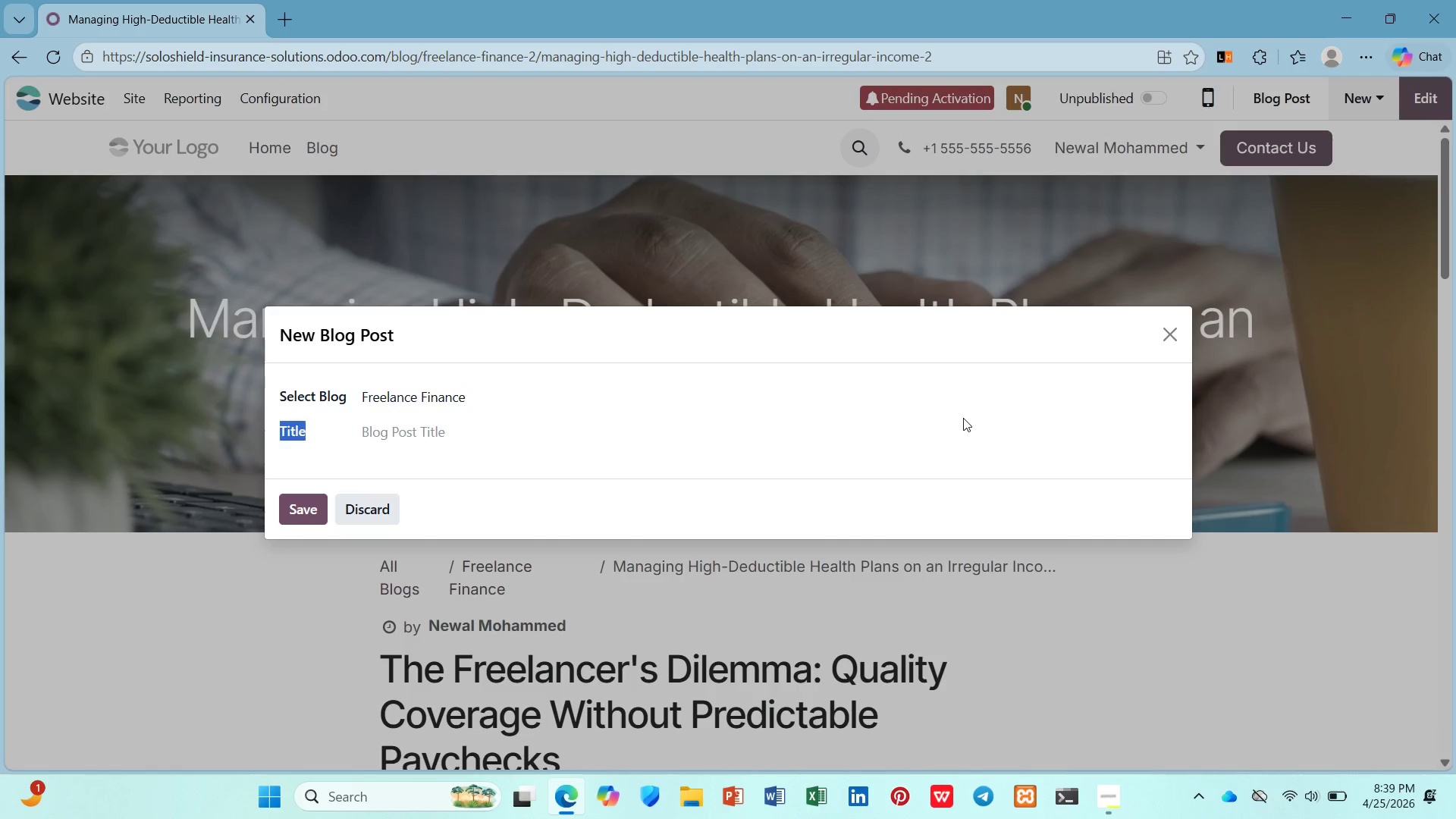 
left_click_drag(start_coordinate=[464, 427], to_coordinate=[460, 428])
 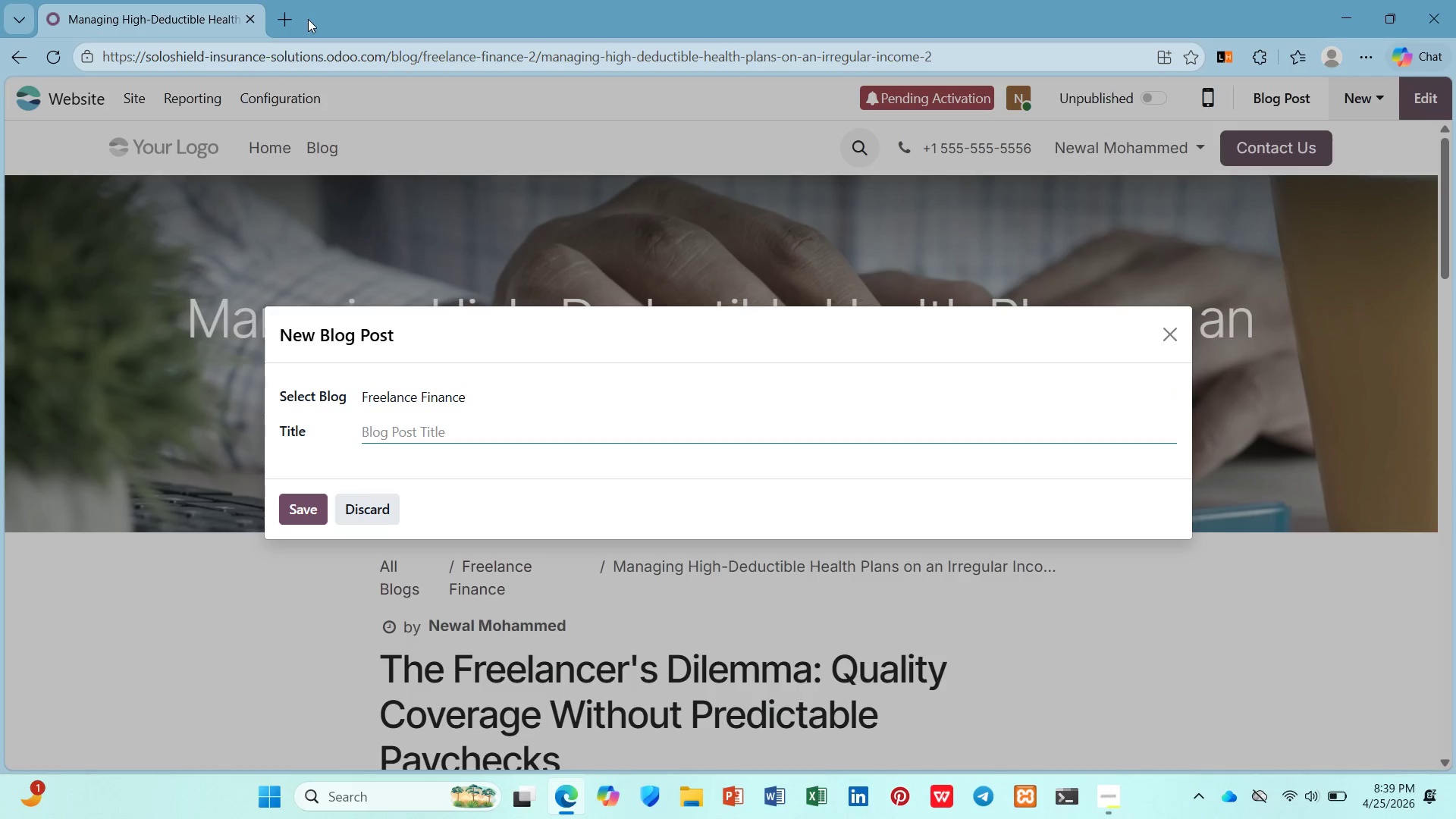 
left_click([296, 22])
 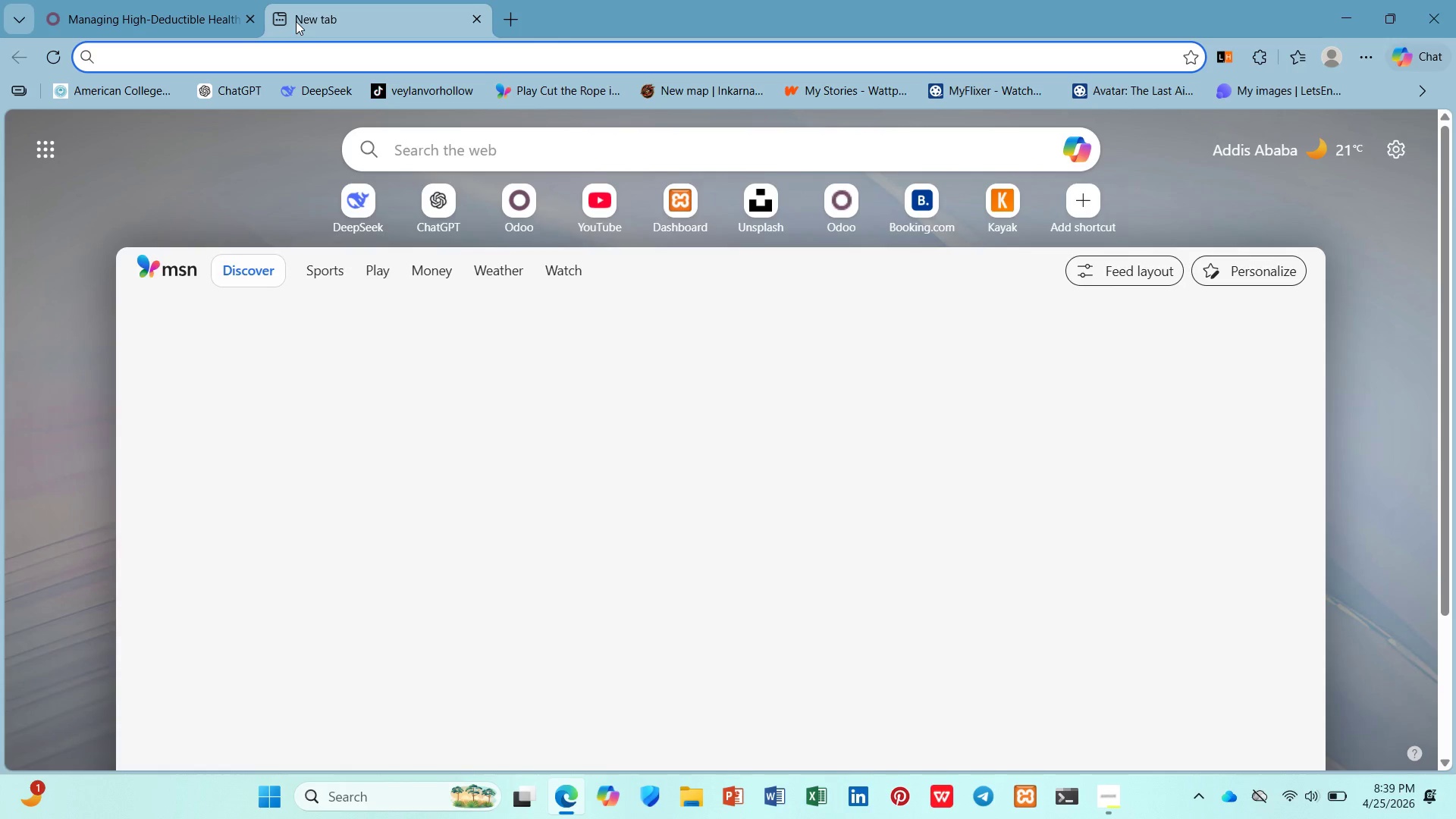 
type(beauty an[NumLock])
 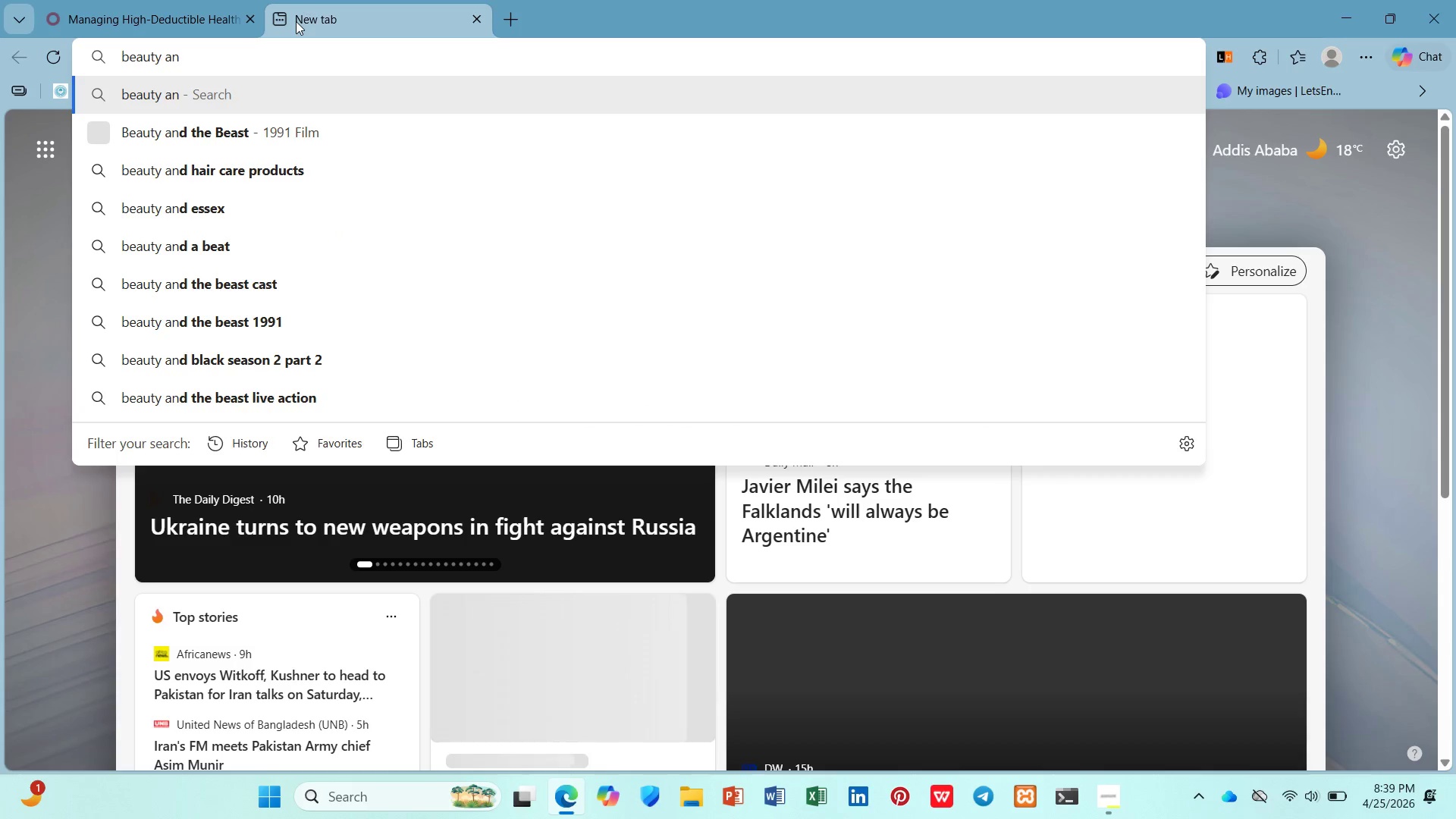 
hold_key(key=Backspace, duration=1.3)
 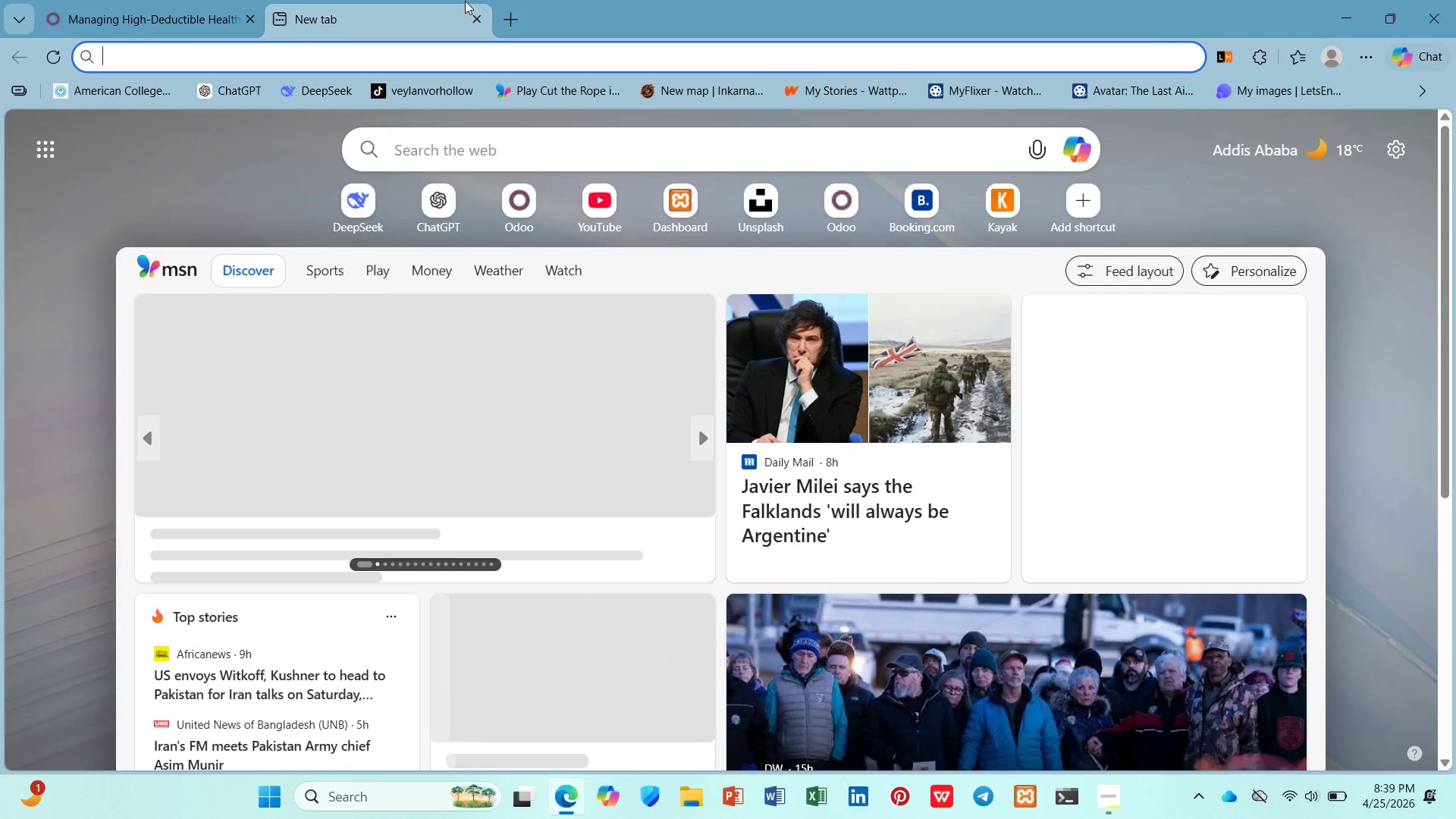 
left_click([478, 19])
 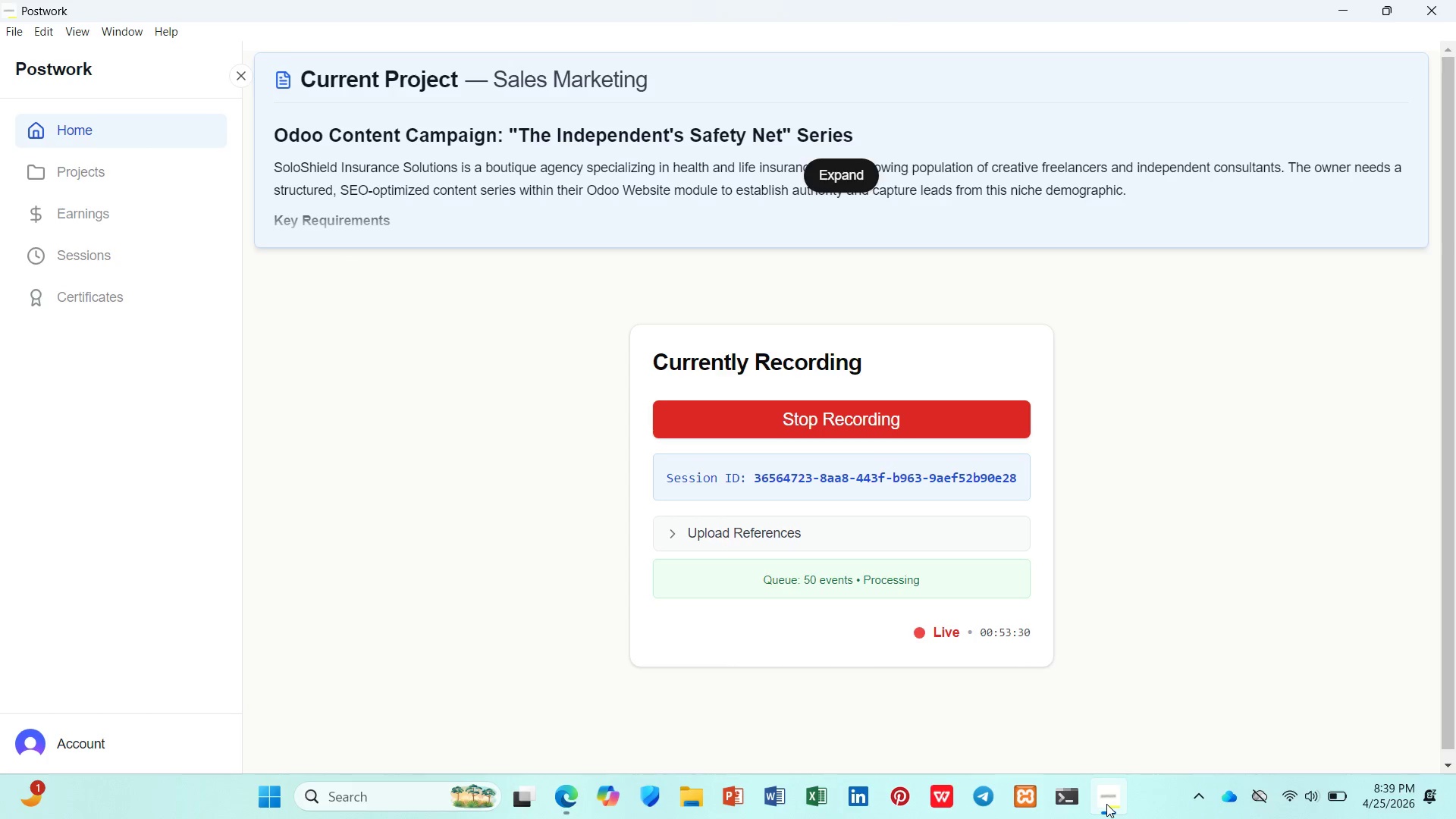 
wait(12.31)
 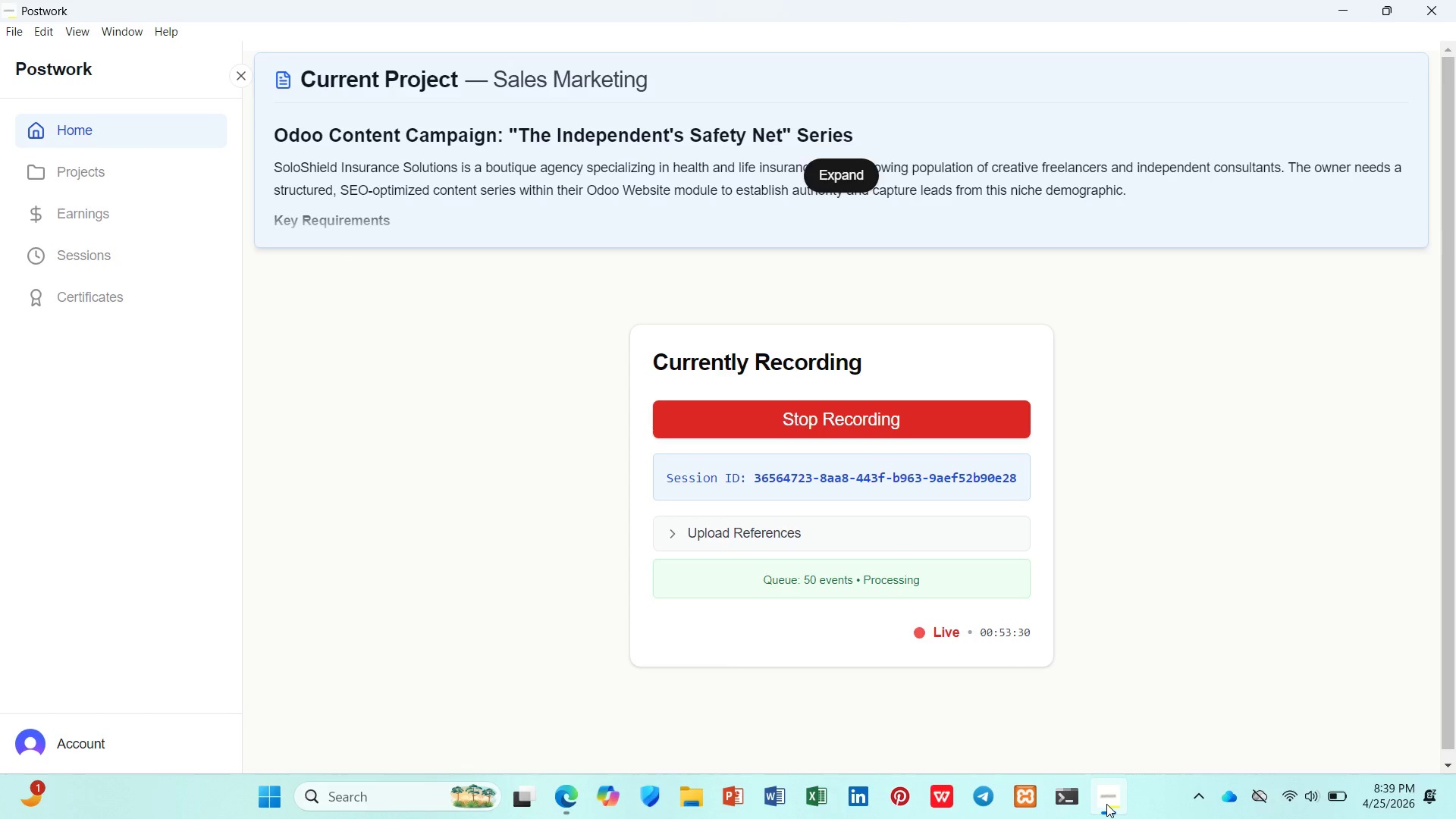 
type(Why Term Lie Insurance Is a Critical "")
 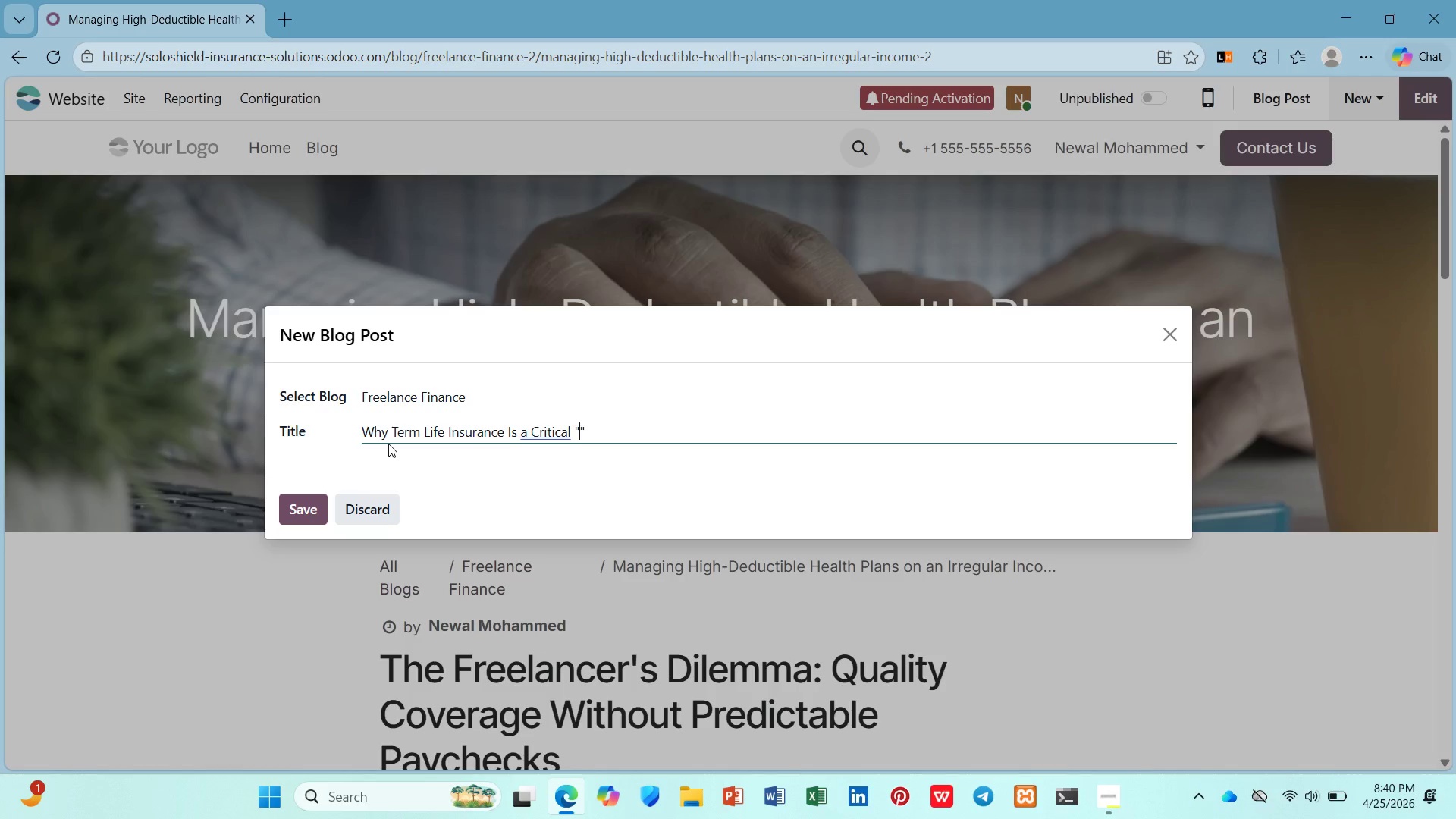 
 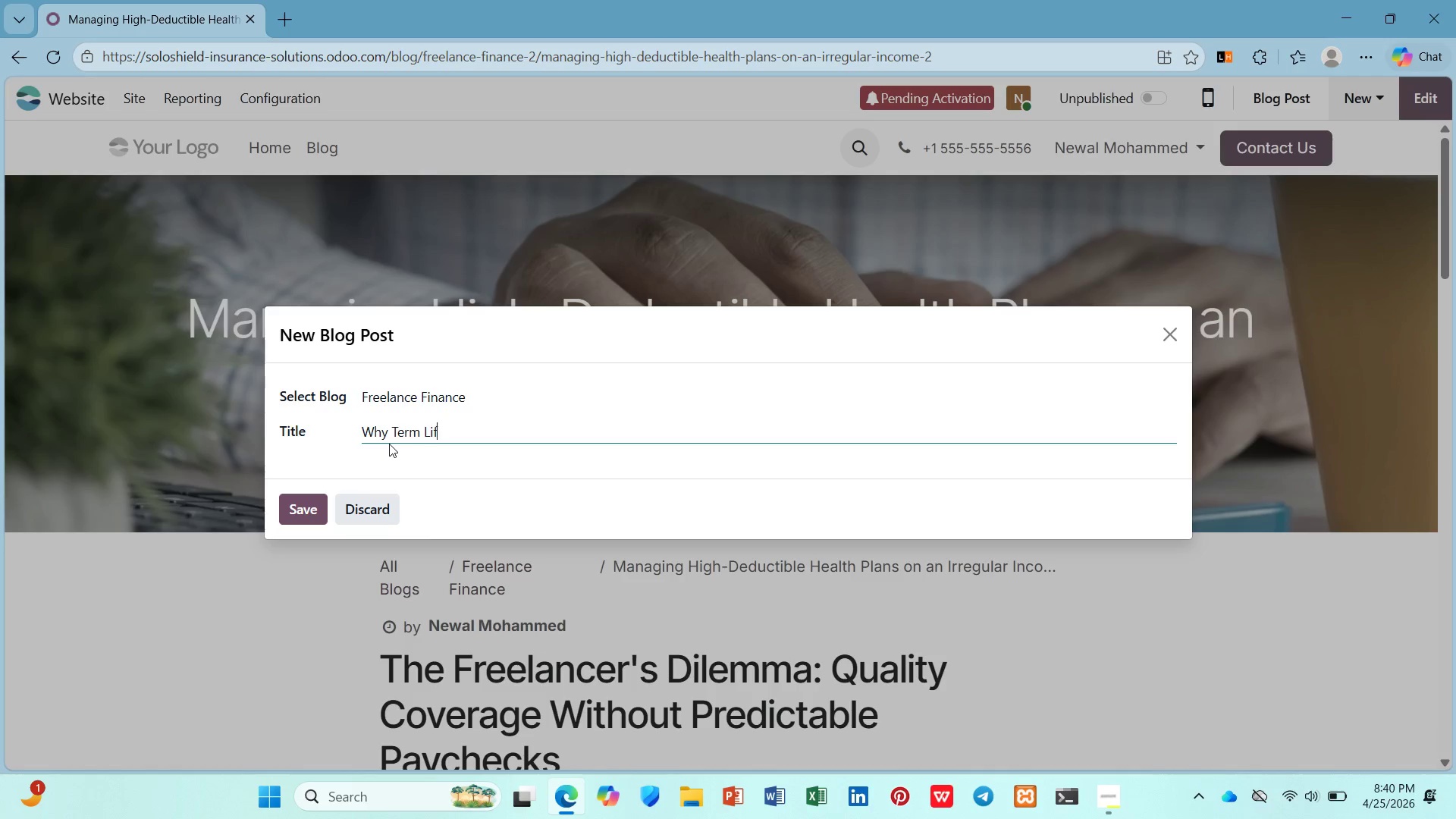 
hold_key(key=F, duration=0.34)
 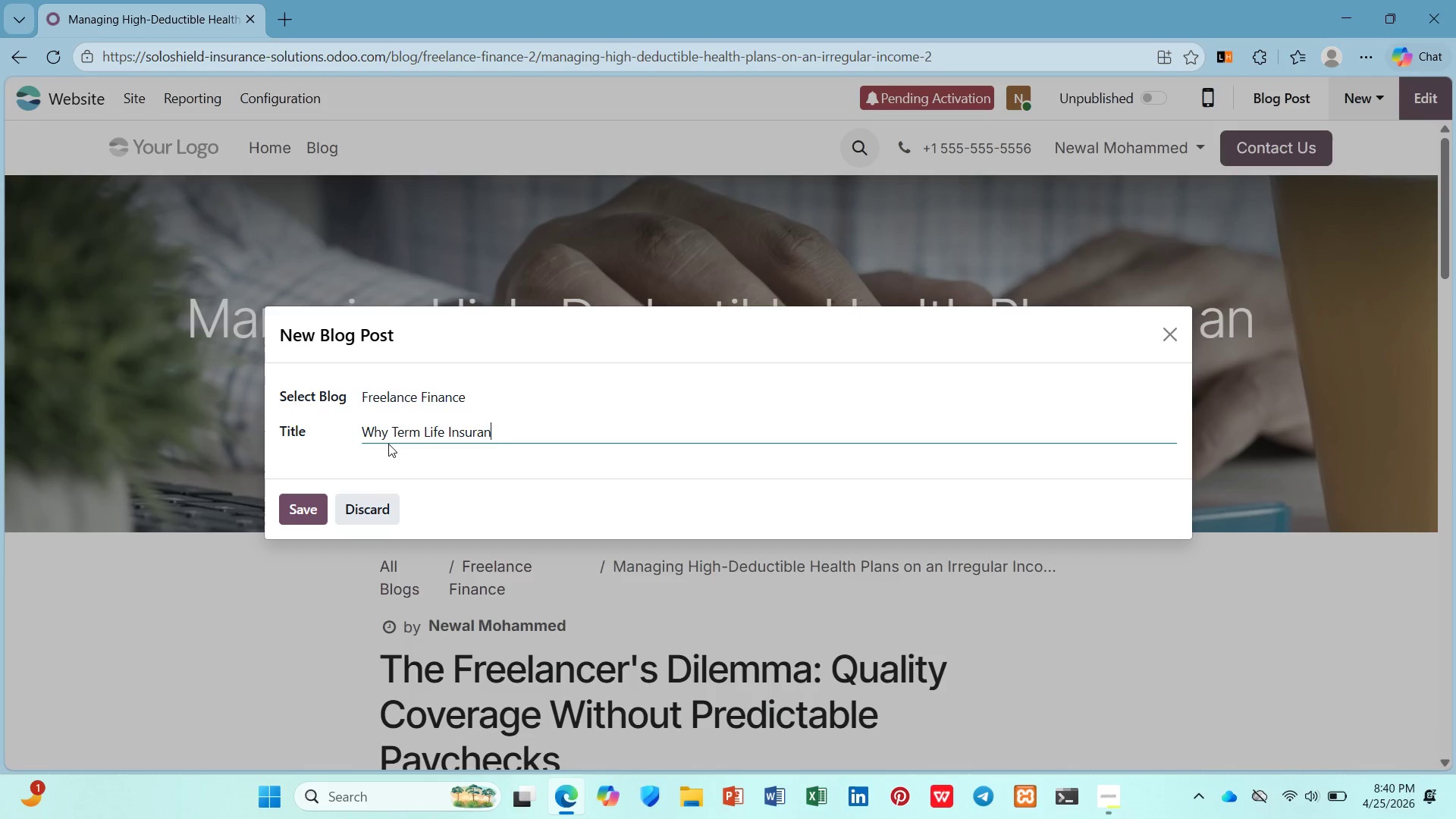 
key(ArrowLeft)
 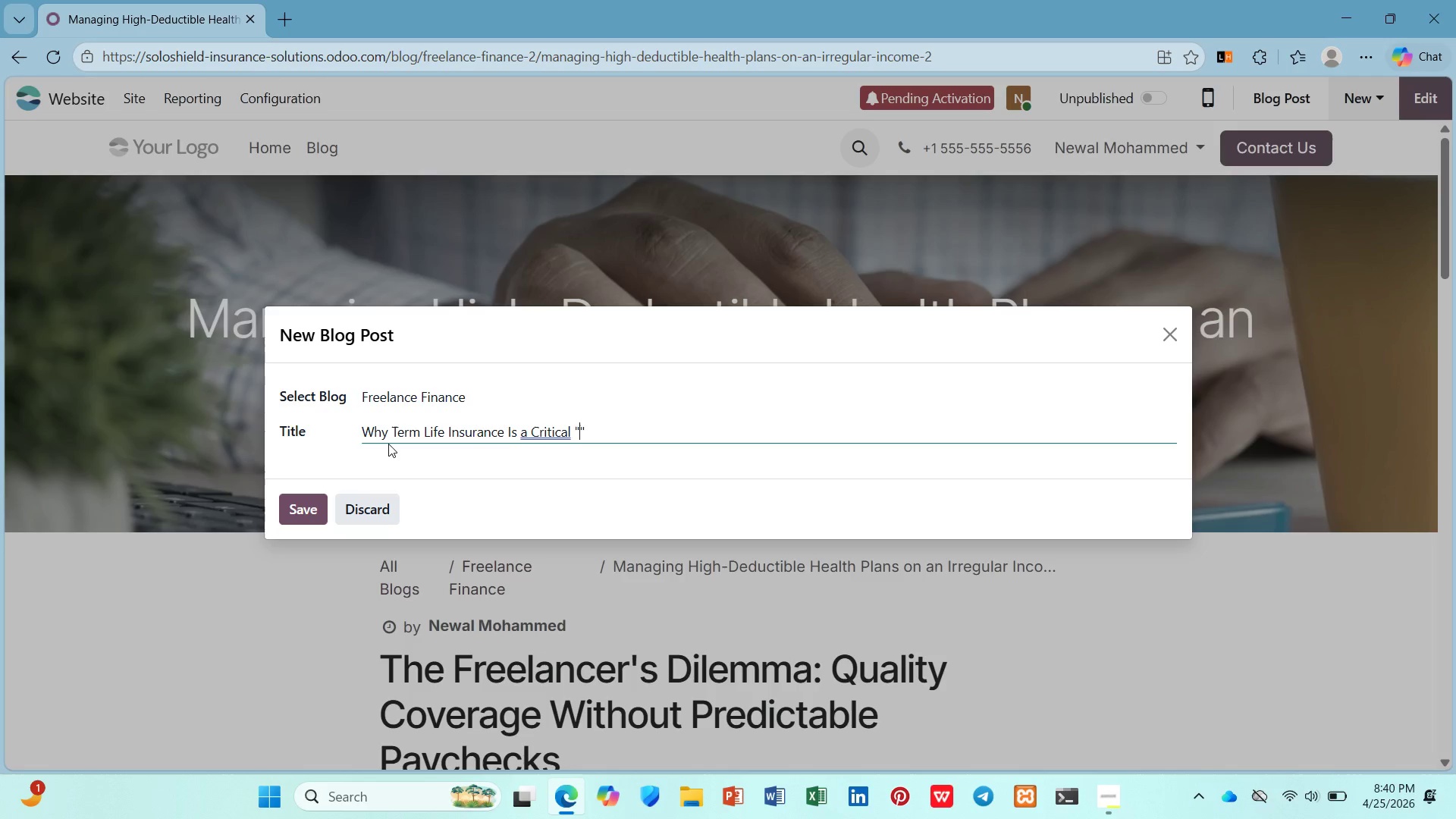 
type(Business Expense)
 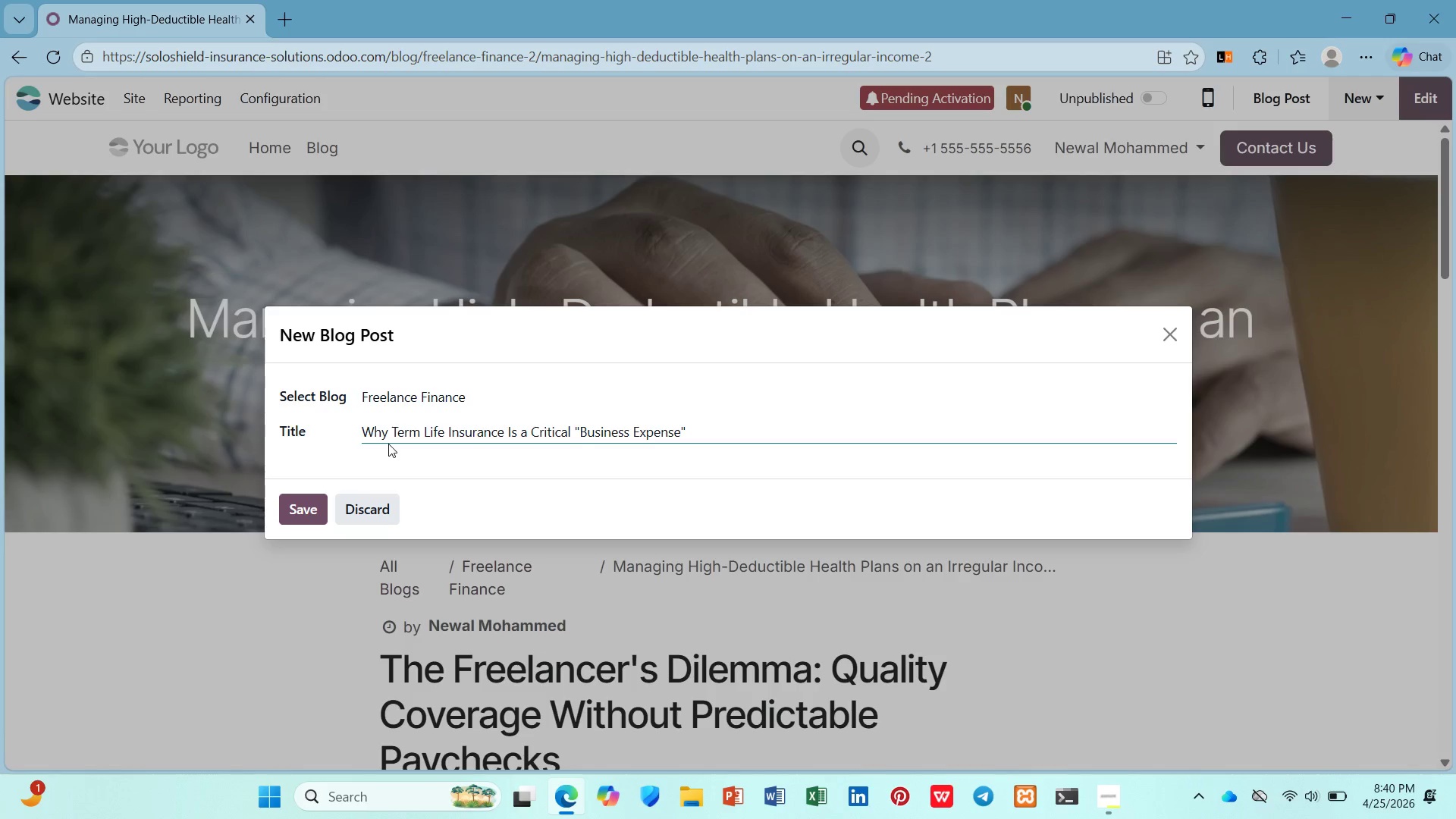 
key(ArrowRight)
 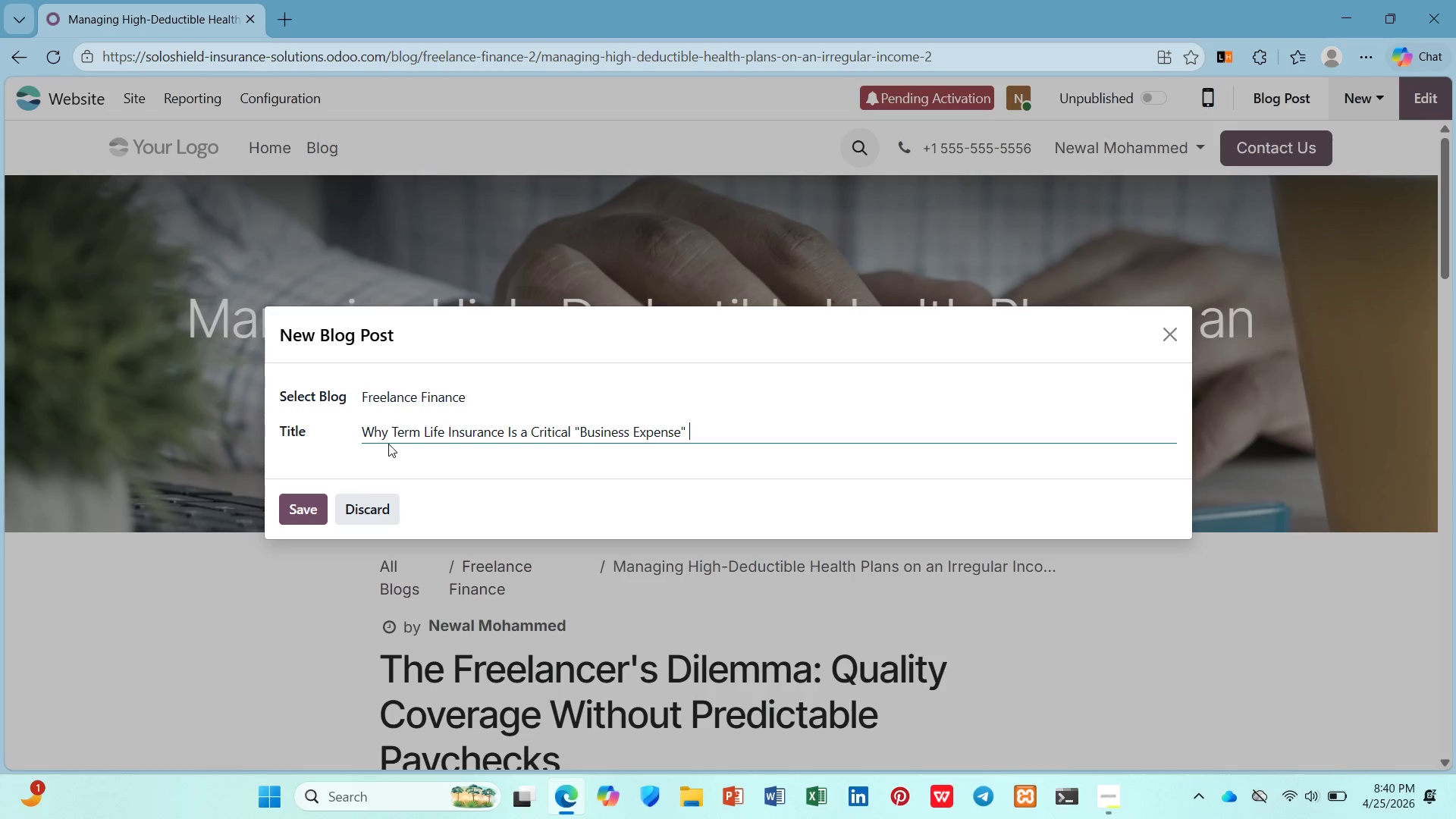 
type( for Solo Founders)
 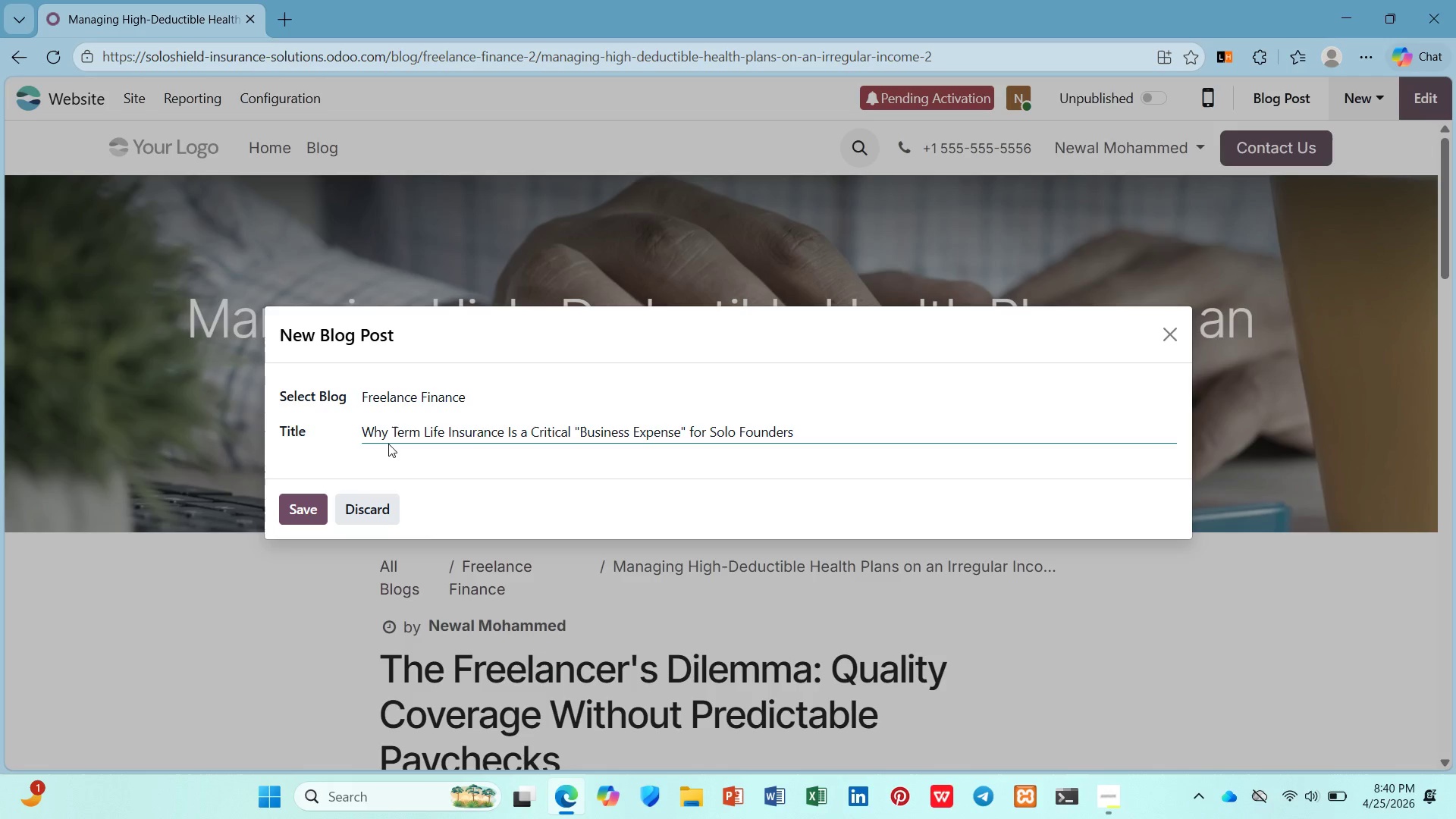 
left_click([282, 514])
 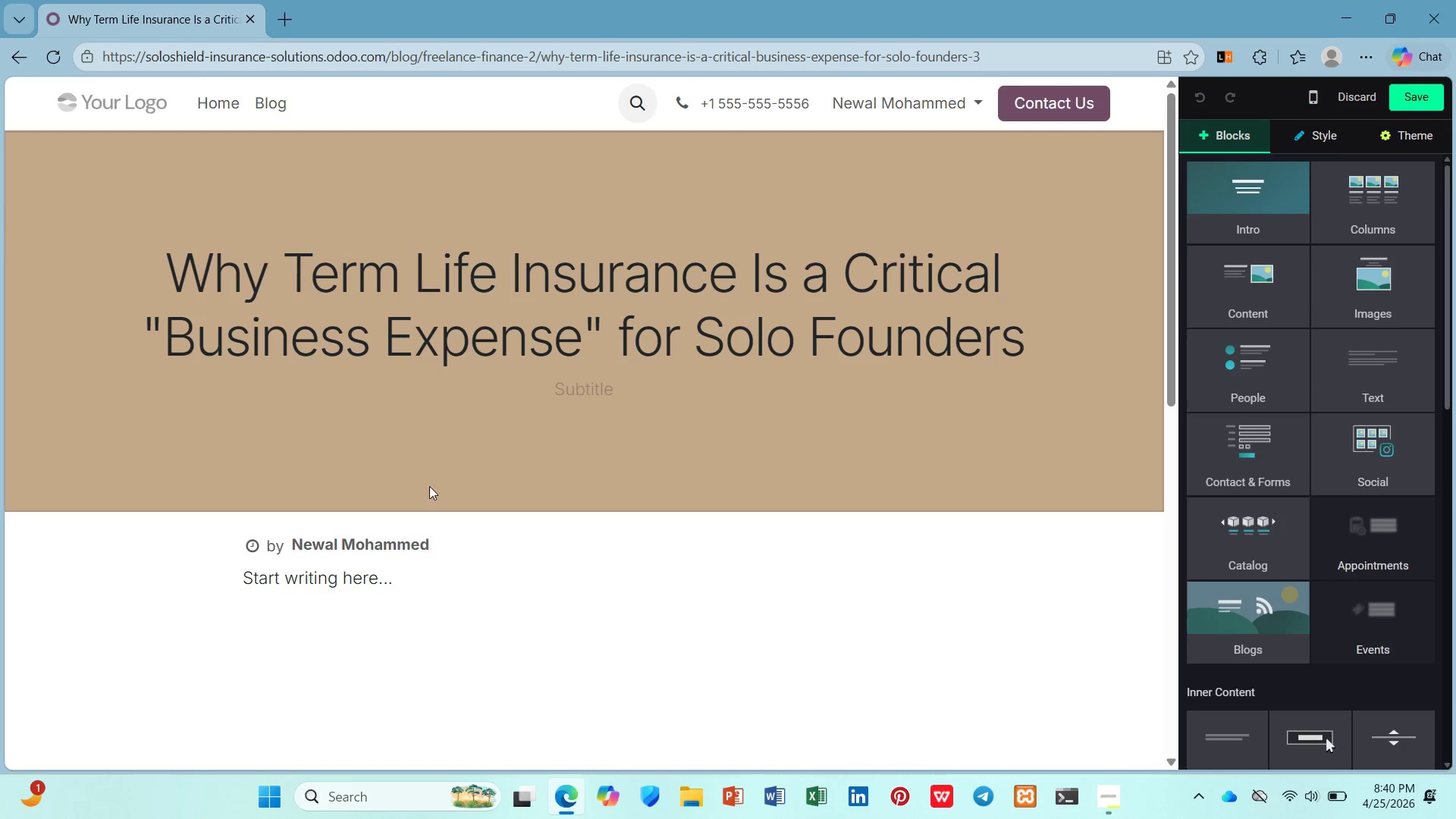 
wait(5.23)
 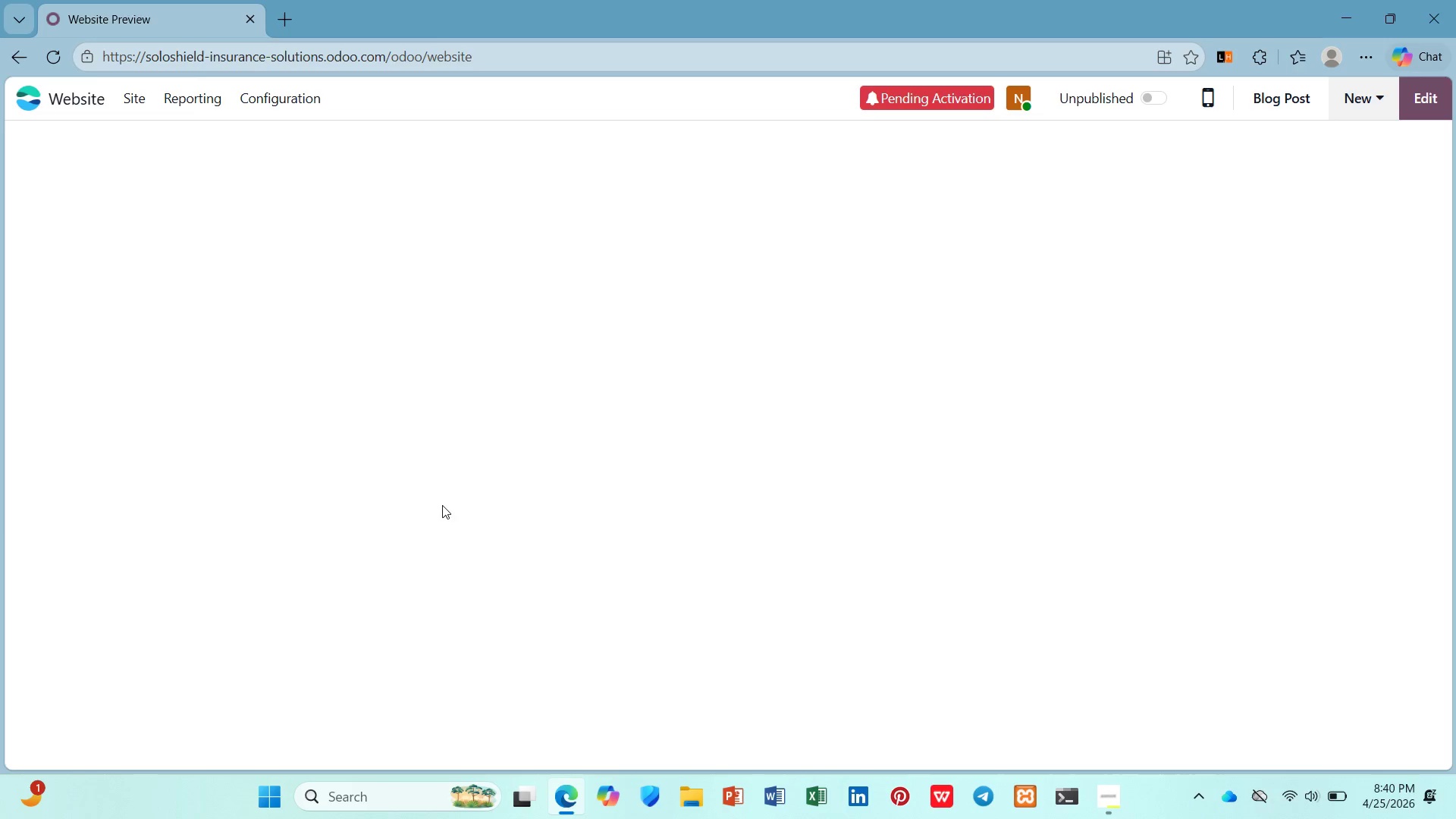 
left_click([1005, 192])
 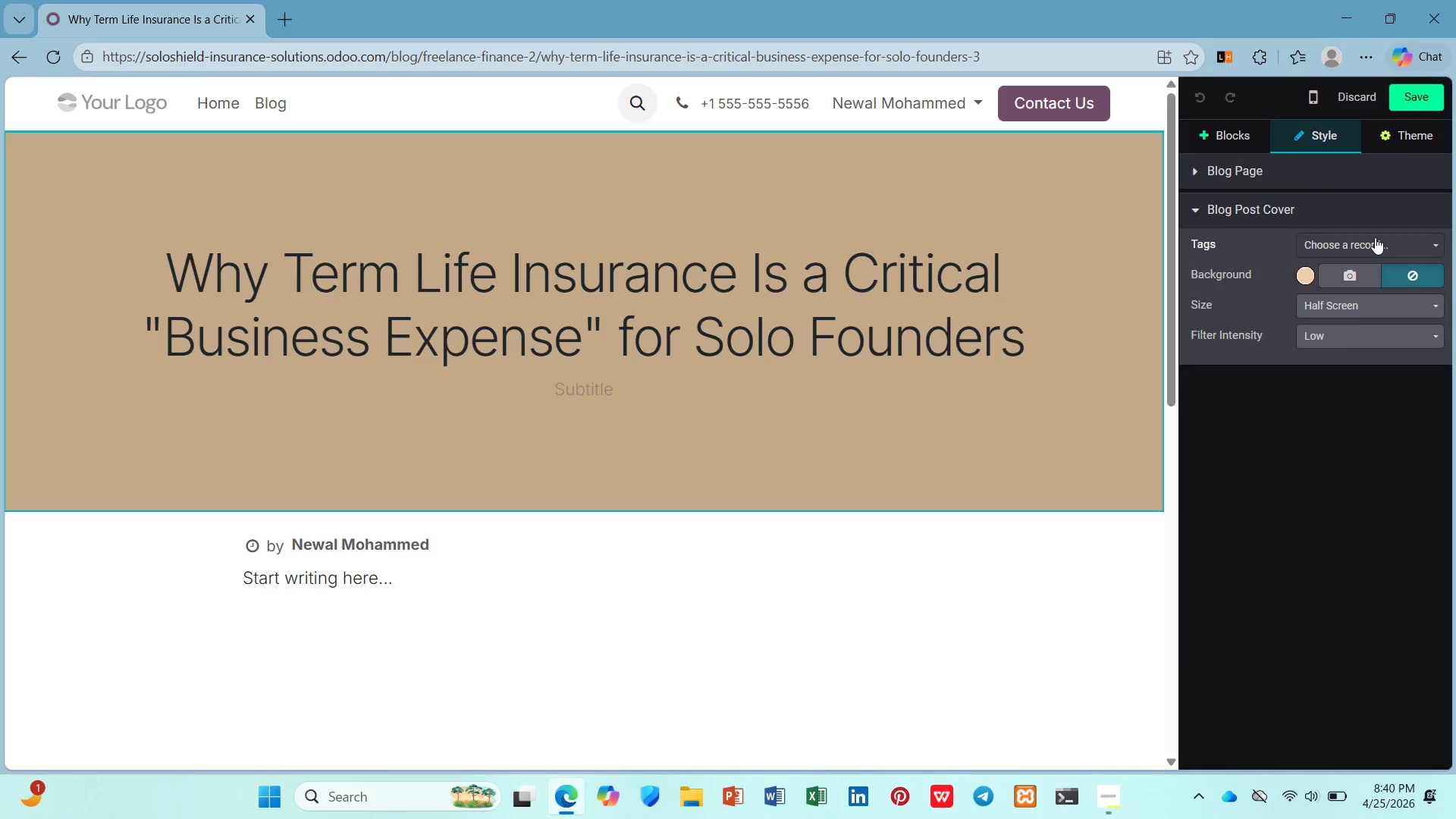 
left_click([1375, 237])
 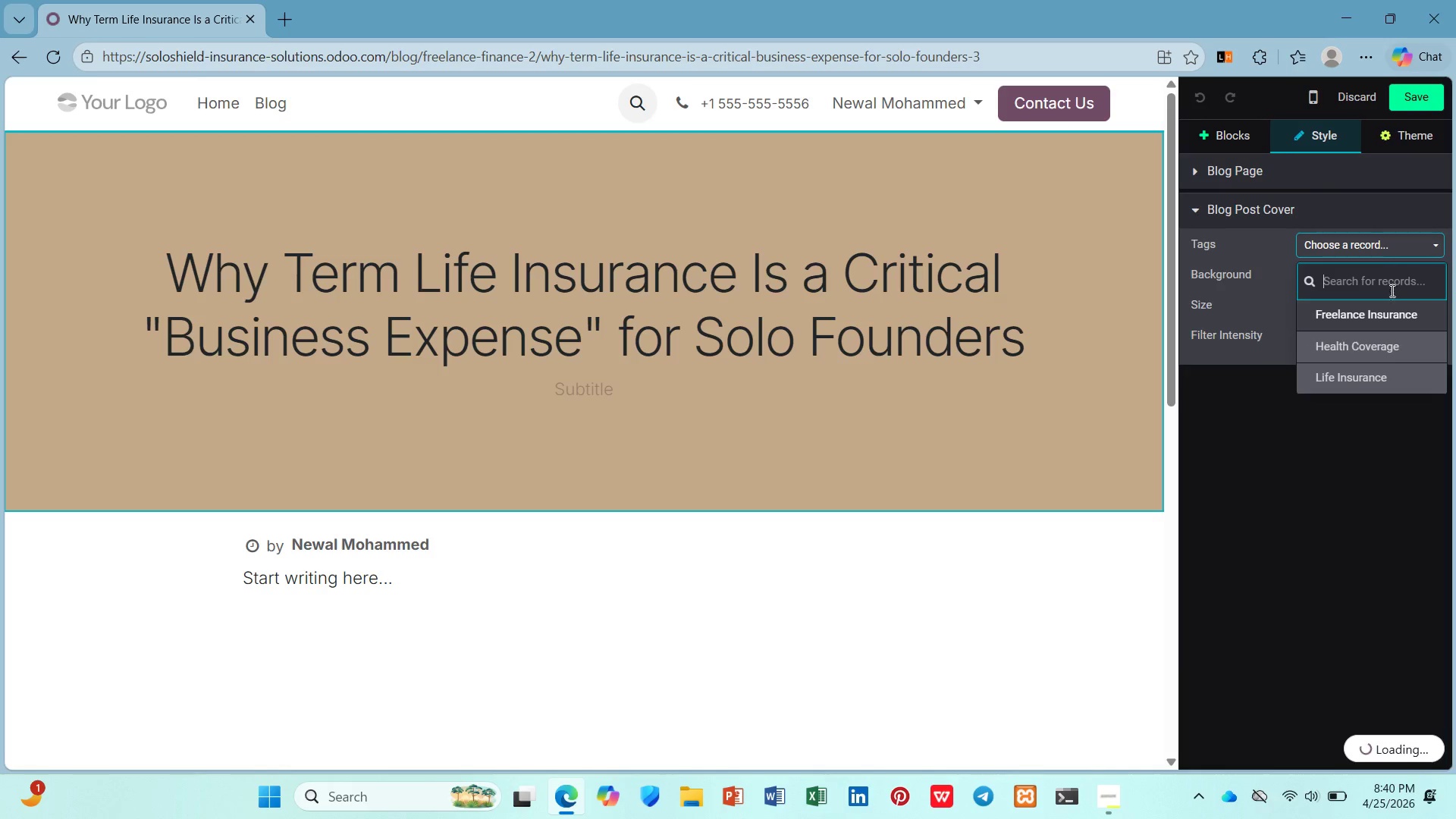 
left_click([1396, 309])
 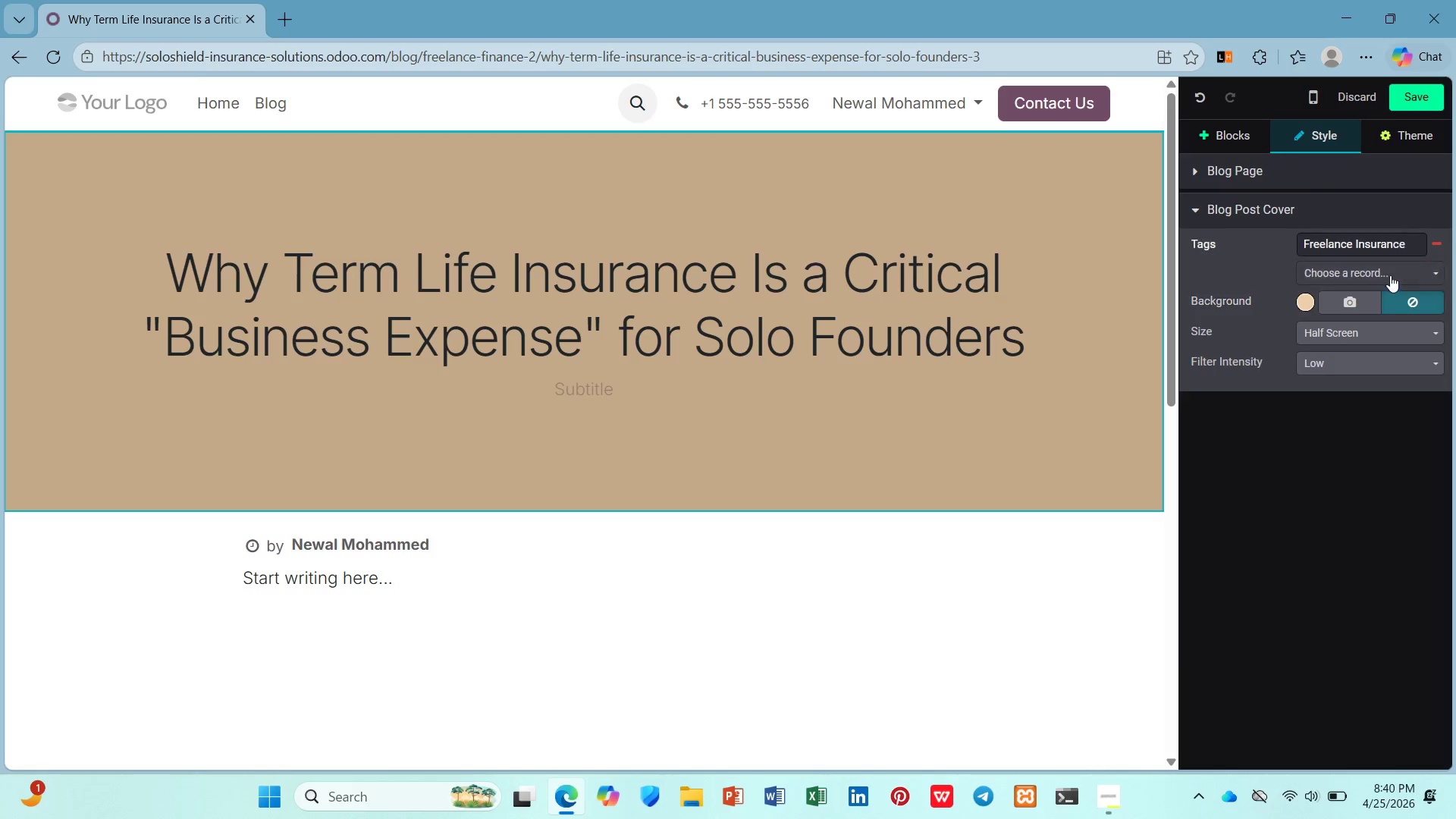 
left_click([1390, 275])
 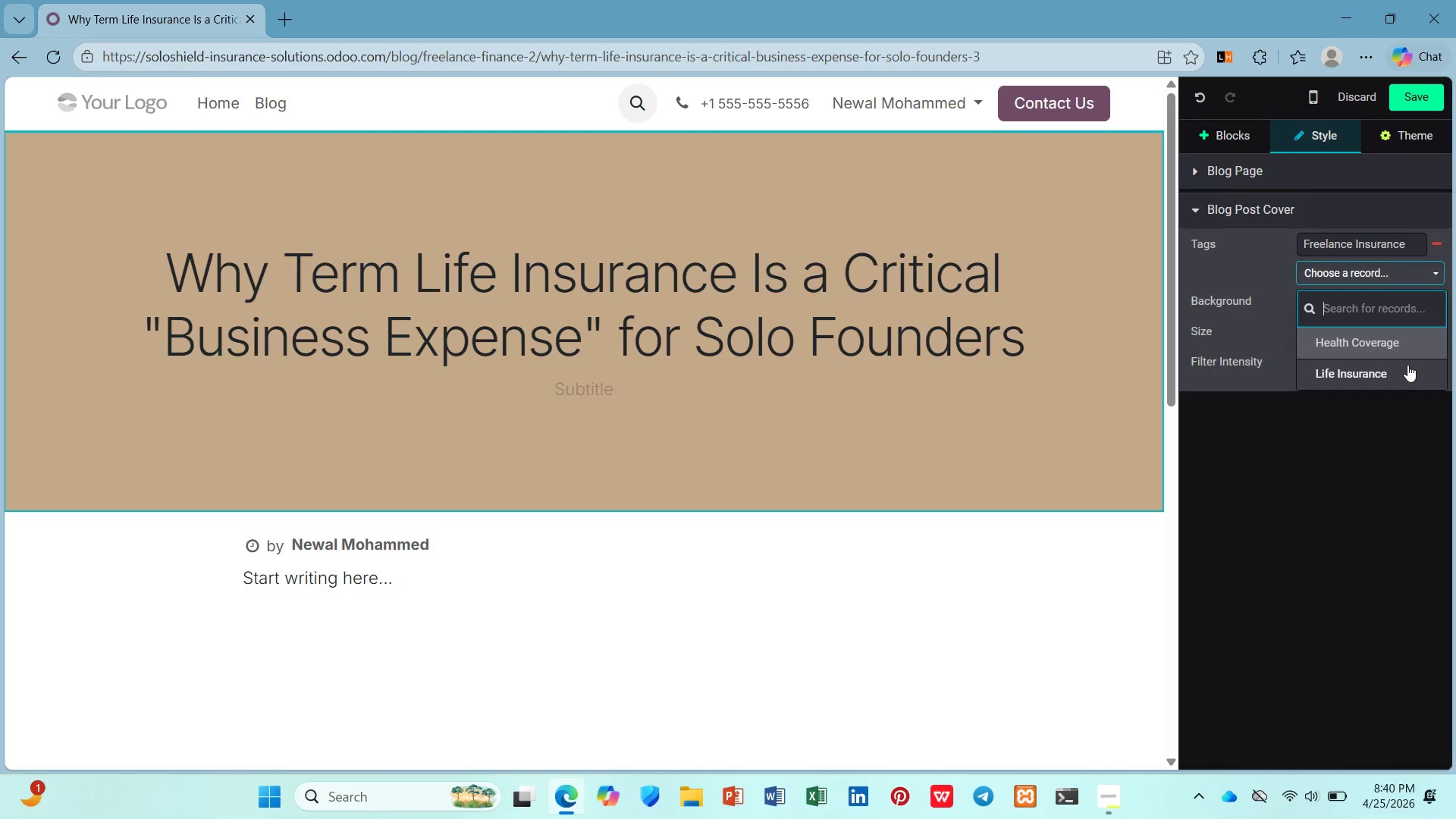 
left_click([1407, 365])
 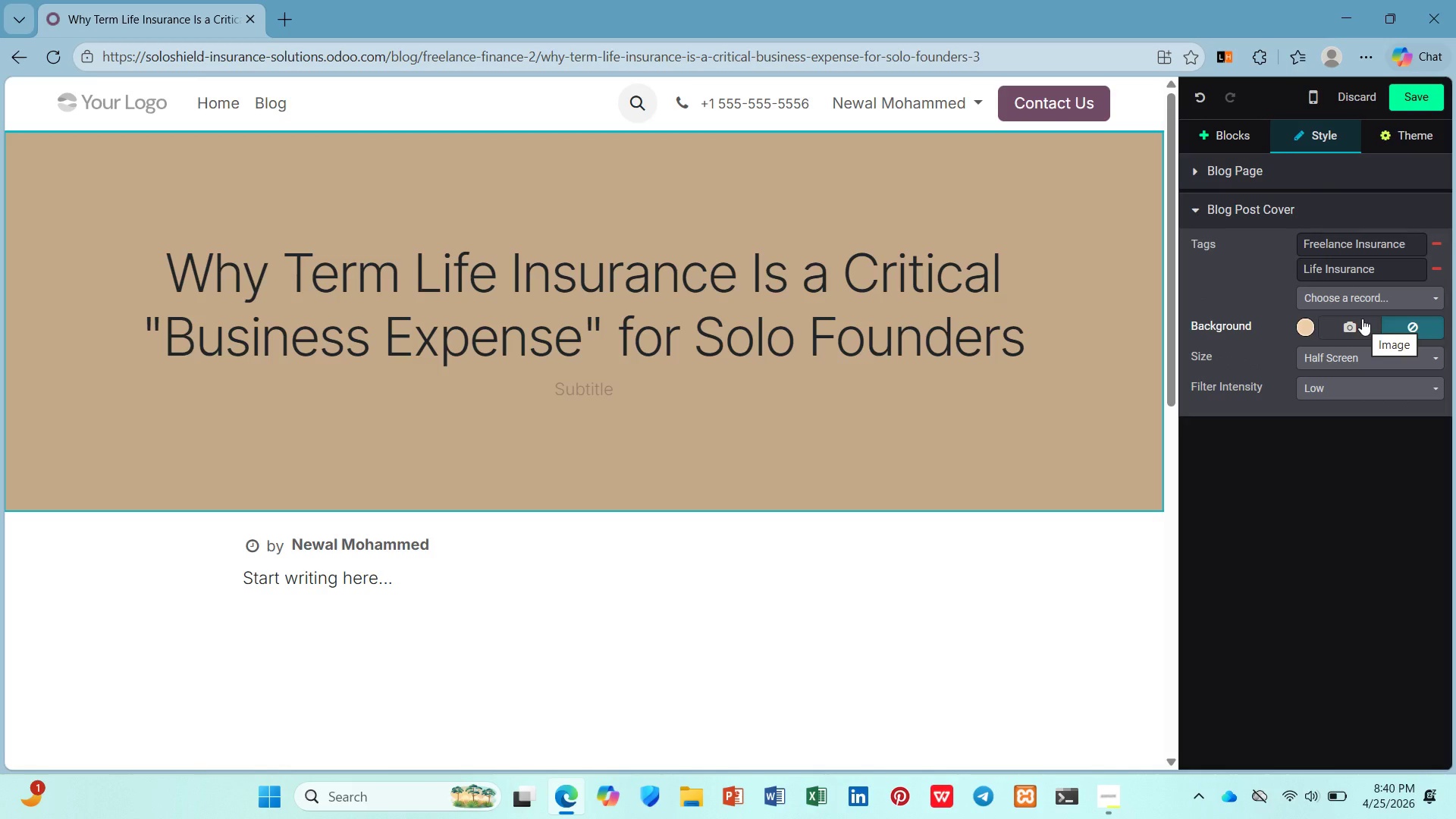 
wait(6.73)
 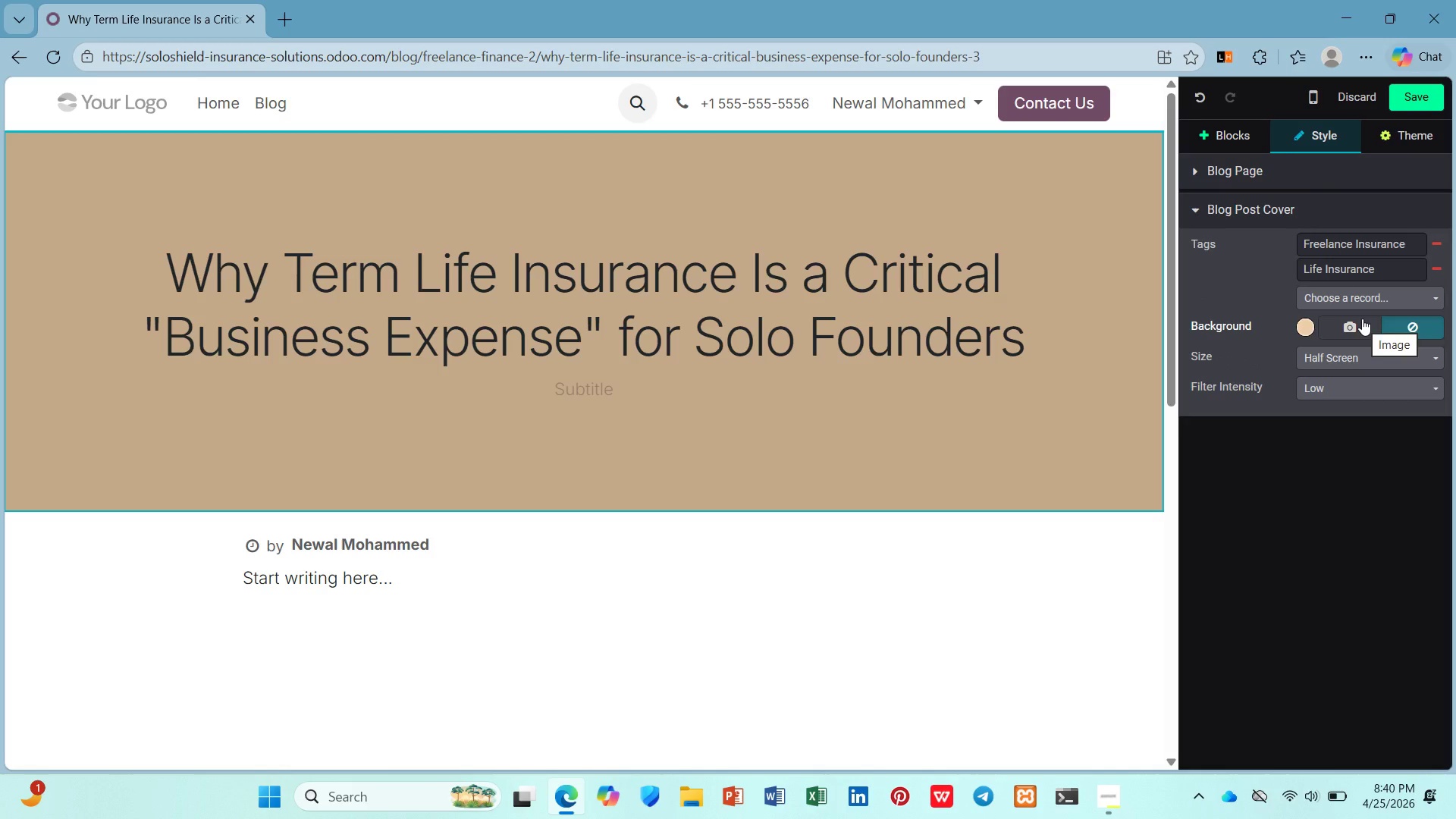 
left_click([1362, 318])
 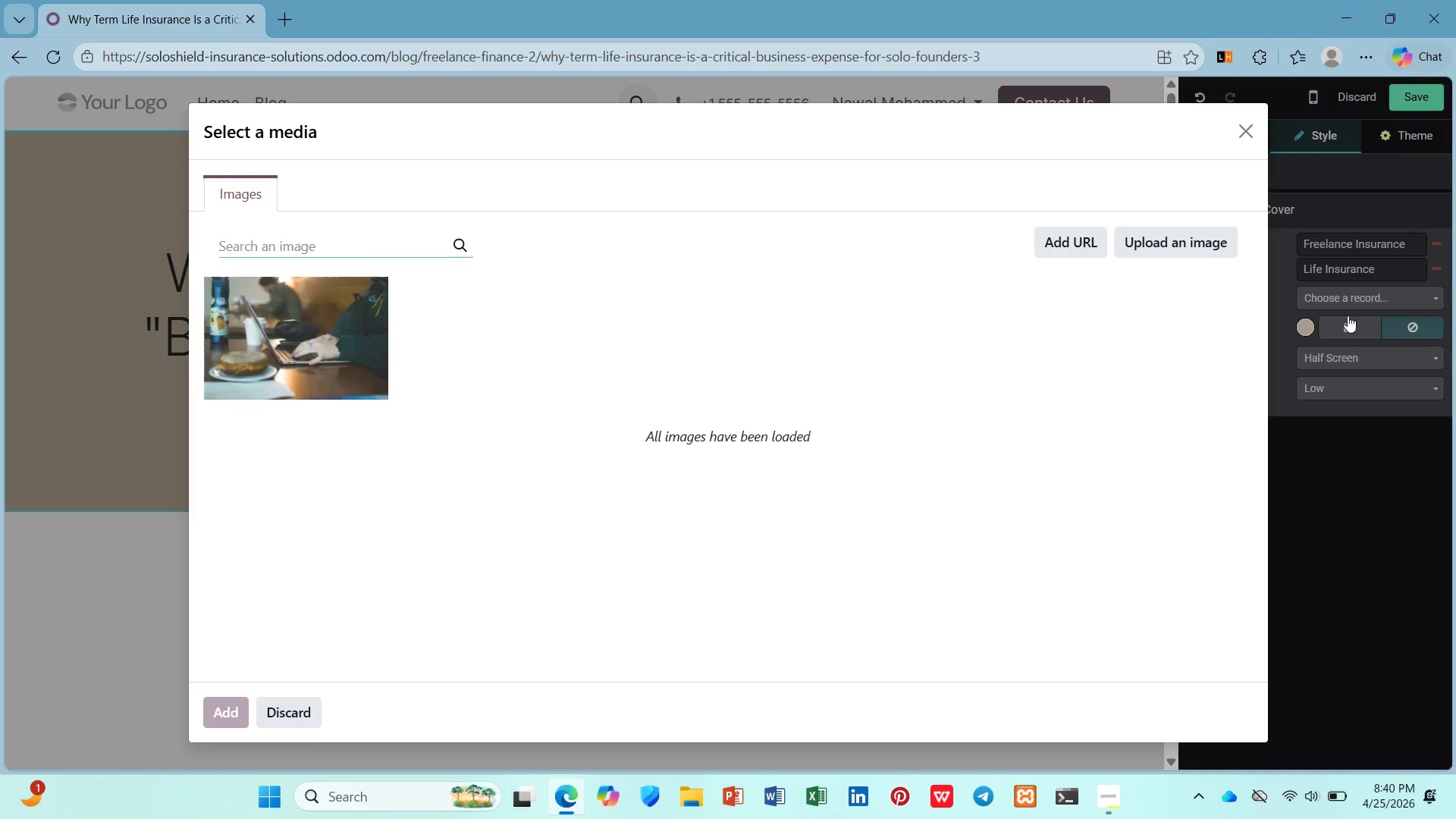 
type(contractor with documnets)
 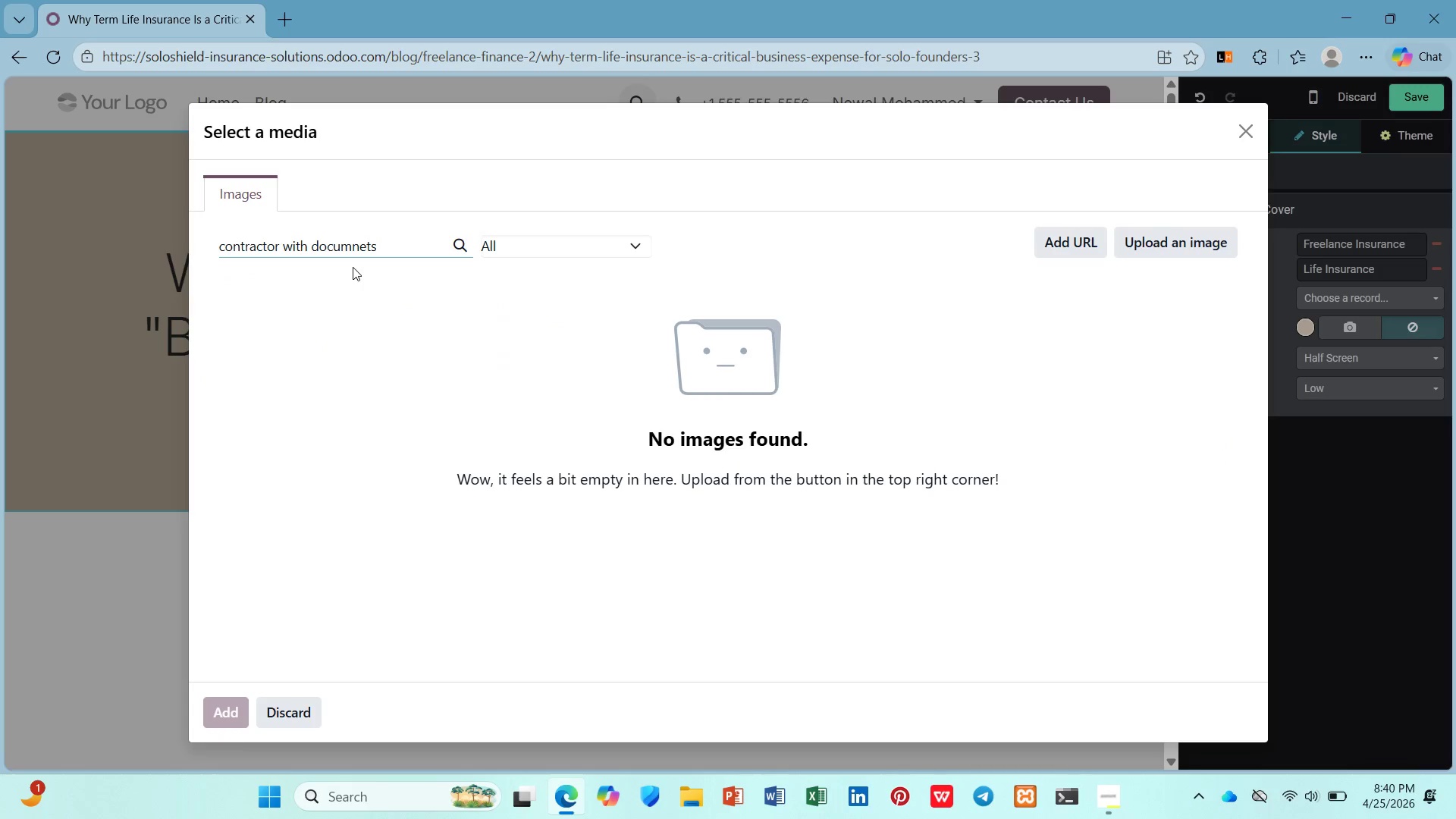 
wait(6.52)
 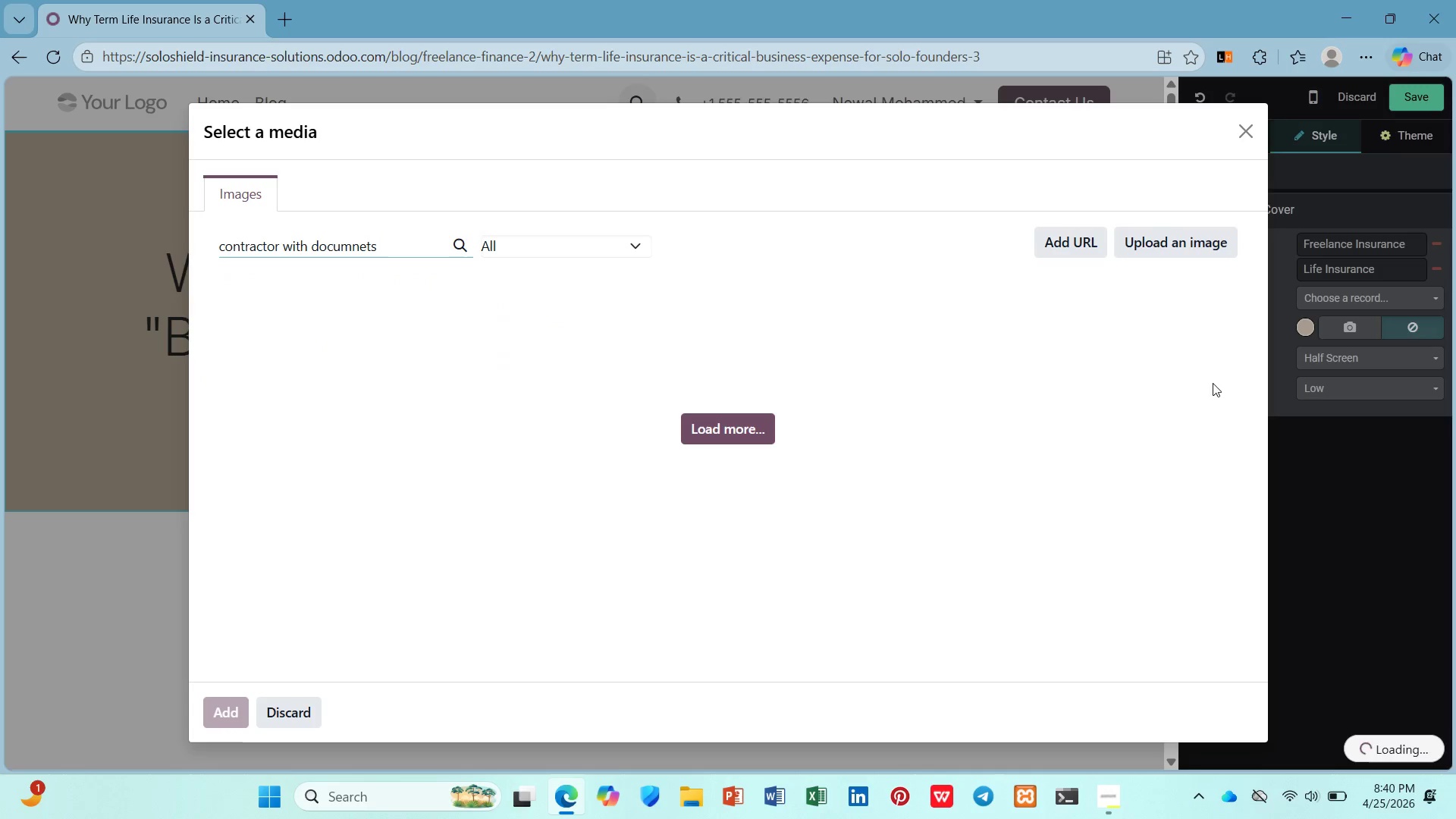 
left_click_drag(start_coordinate=[397, 245], to_coordinate=[118, 246])
 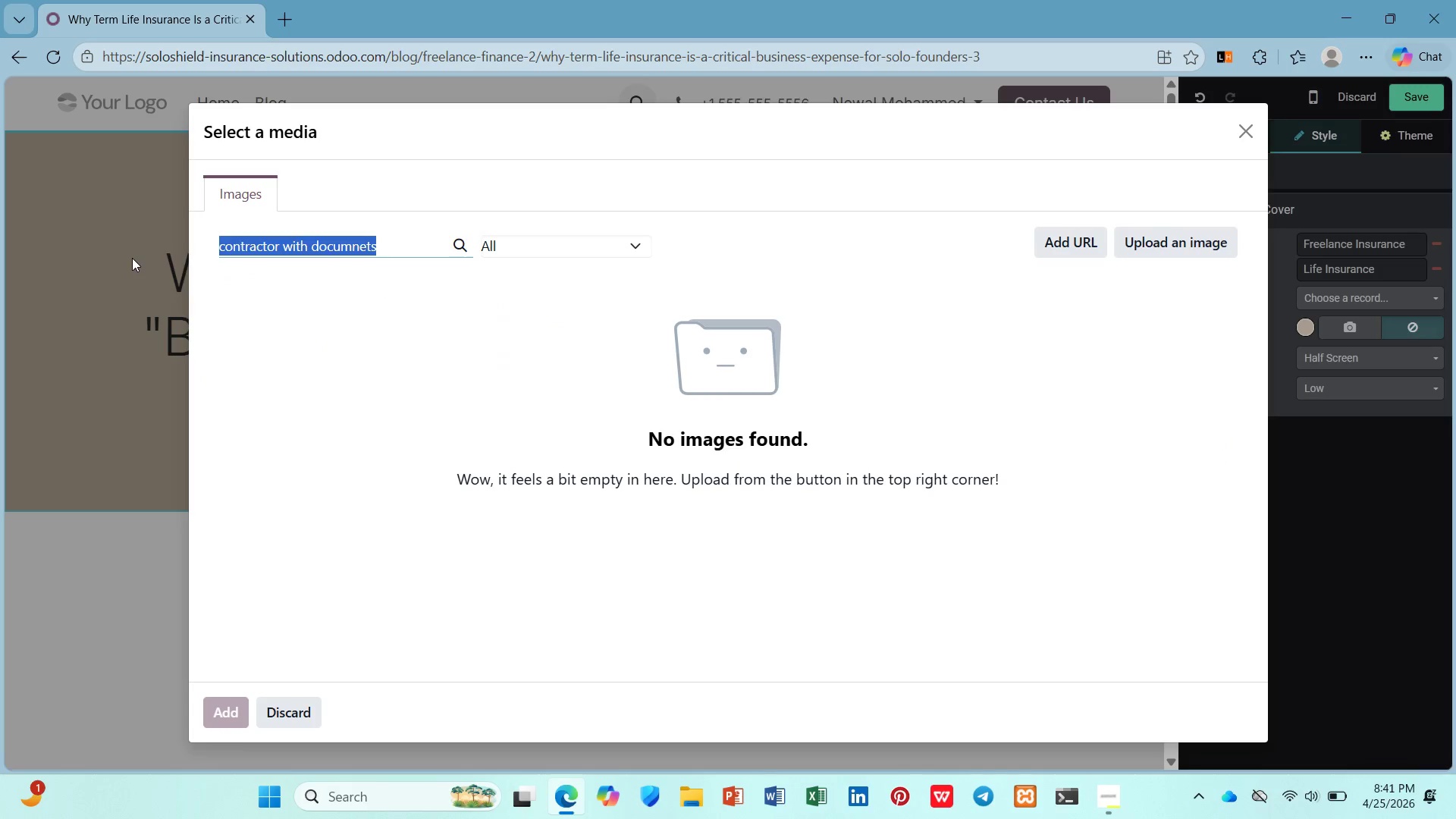 
type(business owner planning)
 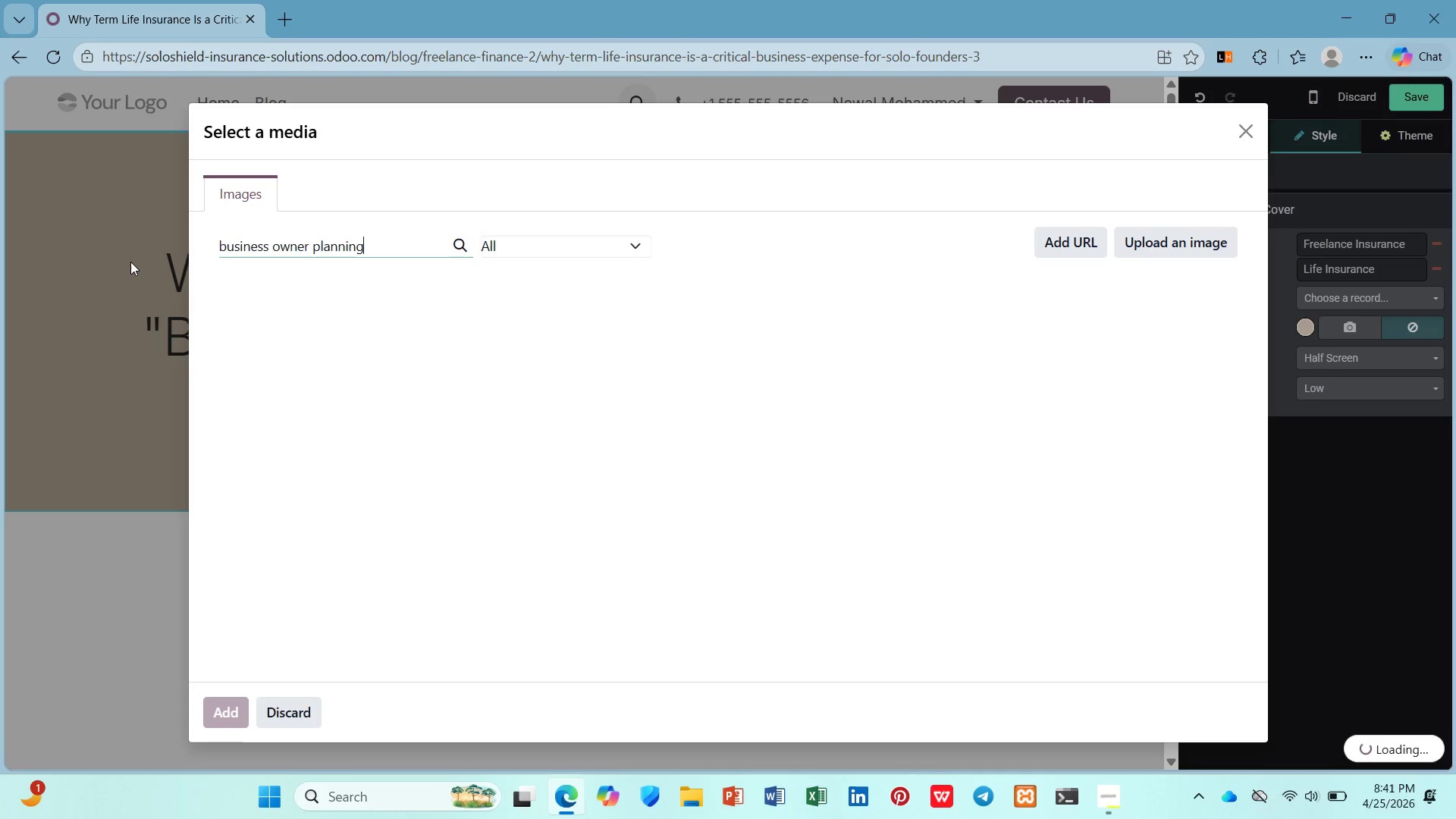 
mouse_move([228, 326])
 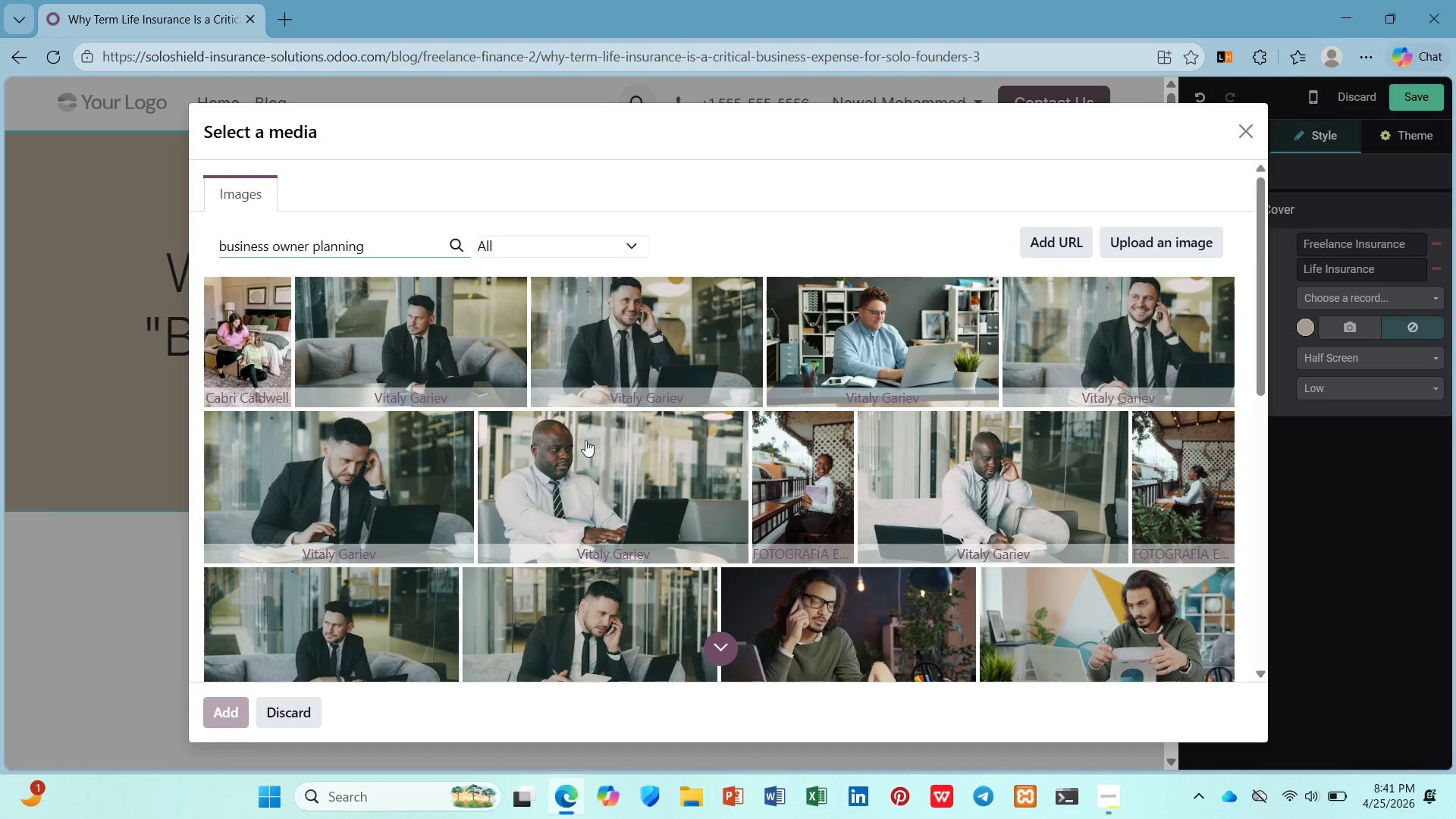 
scroll: coordinate [755, 427], scroll_direction: down, amount: 5.0
 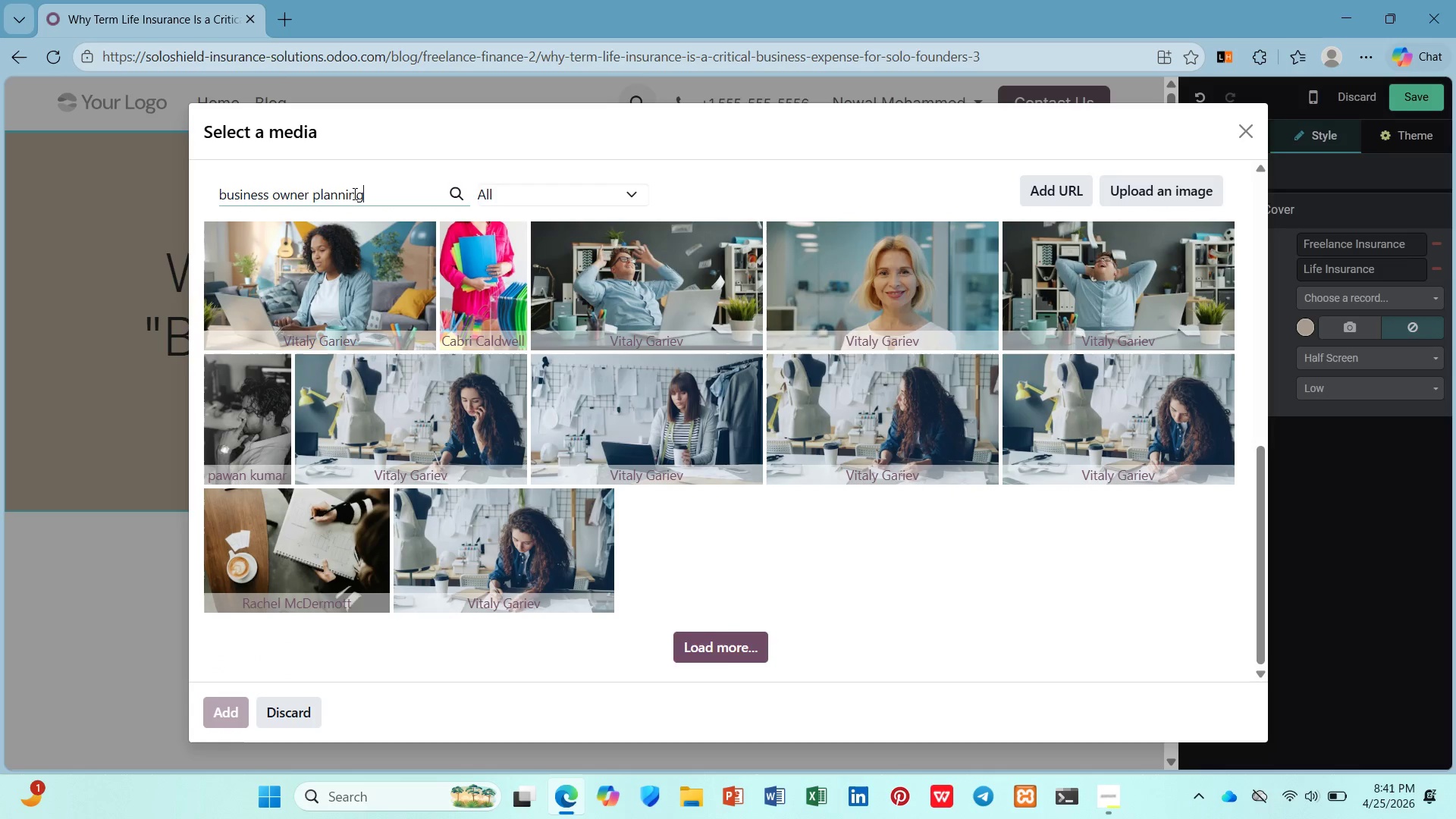 
left_click_drag(start_coordinate=[302, 194], to_coordinate=[271, 201])
 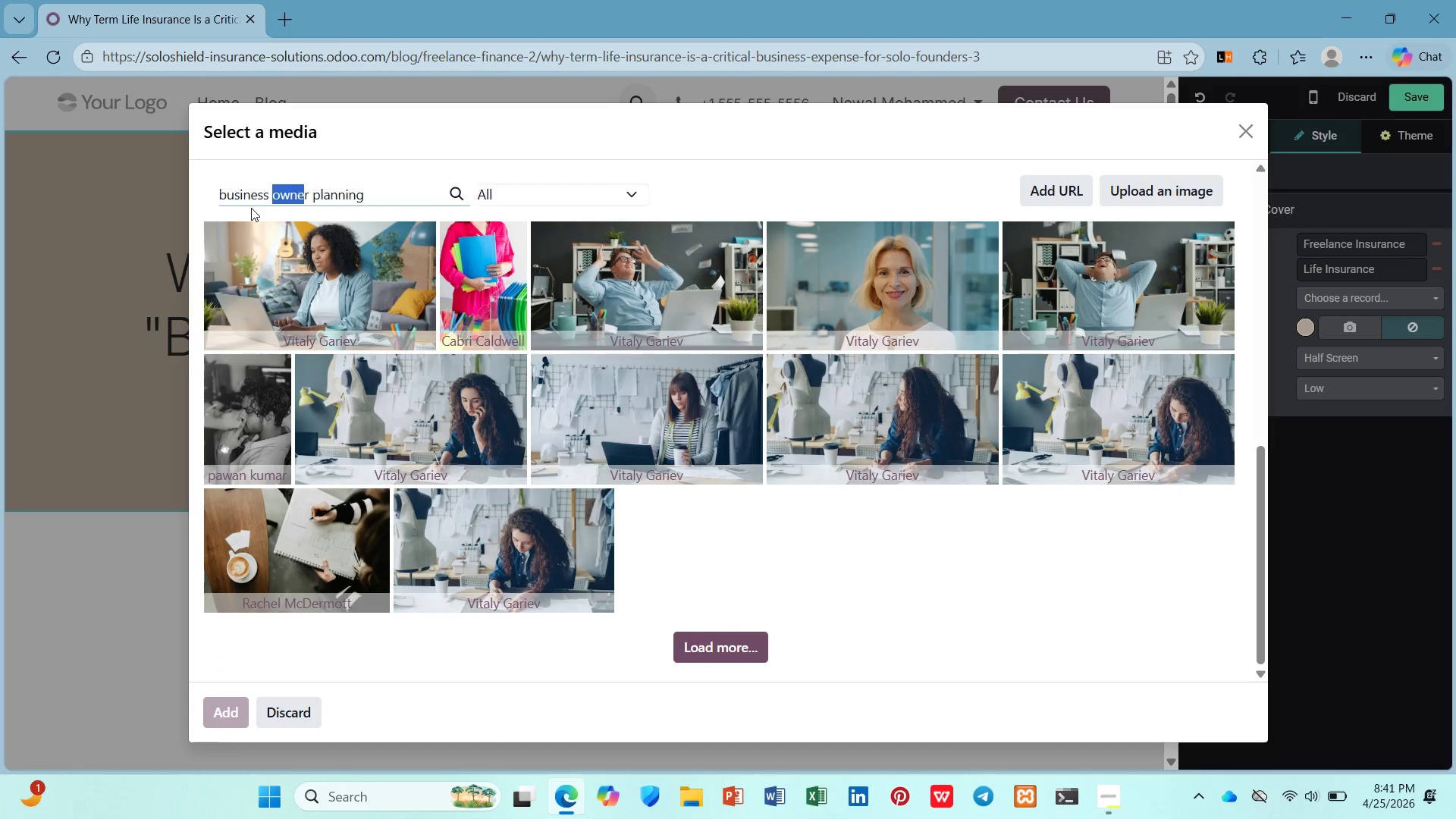 
key(Backspace)
 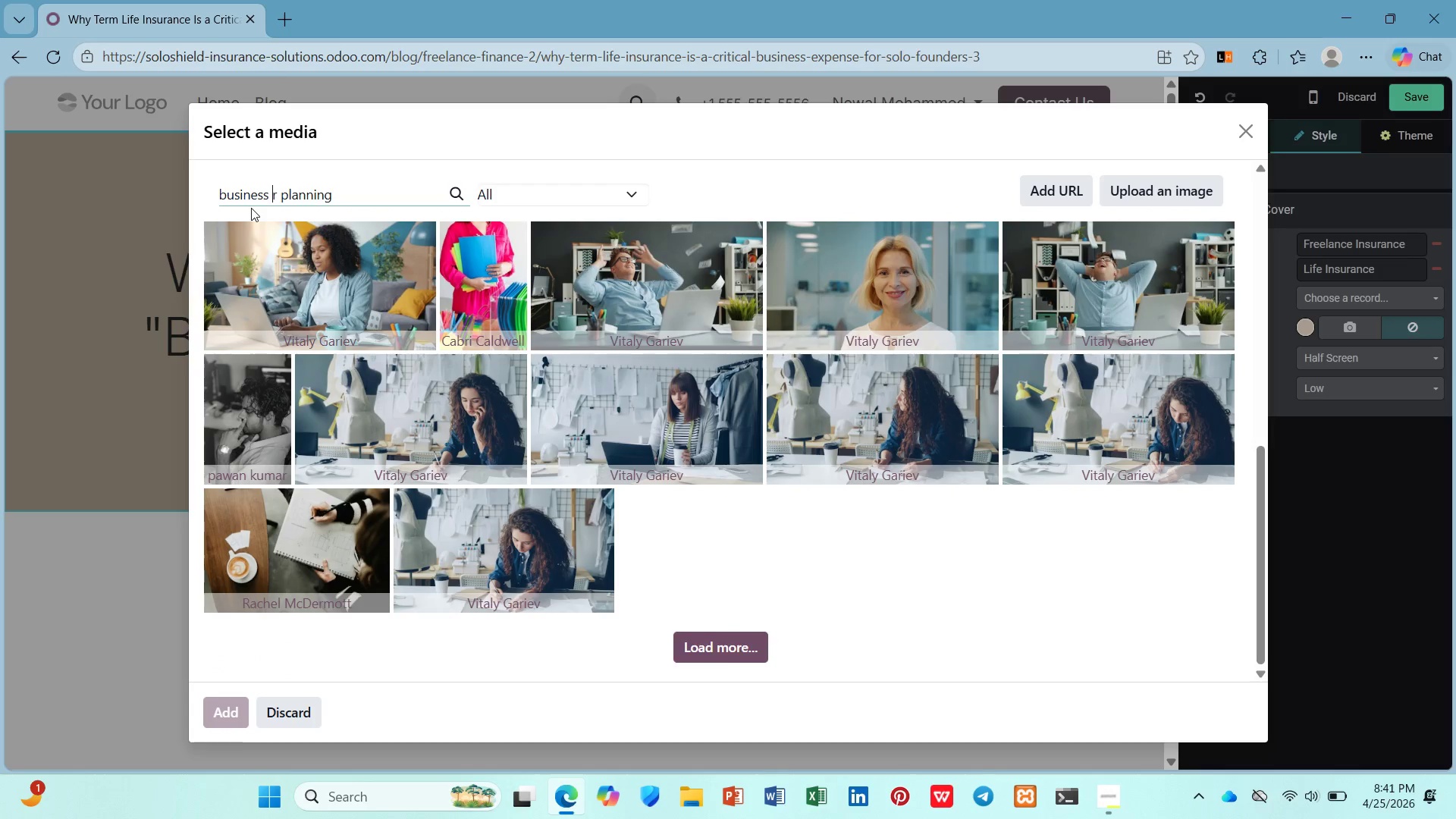 
key(ArrowRight)
 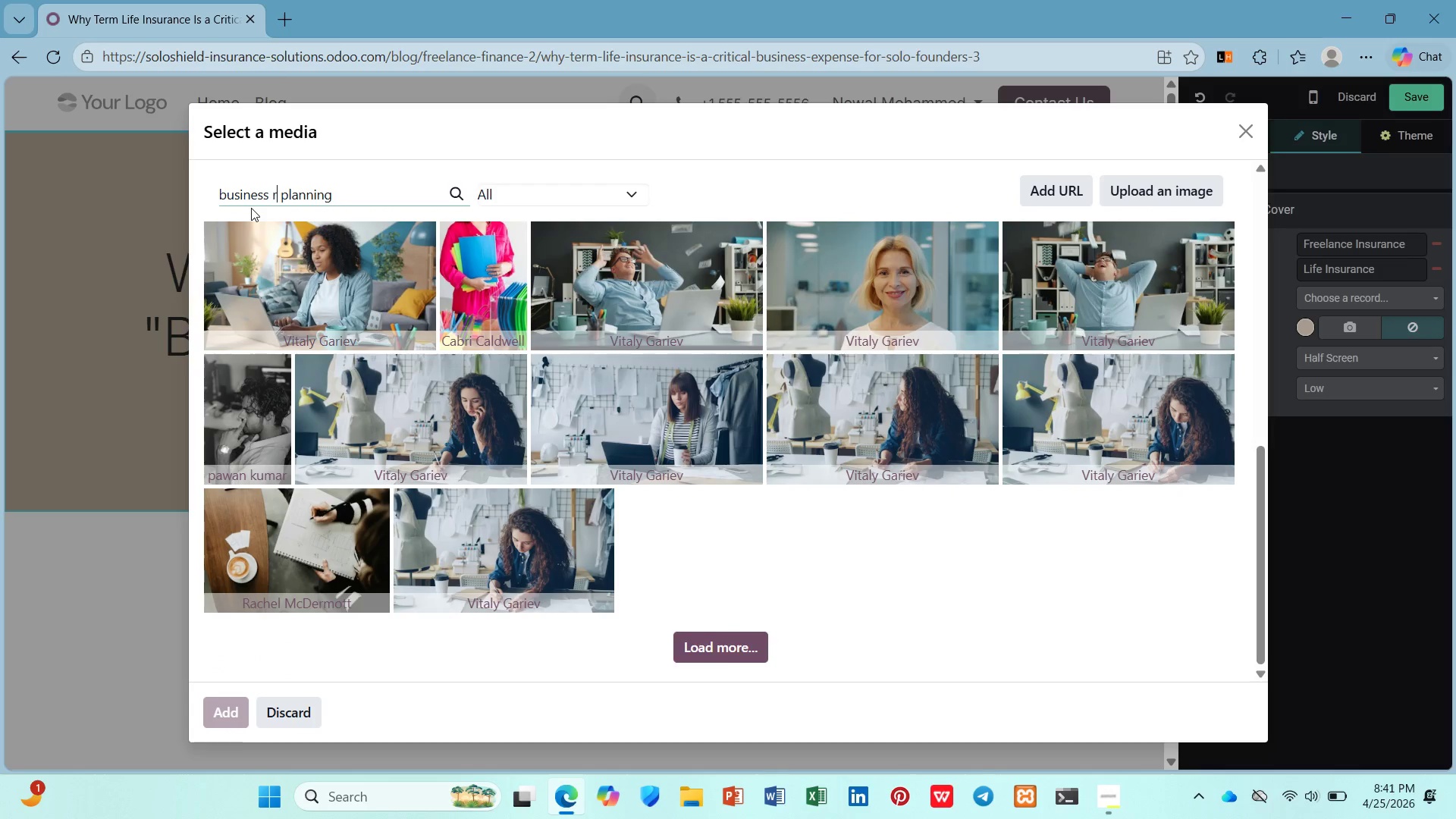 
key(ArrowRight)
 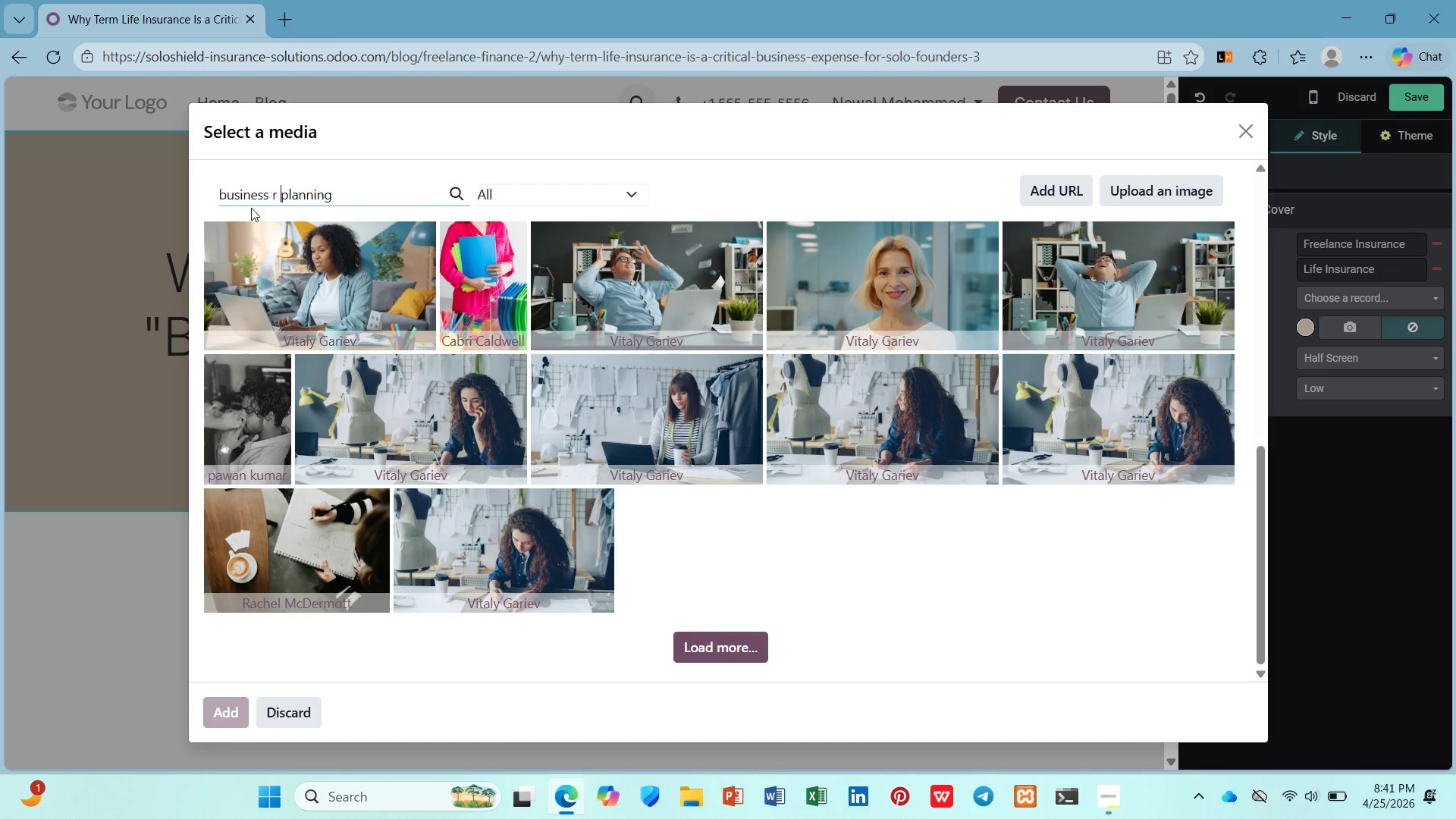 
key(Backspace)
 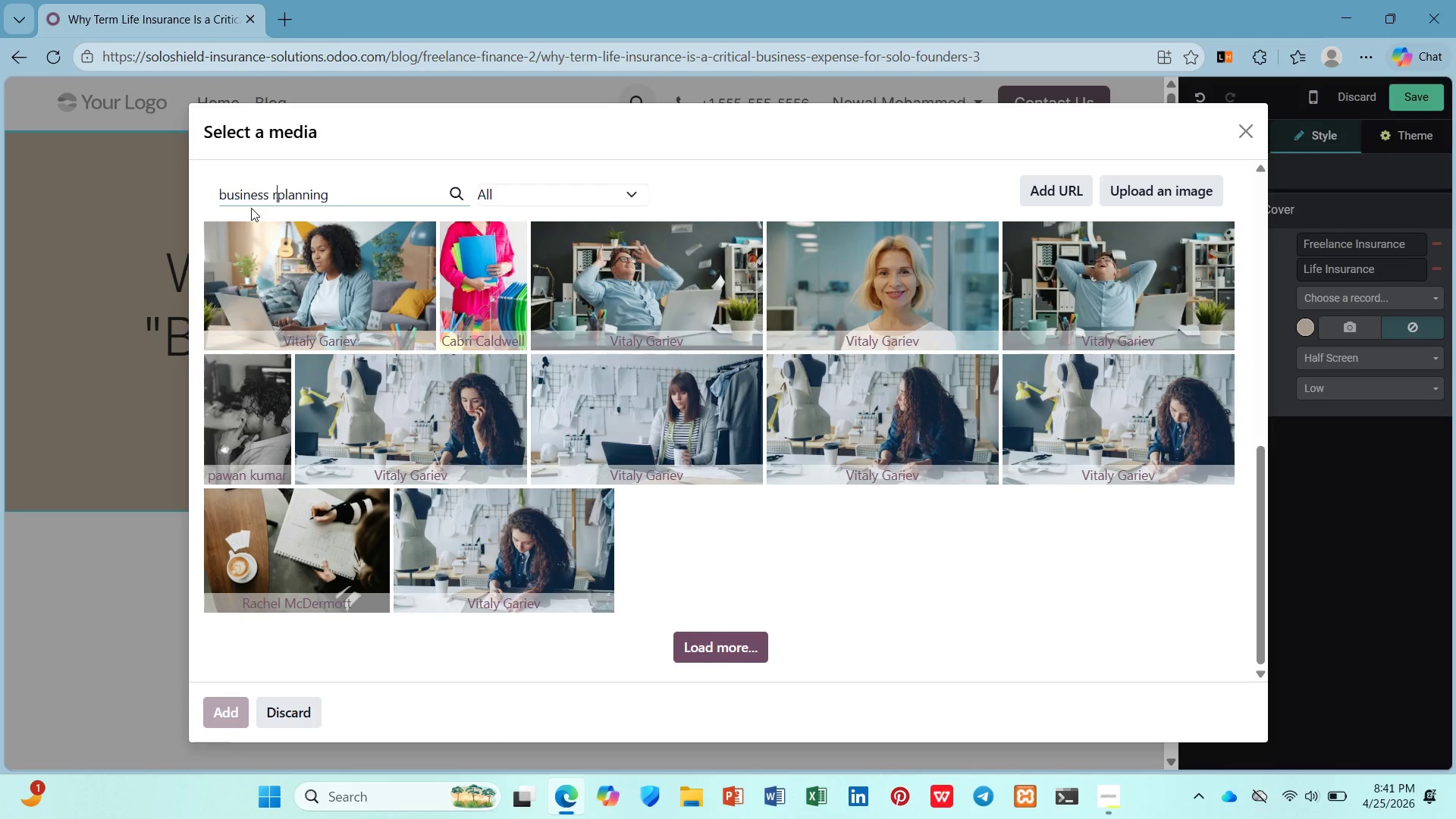 
key(Backspace)
 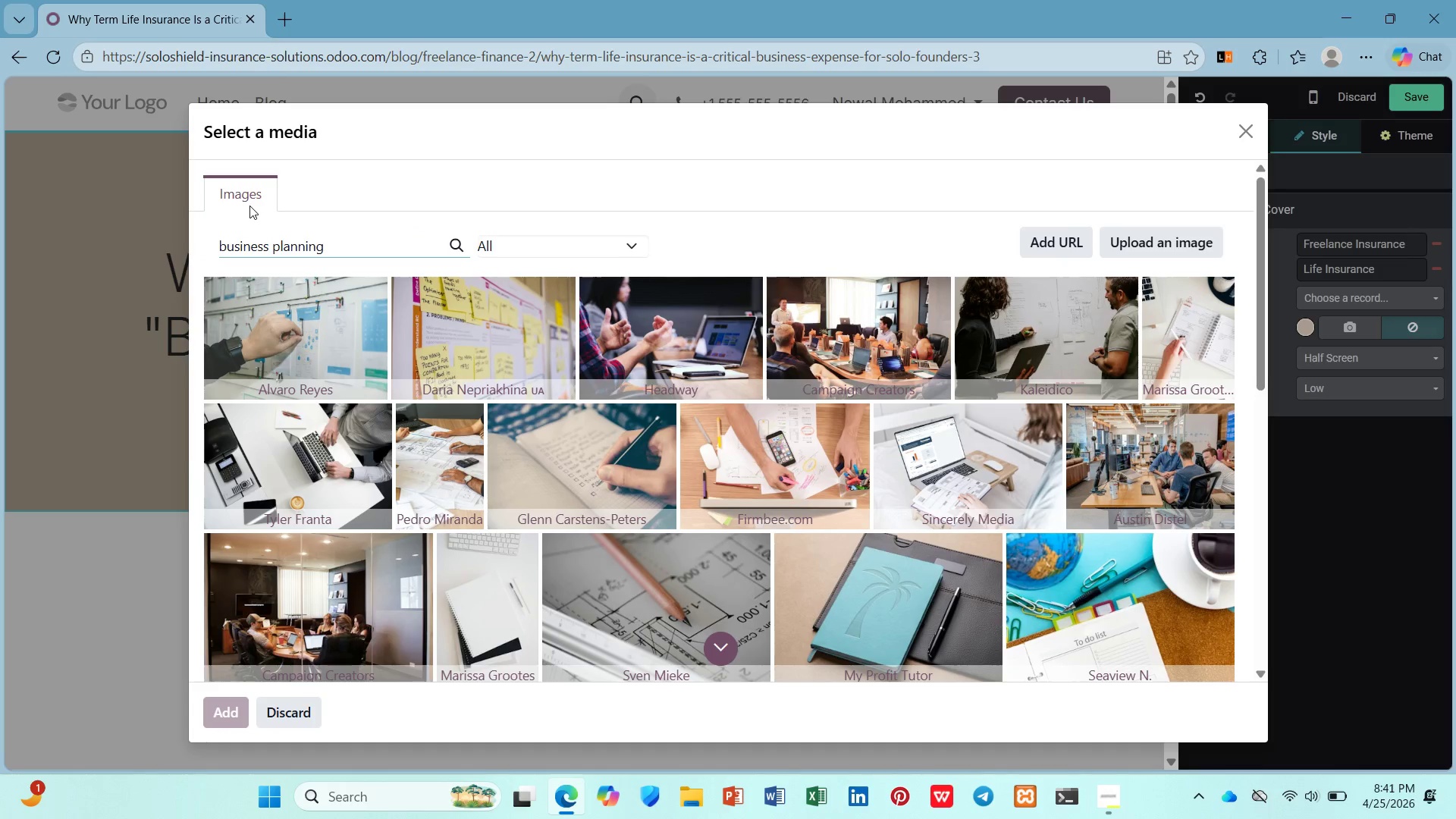 
wait(16.11)
 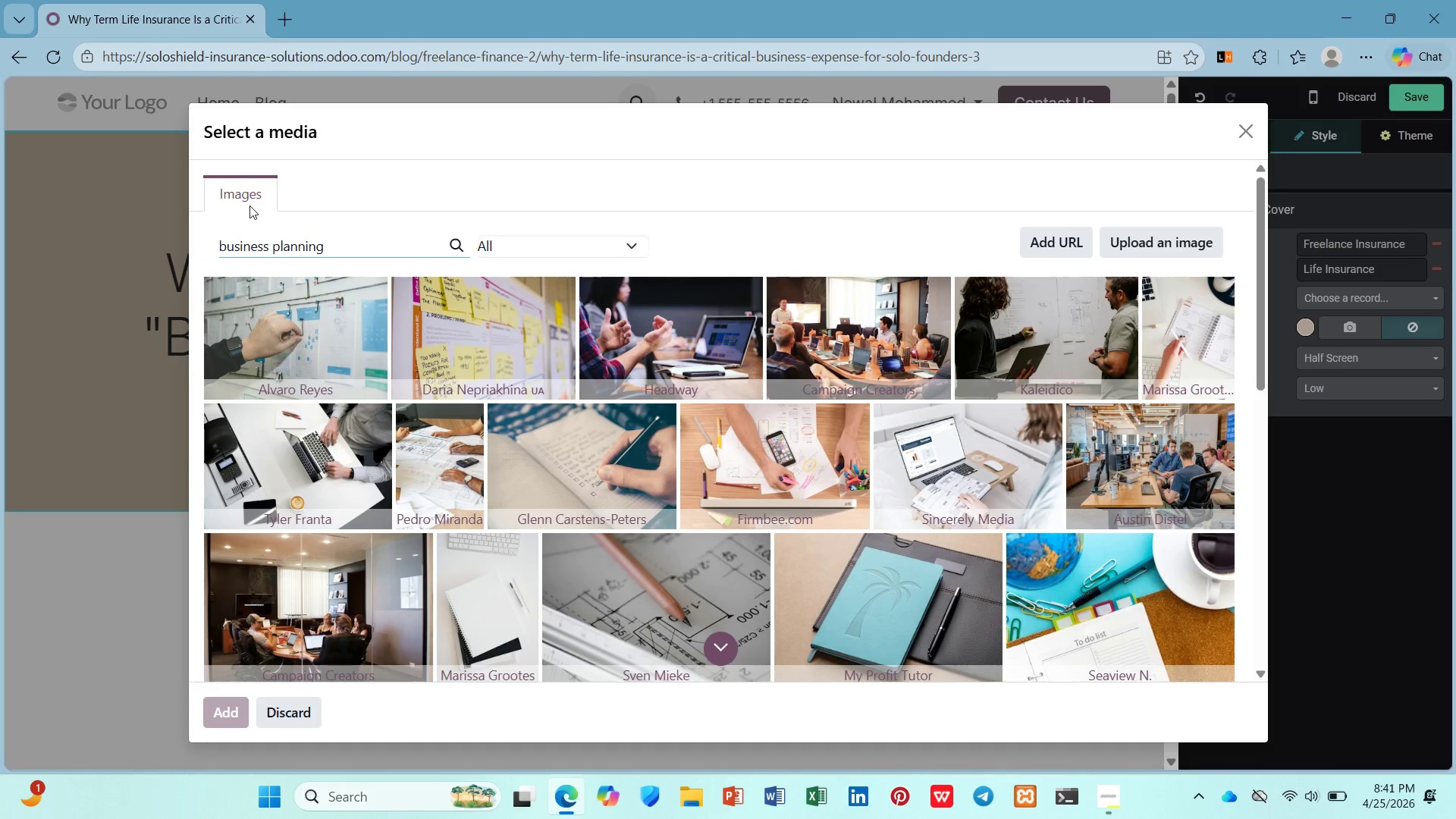 
scroll: coordinate [991, 448], scroll_direction: down, amount: 4.0
 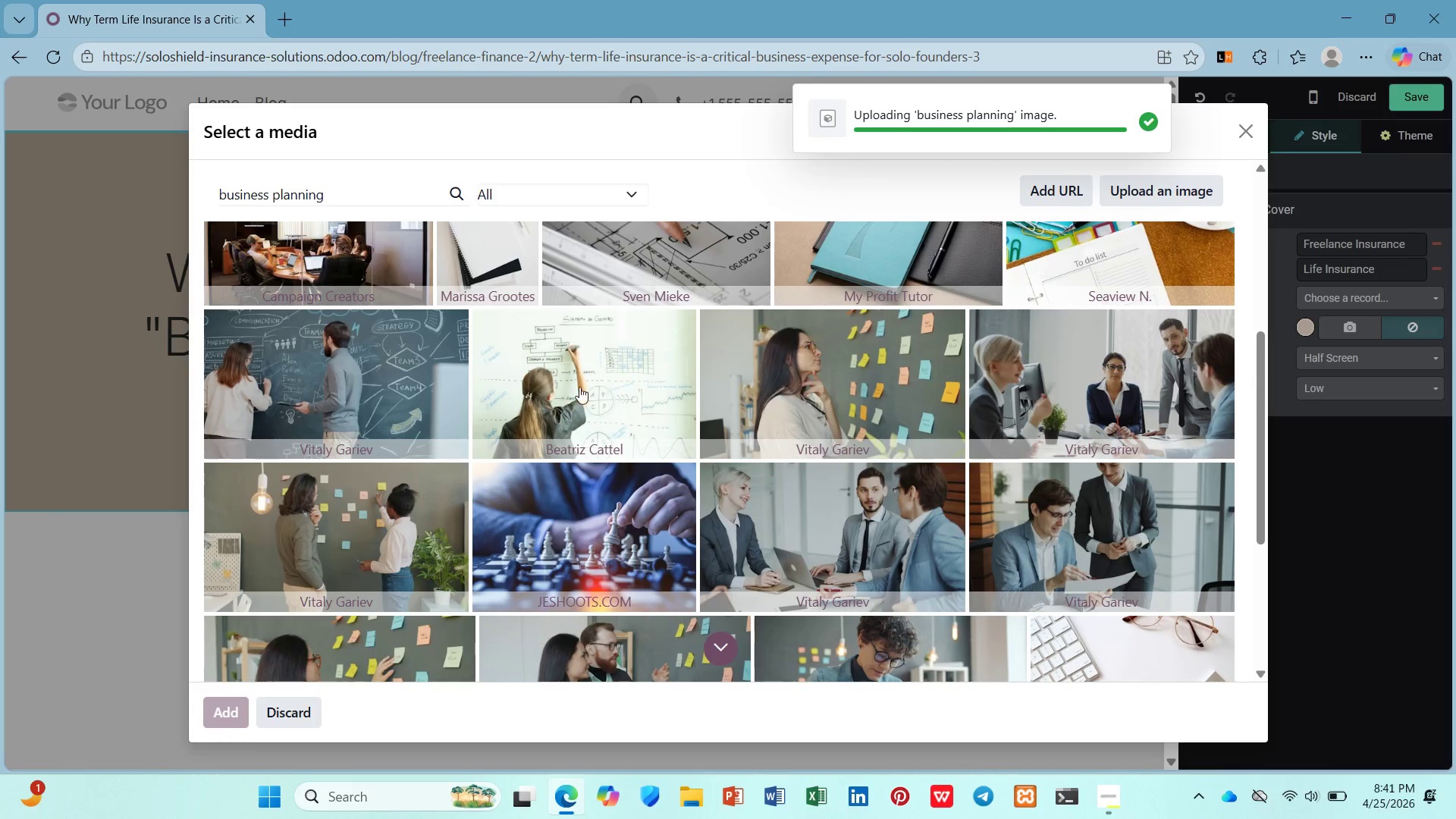 
wait(7.34)
 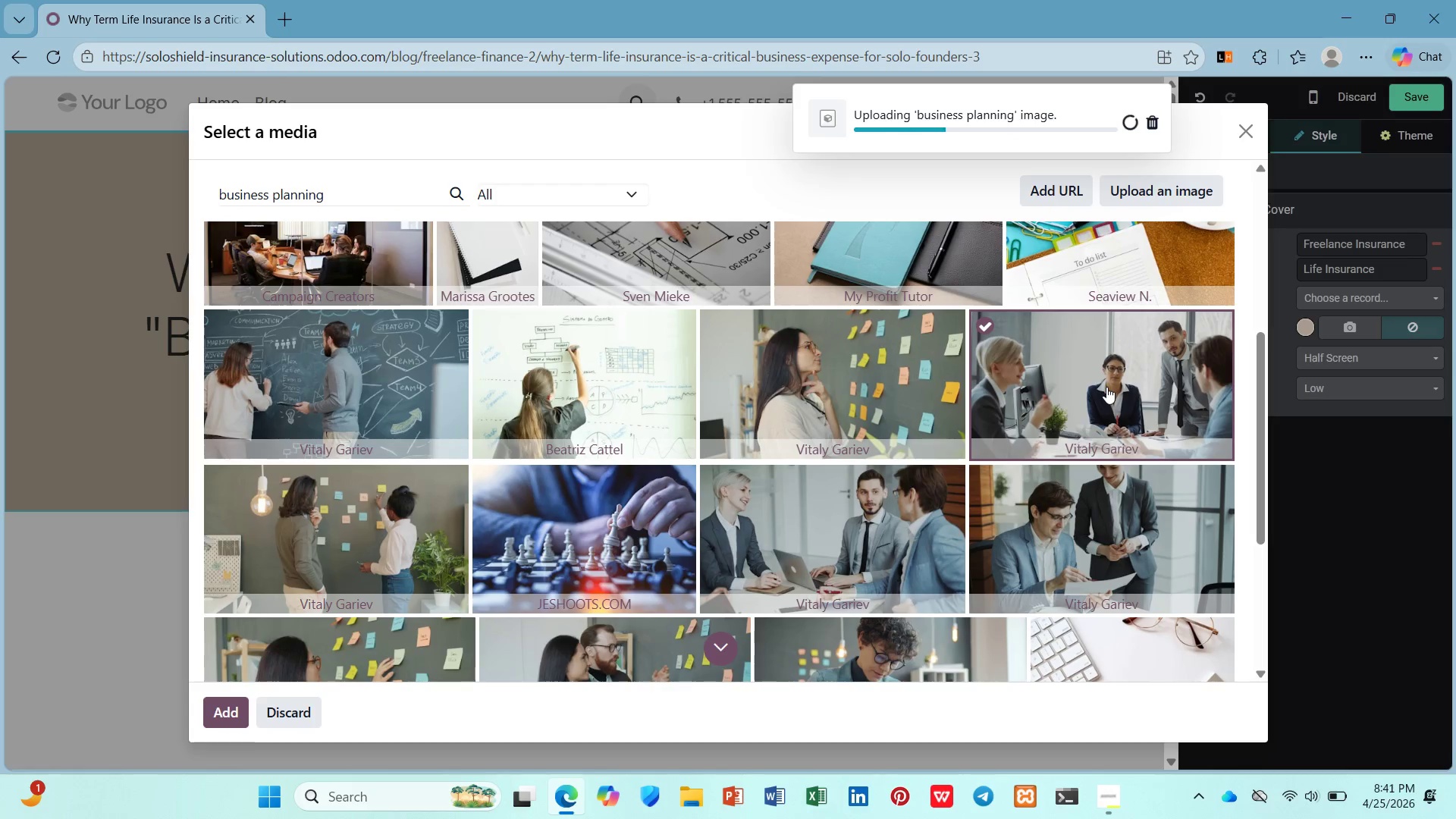 
left_click_drag(start_coordinate=[1087, 378], to_coordinate=[1084, 380])
 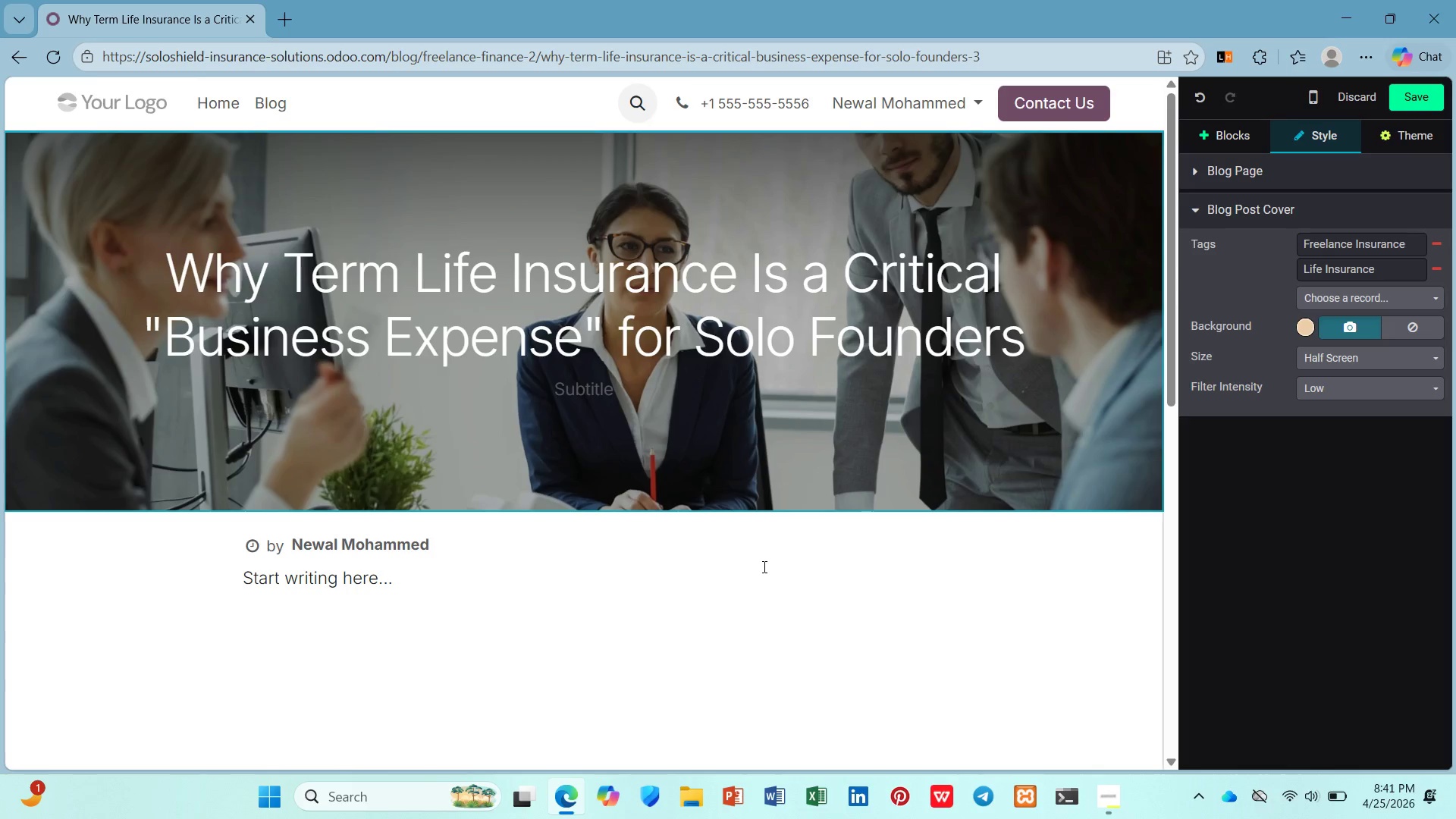 
scroll: coordinate [758, 566], scroll_direction: down, amount: 2.0
 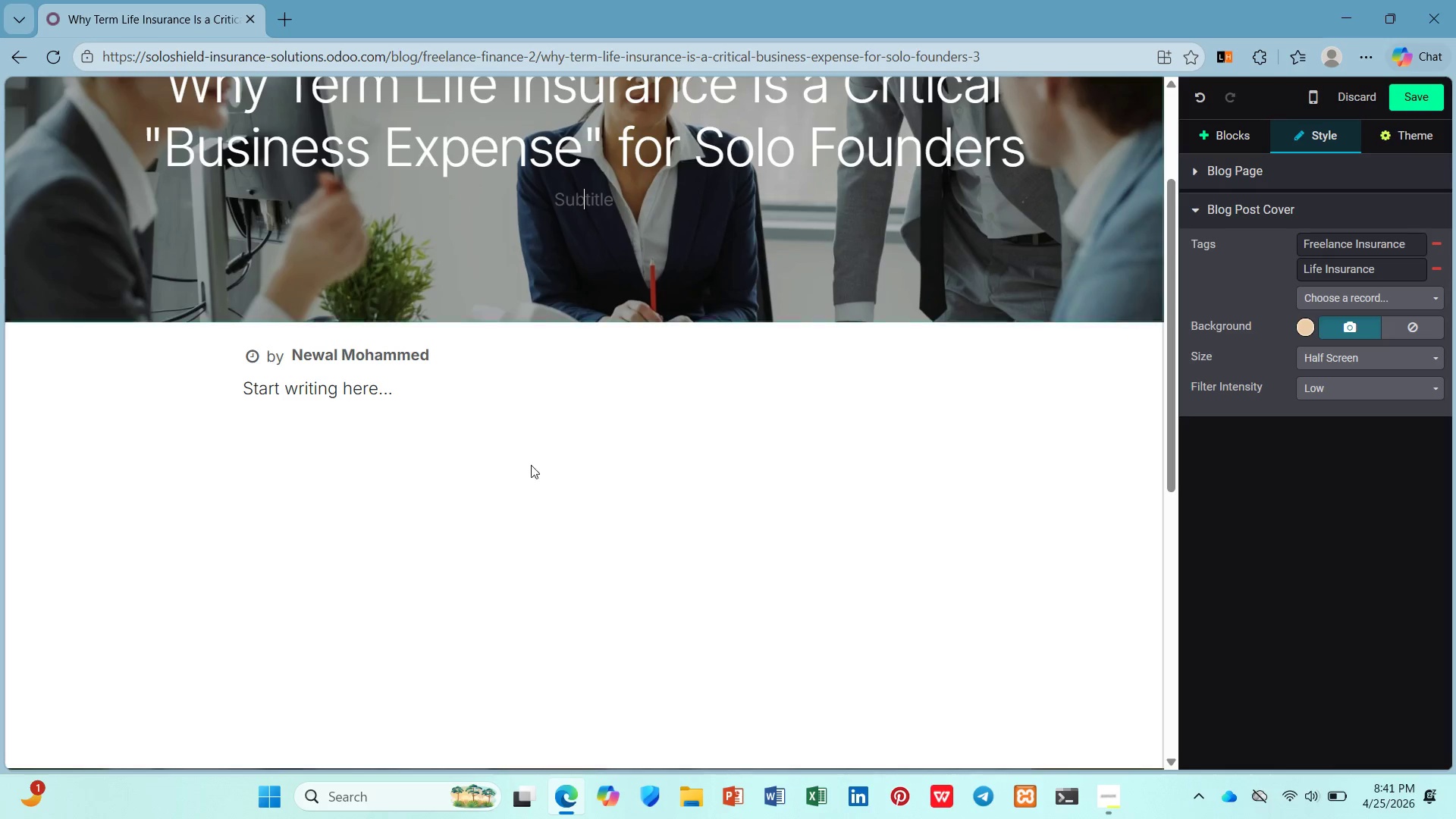 
left_click_drag(start_coordinate=[463, 407], to_coordinate=[209, 408])
 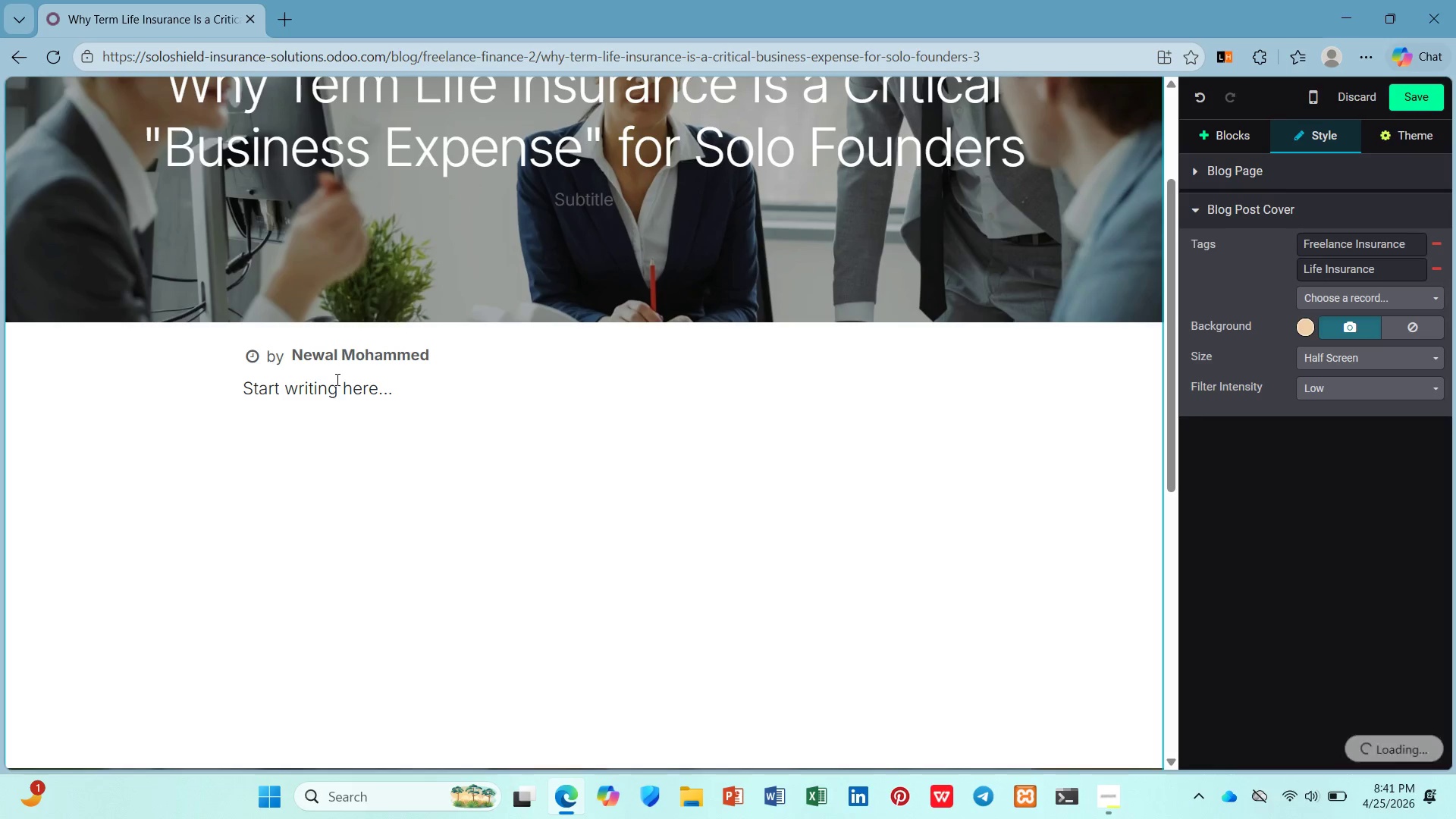 
left_click([336, 379])
 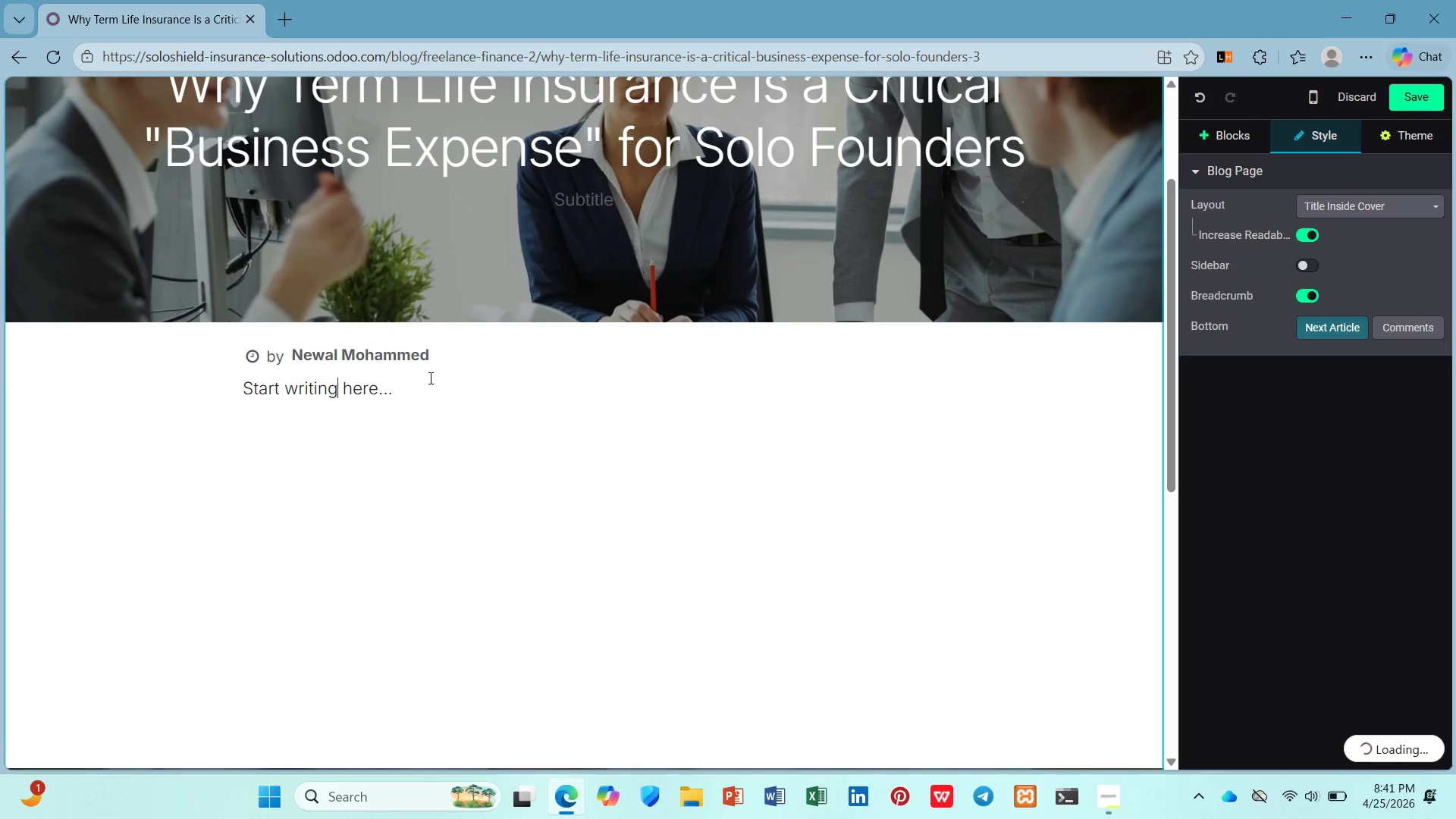 
left_click_drag(start_coordinate=[429, 378], to_coordinate=[107, 413])
 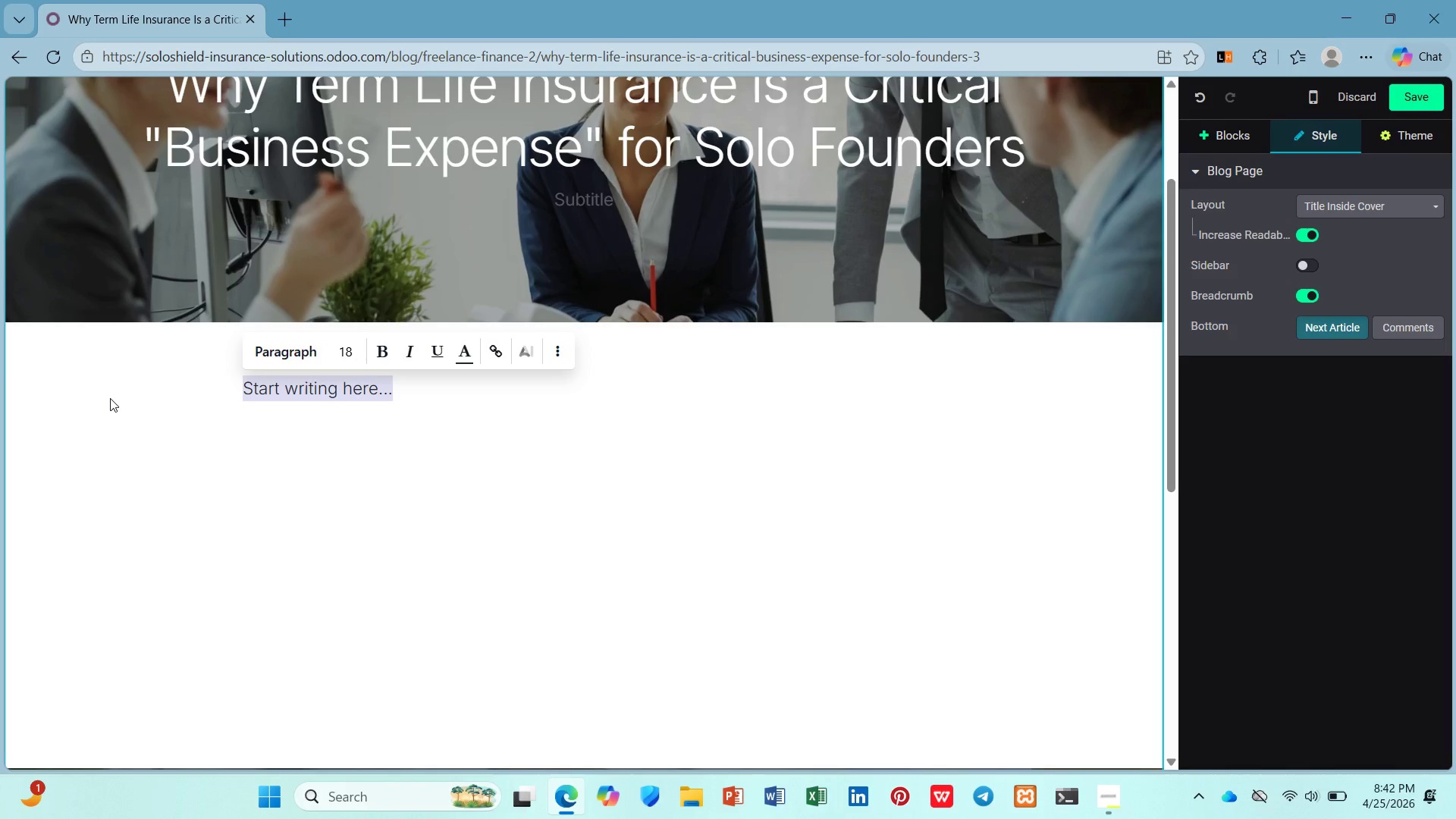 
wait(8.89)
 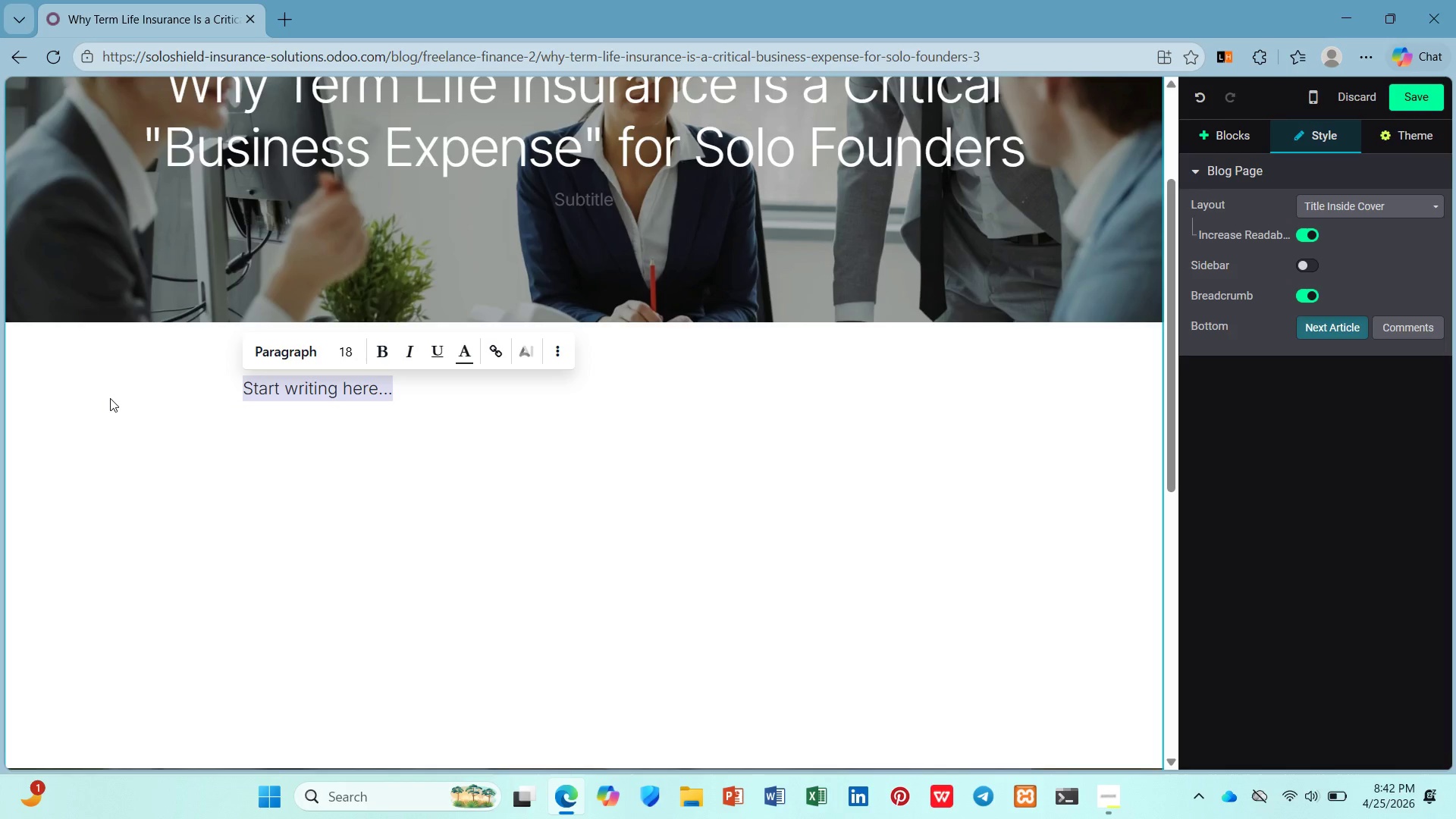 
type(/h2)
 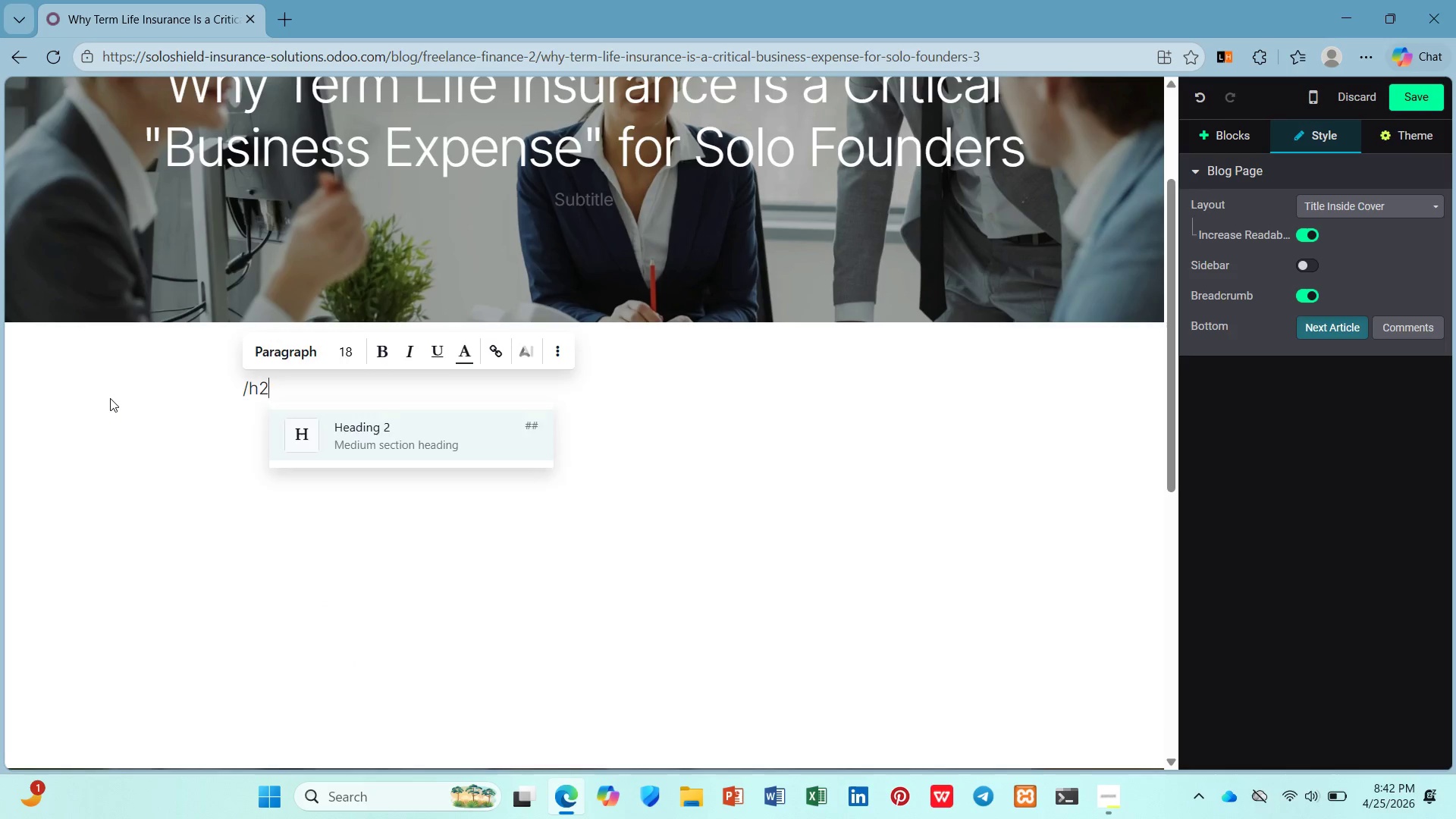 
key(Enter)
 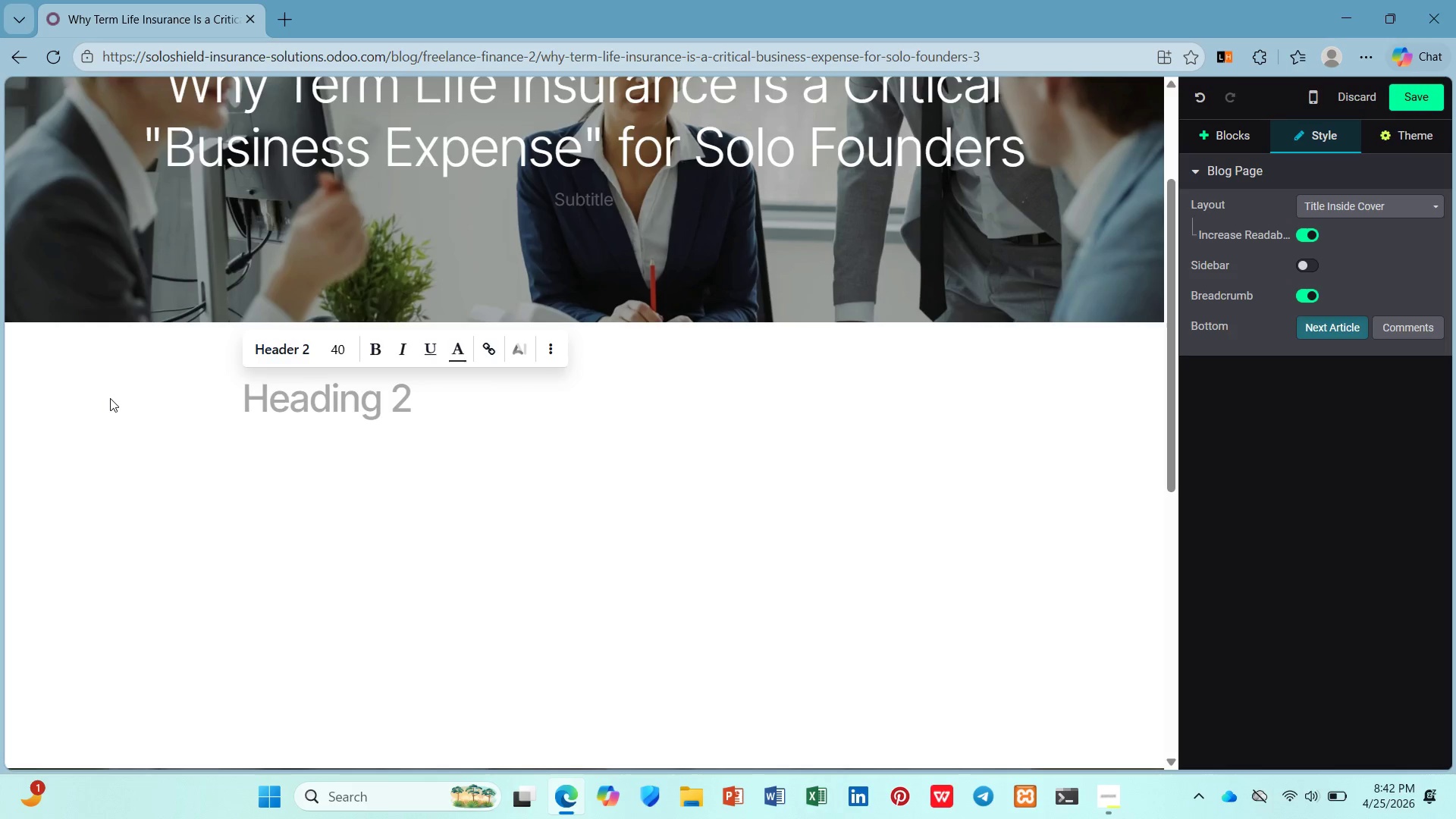 
type(If No One Depends on Yur Income, Do You Need Life Insurance?)
 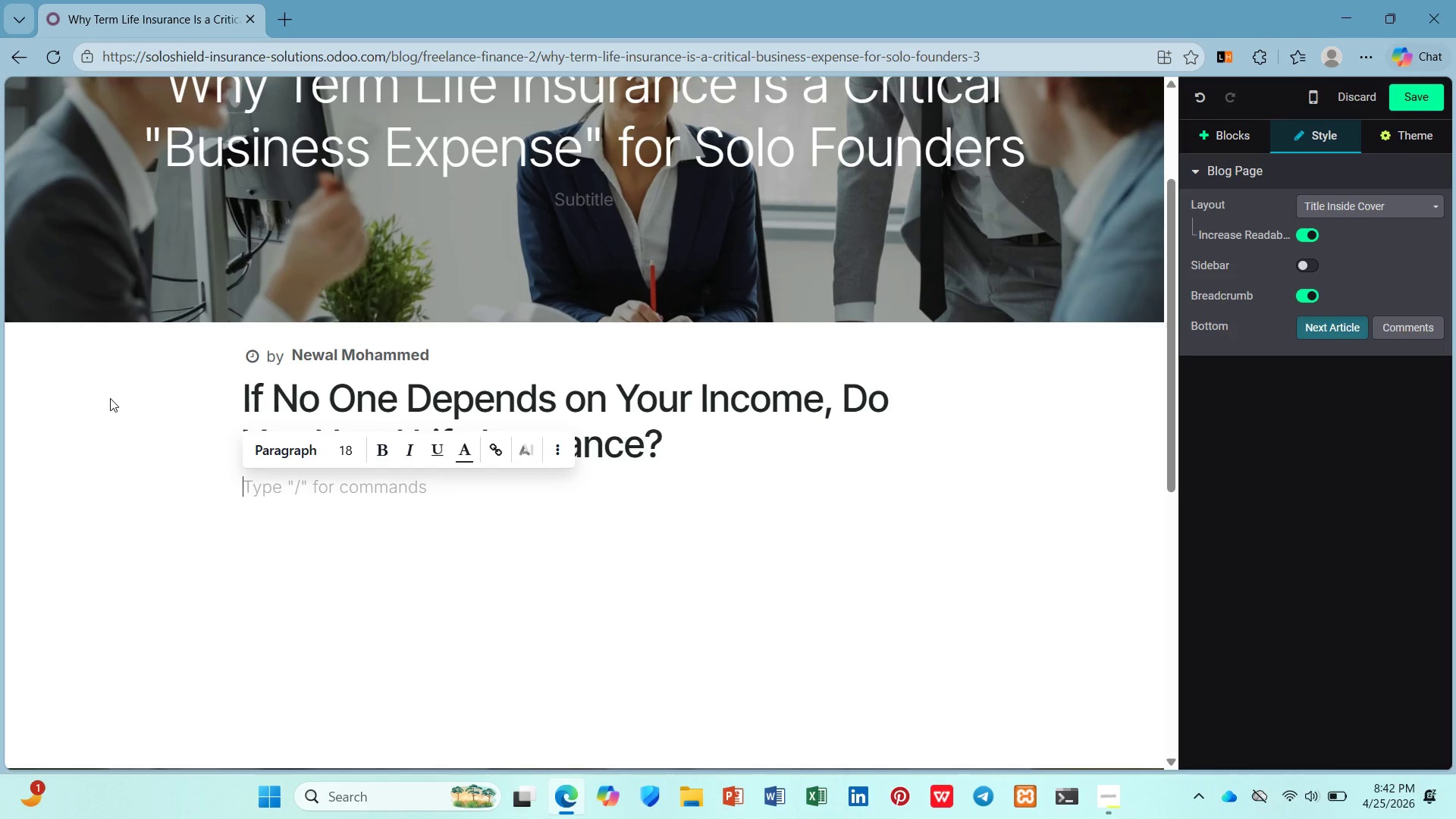 
 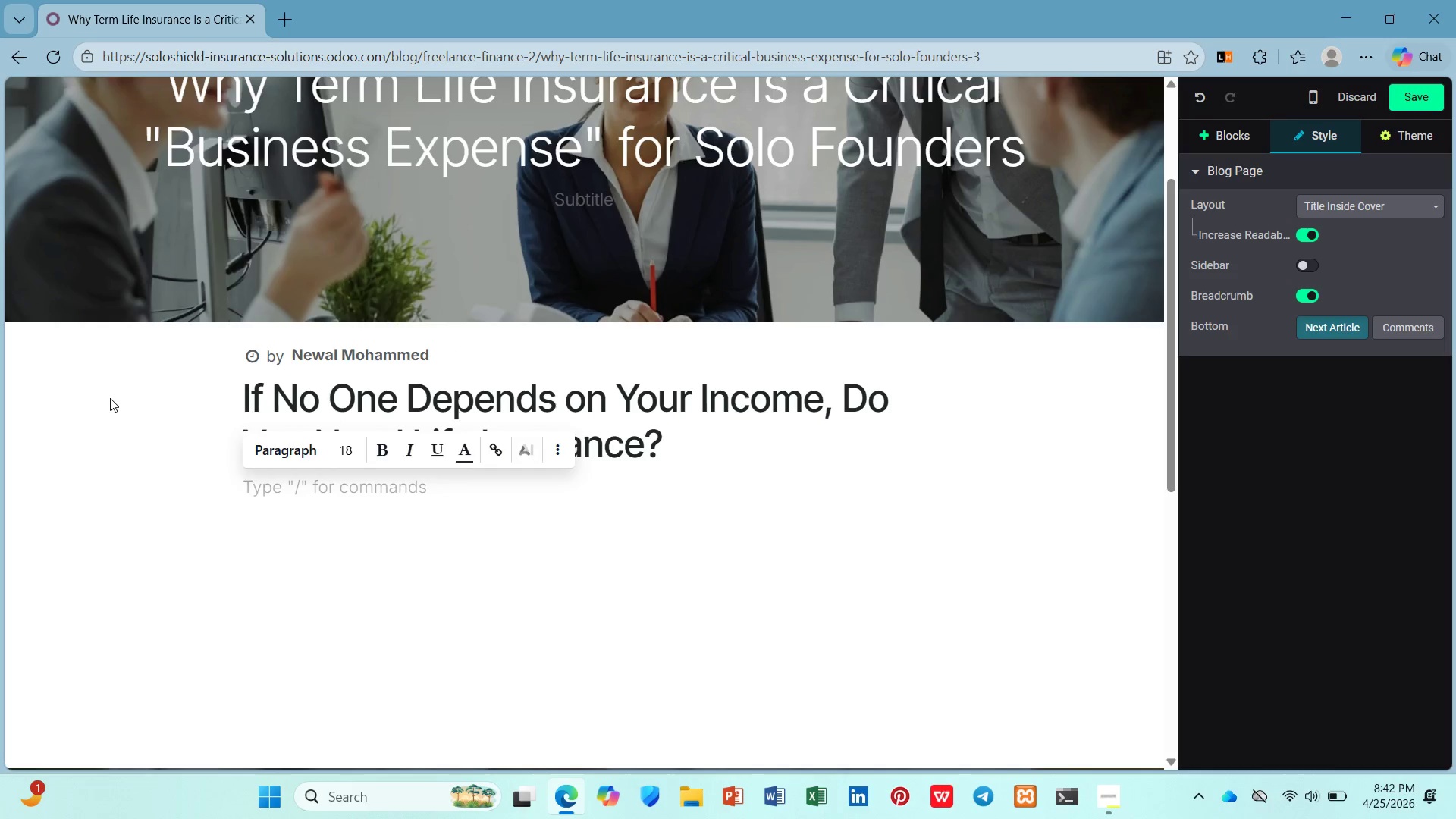 
key(Enter)
 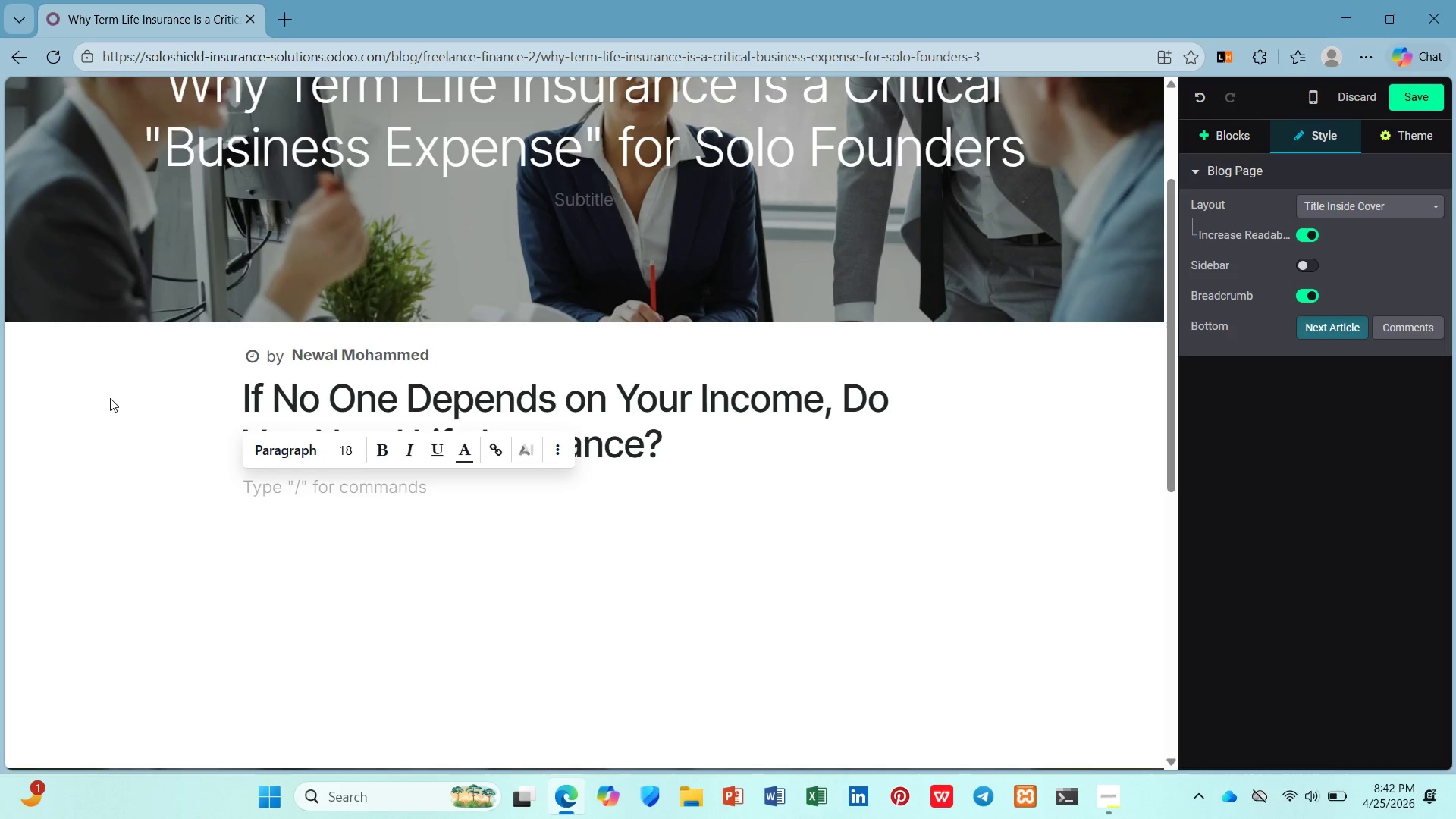 
type(Free )
key(Backspace)
type(lancrs ask this question constant)
 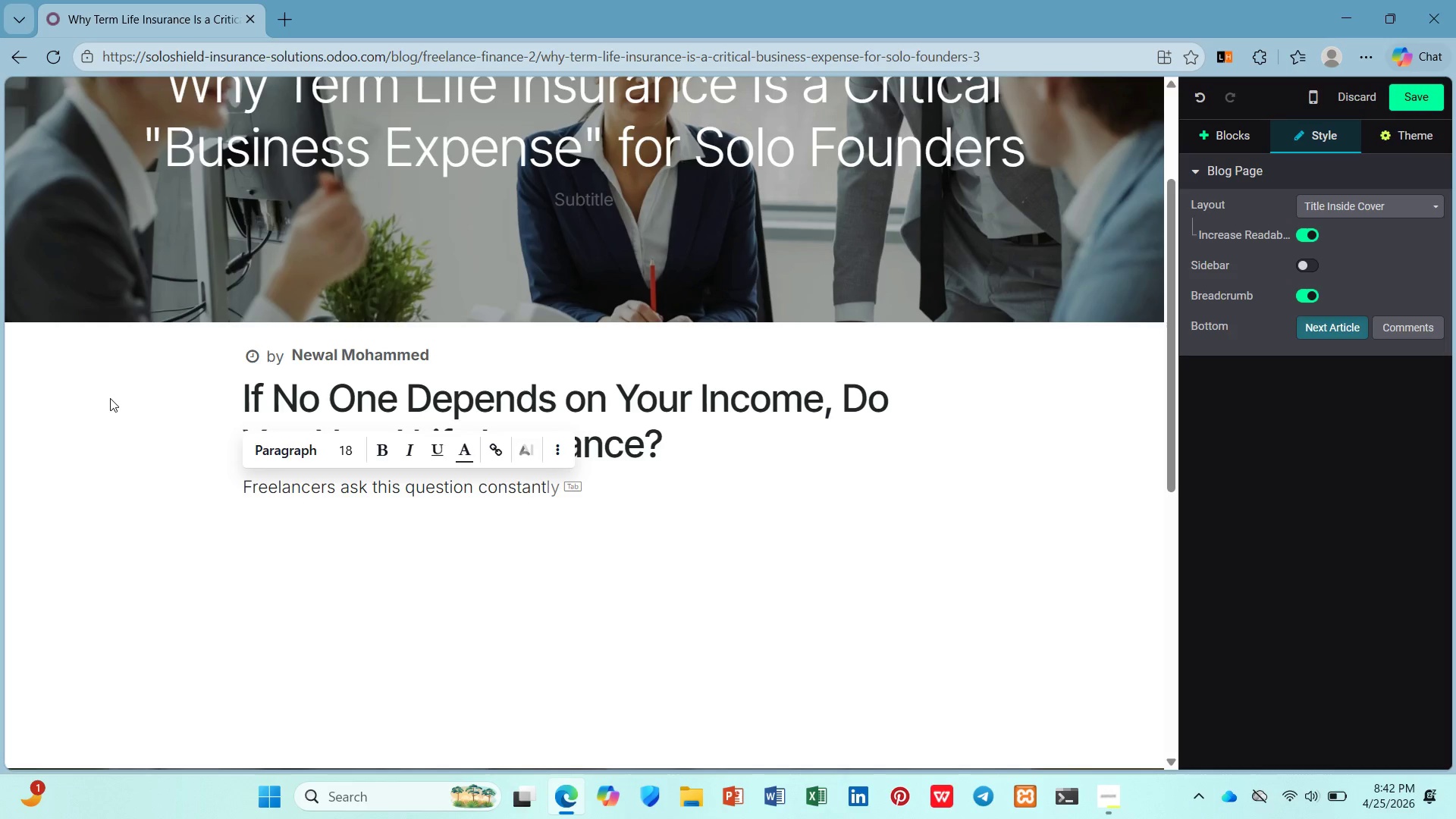 
key(ArrowRight)
 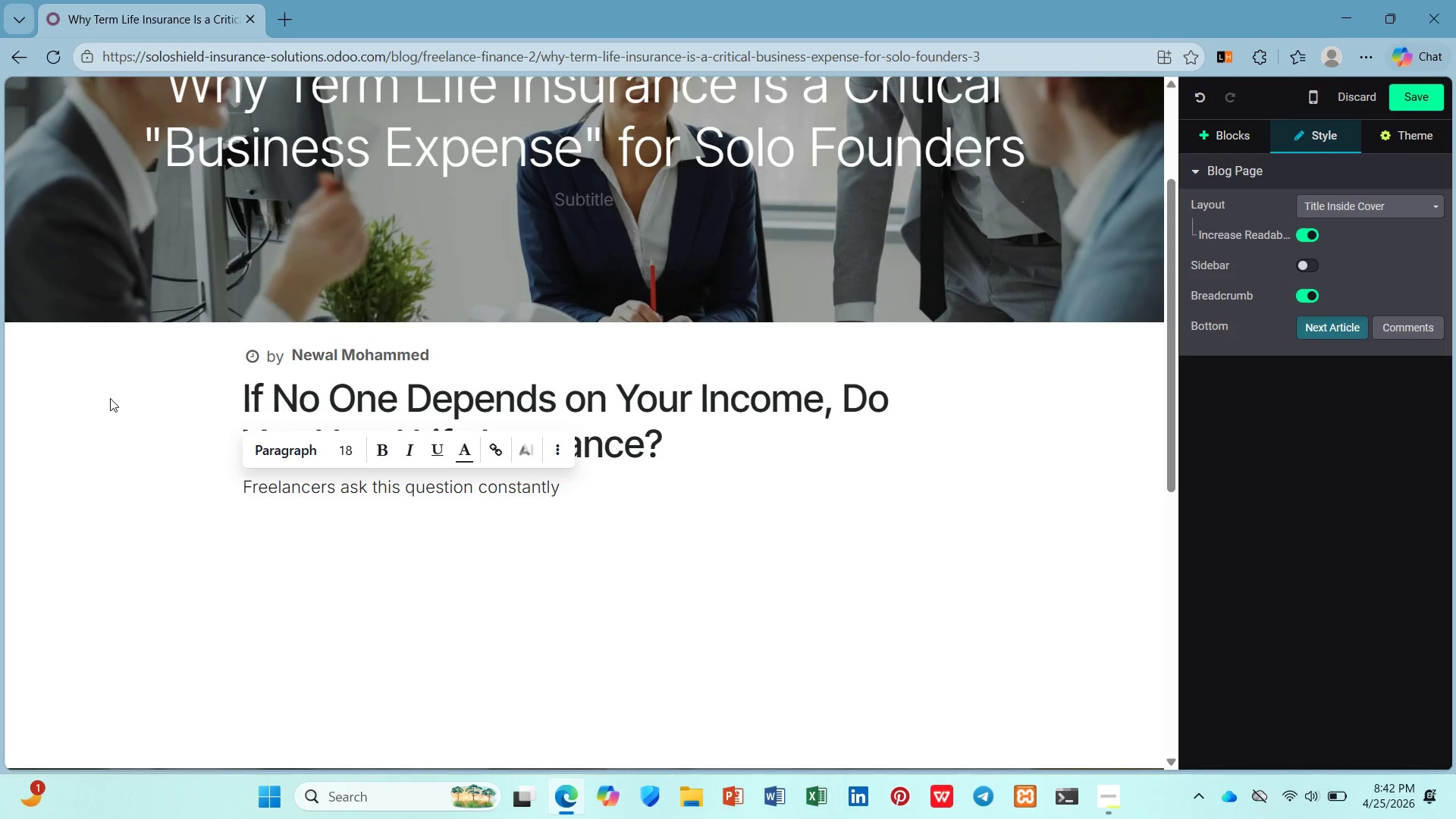 
type(. The answer si)
key(Backspace)
 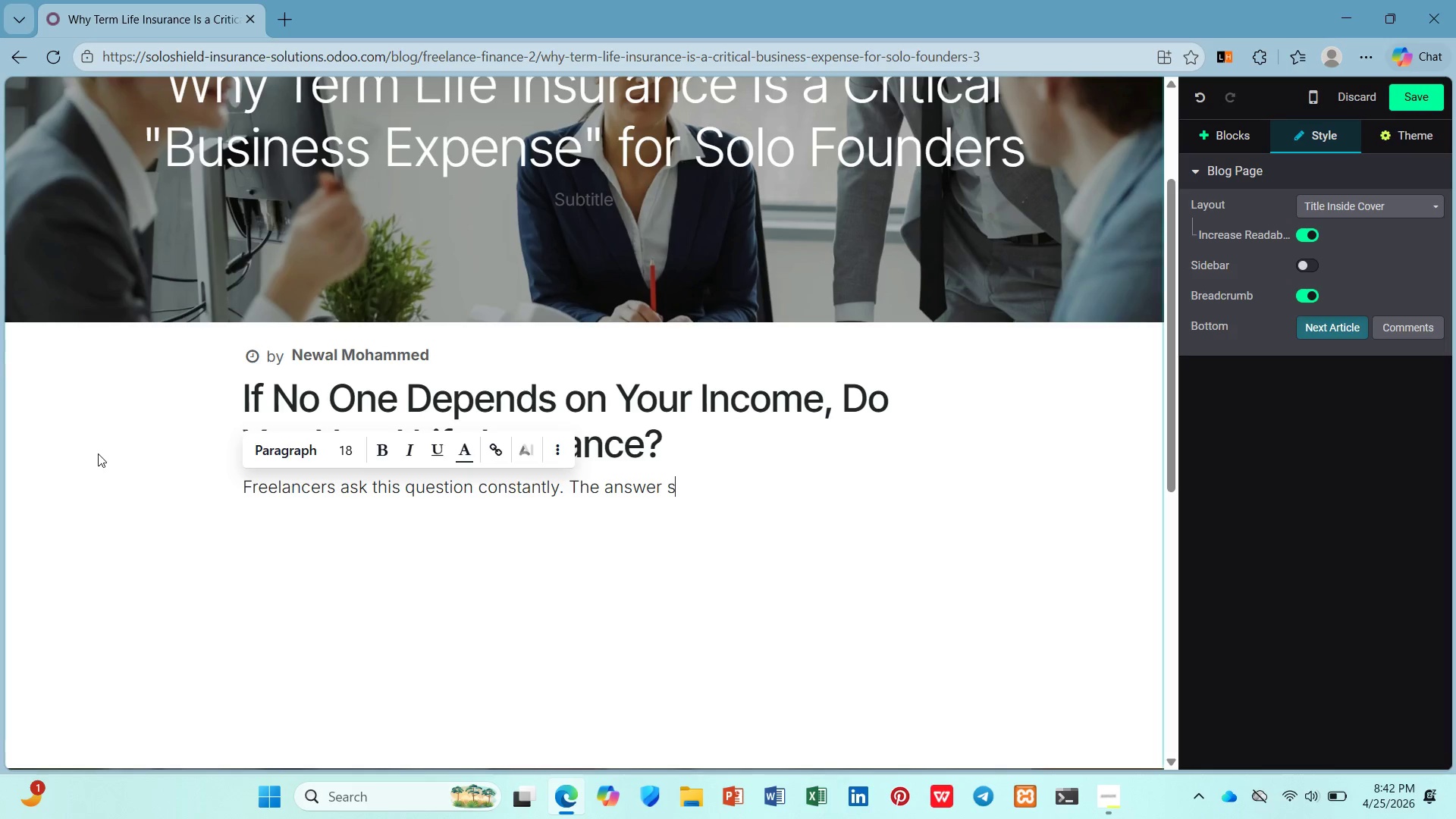 
type(uprises manyL)
key(Backspace)
type(: year)
key(Backspace)
key(Backspace)
type(s)
 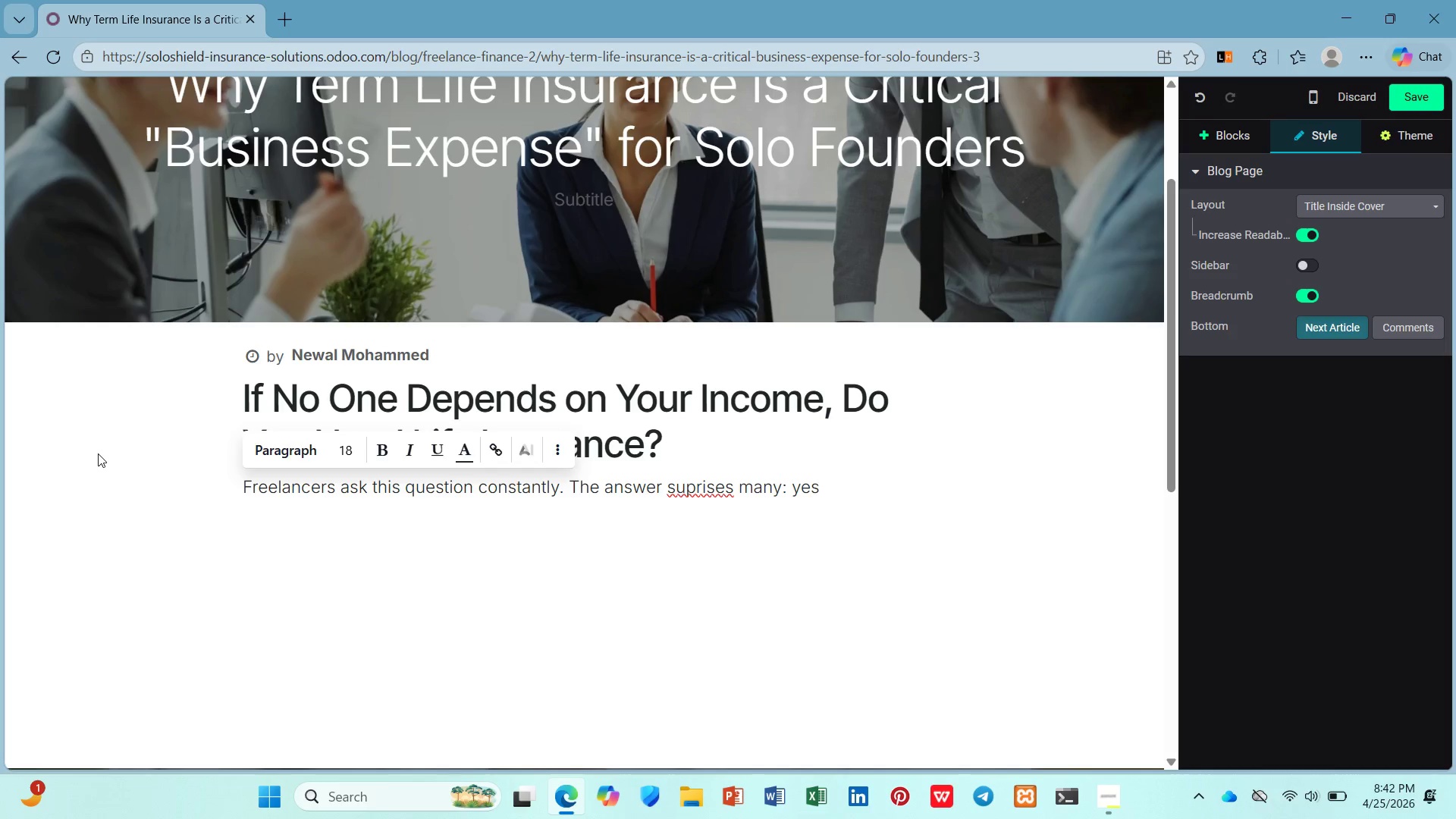 
left_click([703, 497])
 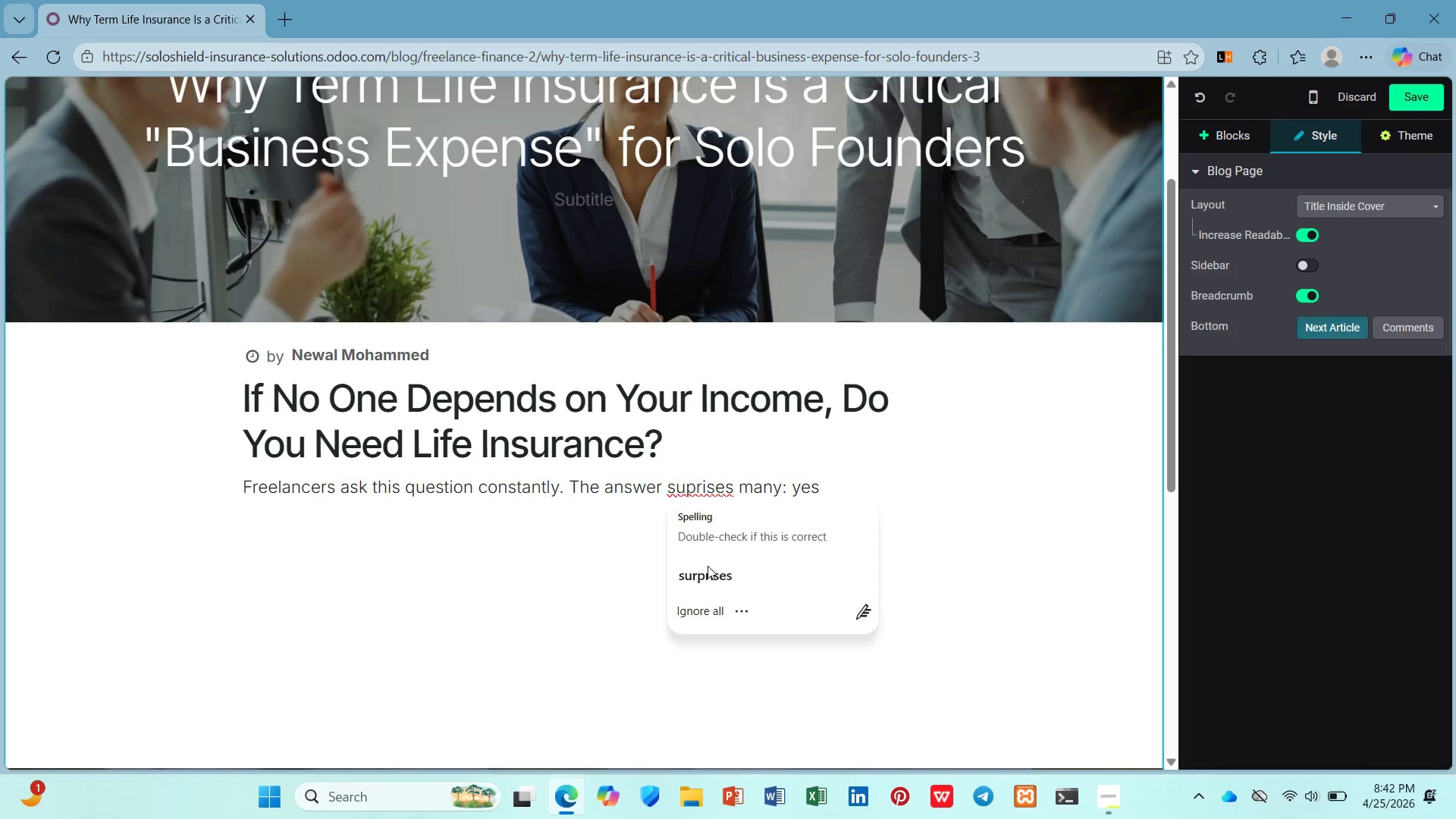 
left_click([708, 566])
 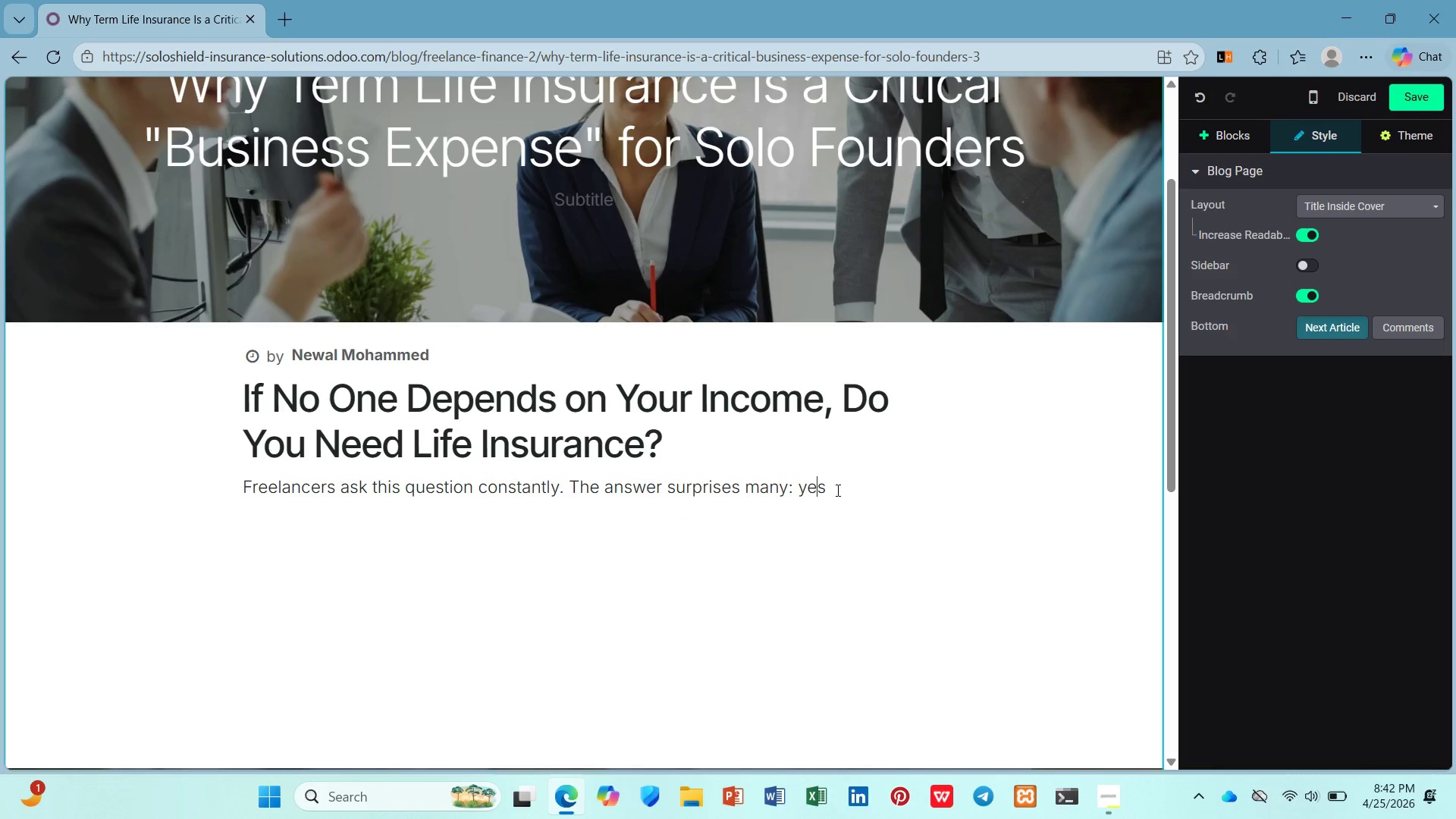 
double_click([843, 488])
 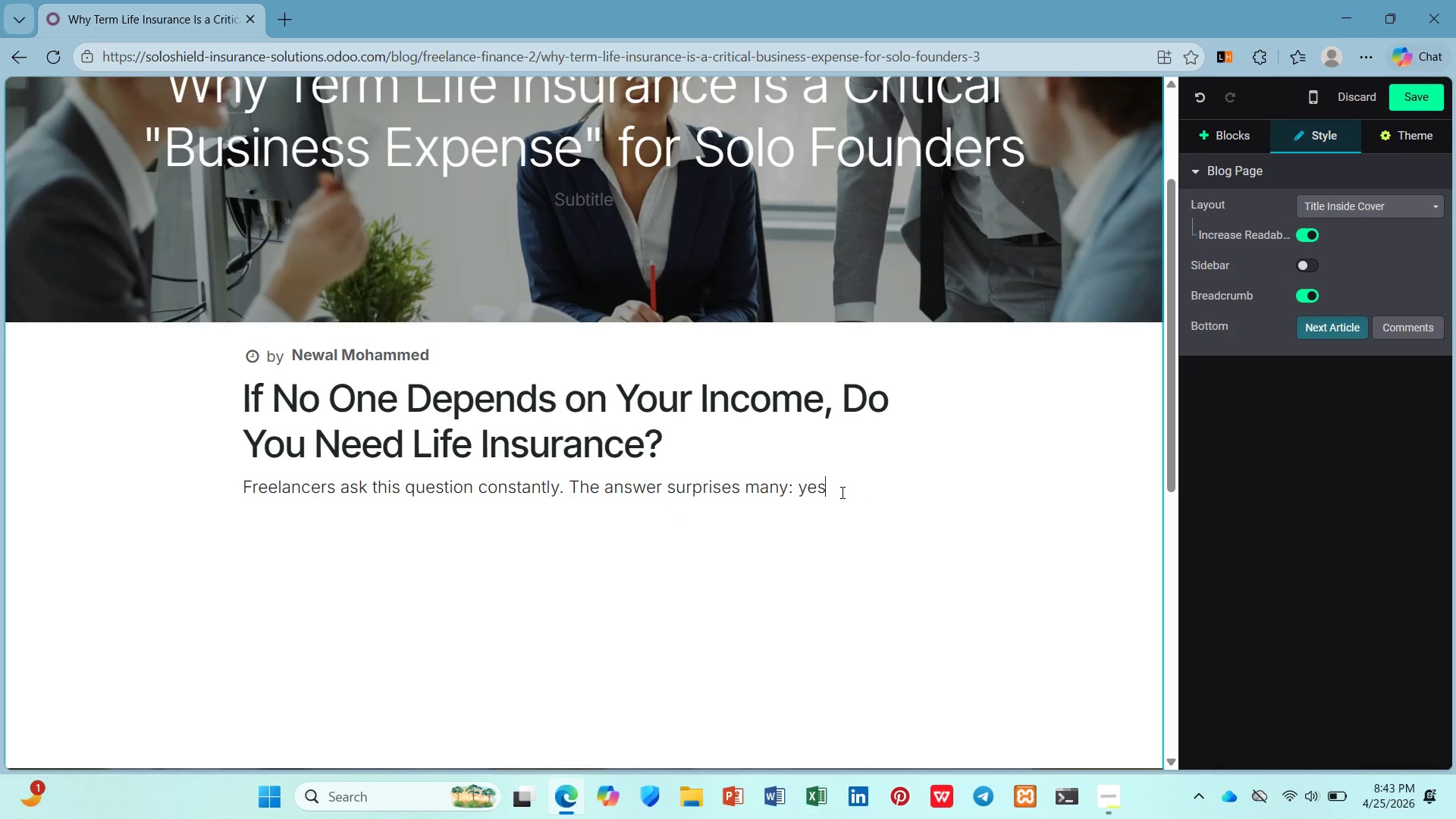 
type(. Even without depe)
 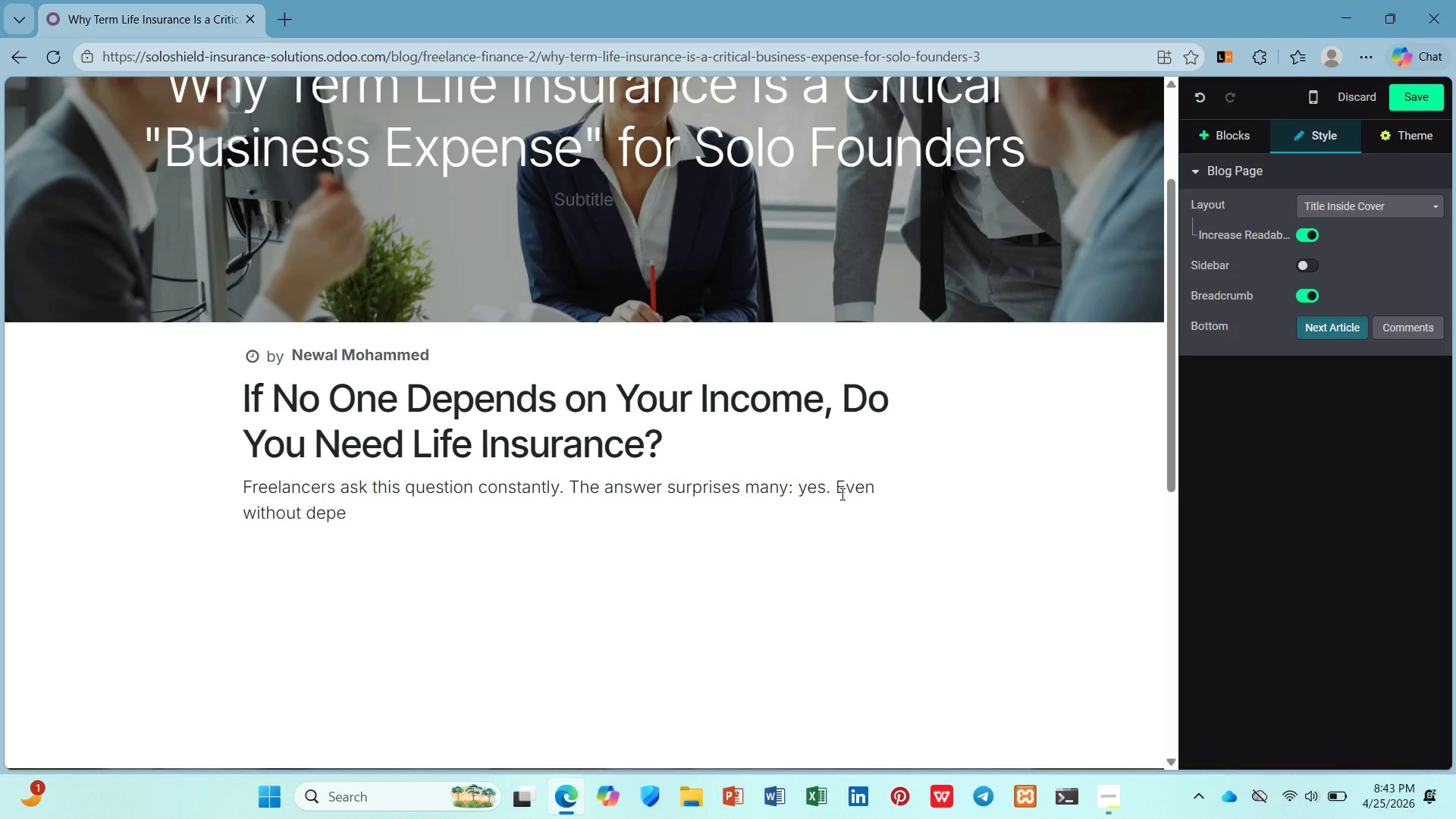 
type(ndents, l)
key(Backspace)
type(trm ie insurance serves as a business contini)
key(Backspace)
 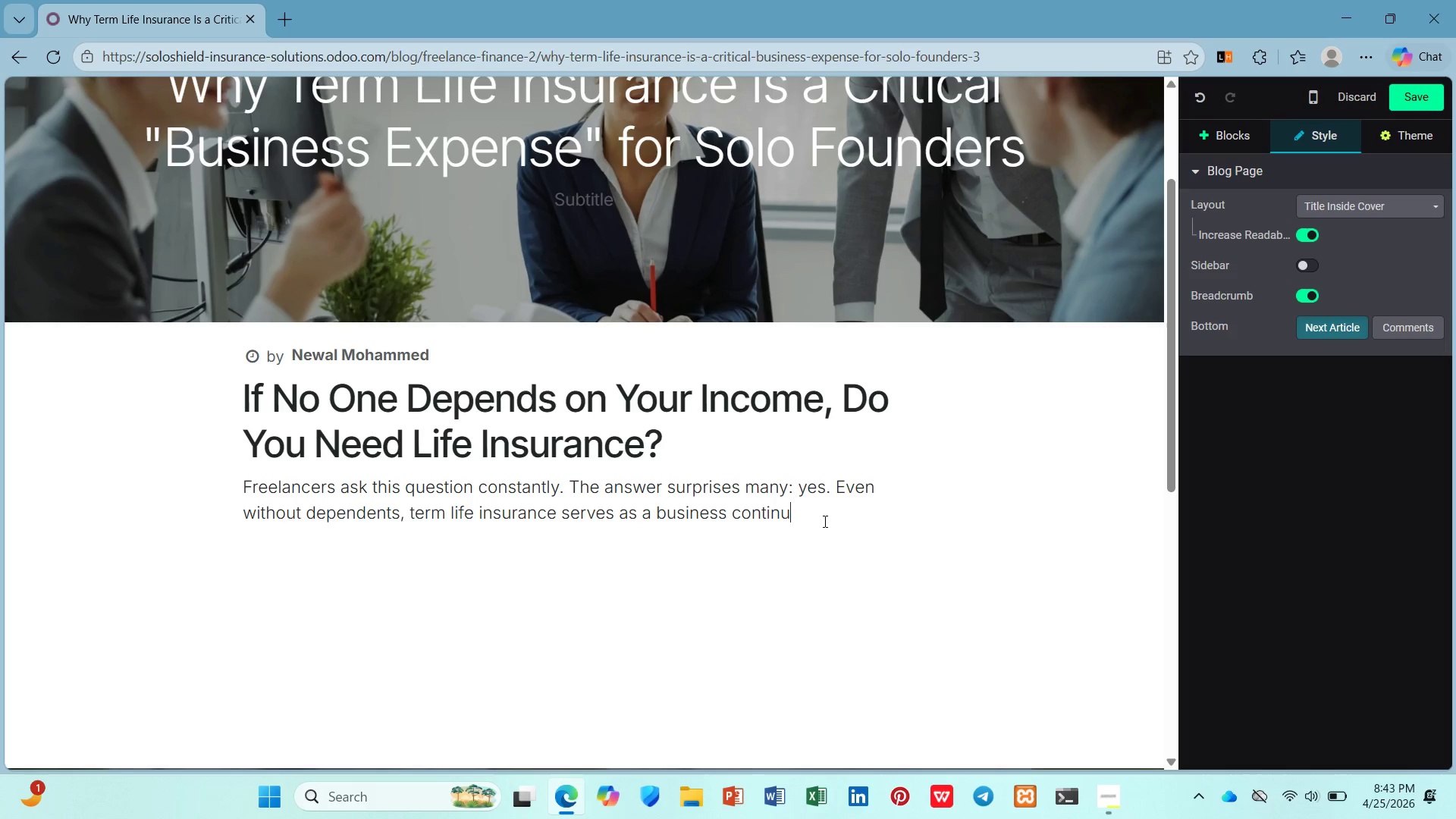 
hold_key(key=F, duration=0.33)
 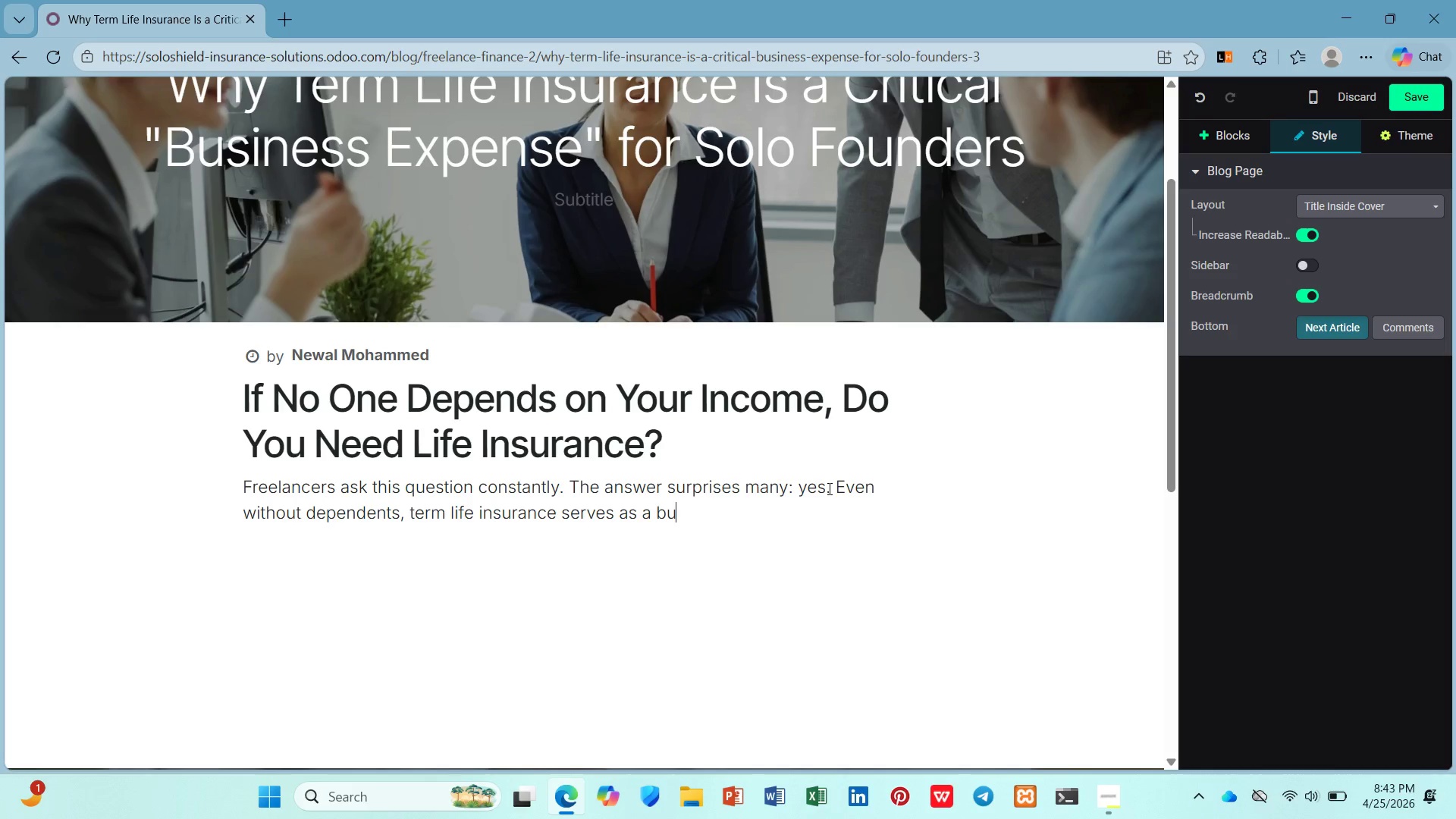 
type(uity tool for solo founders.)
 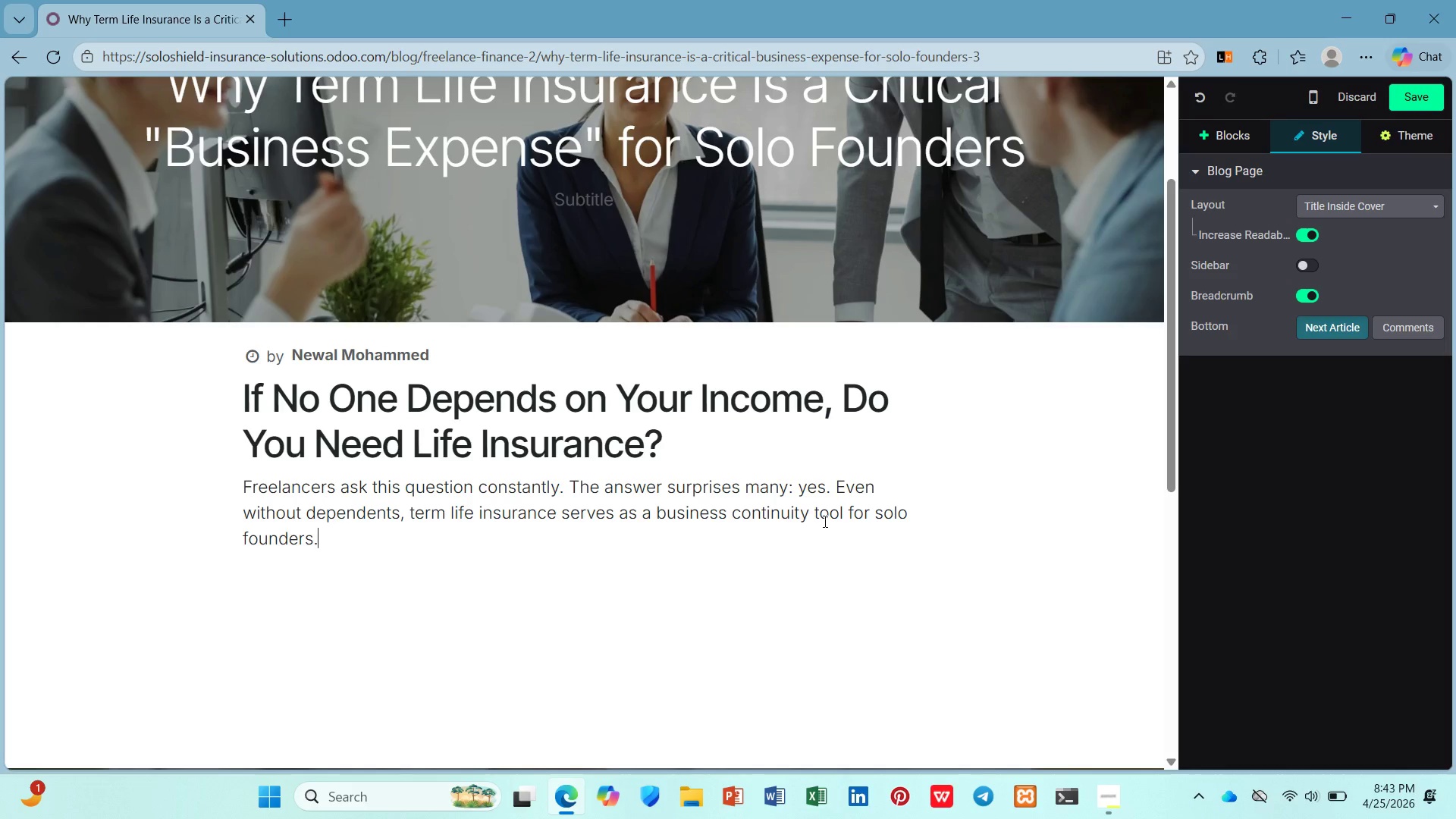 
key(Enter)
 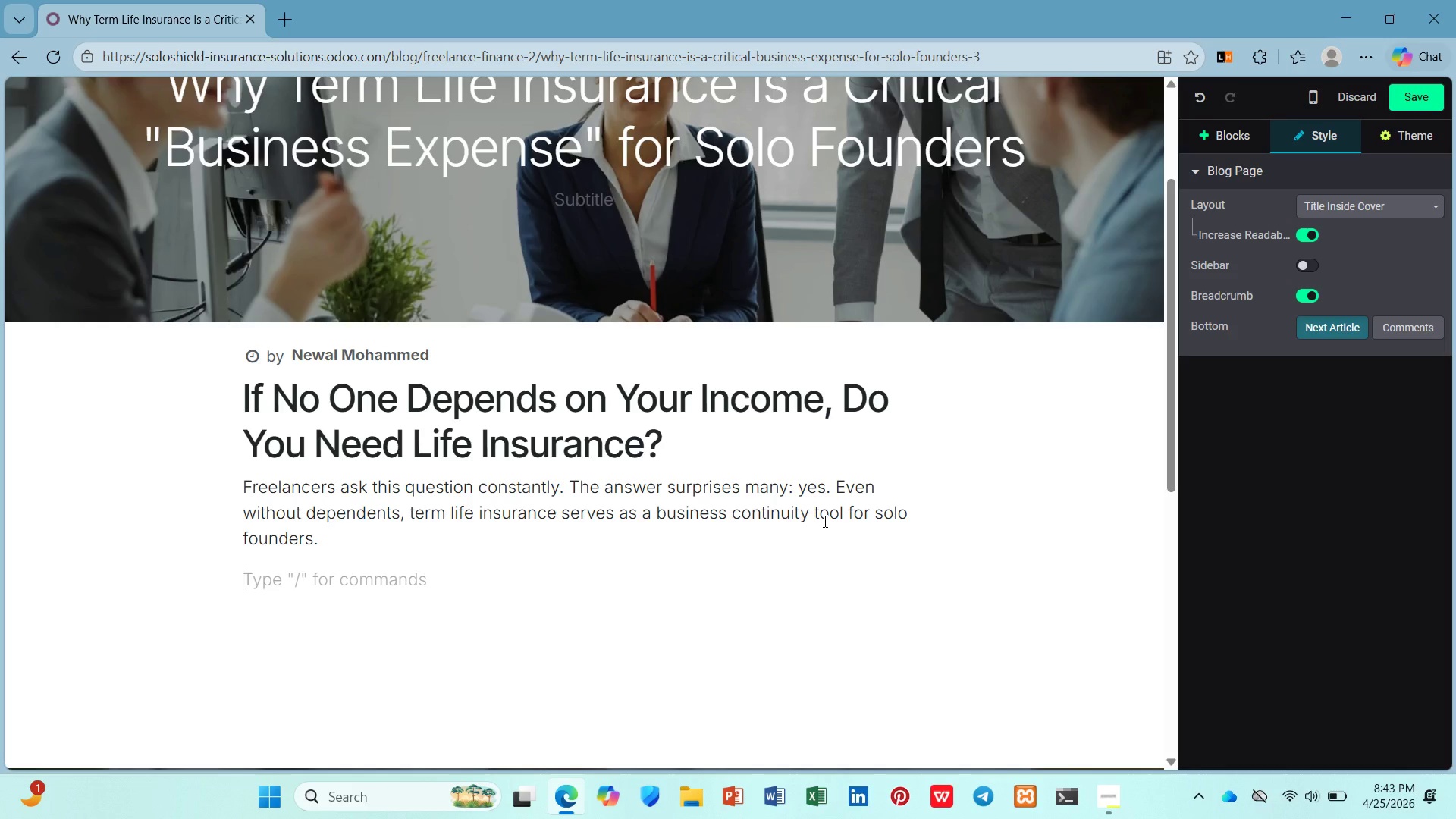 
type(What happens to yu )
key(Backspace)
 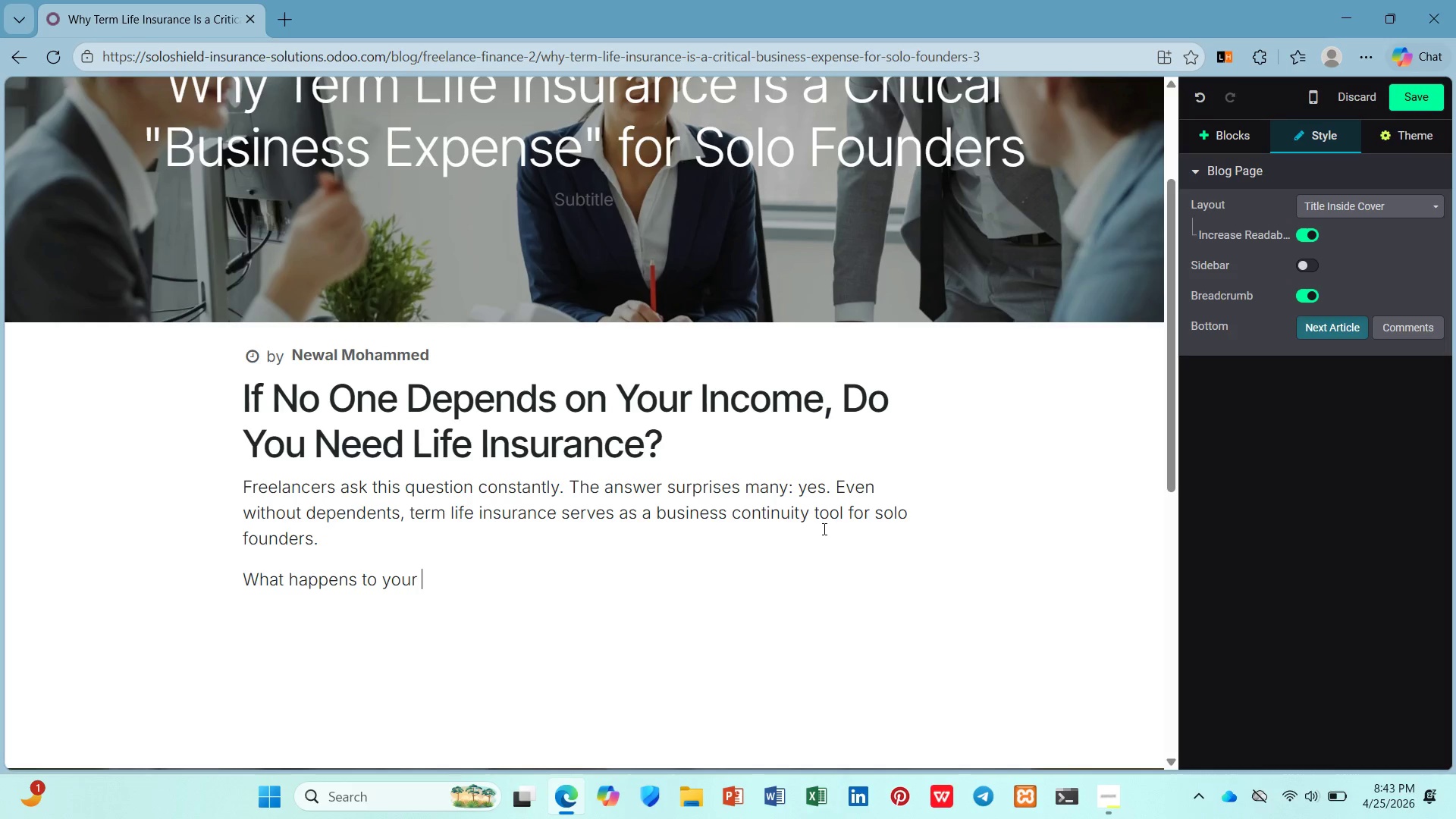 
key(R)
 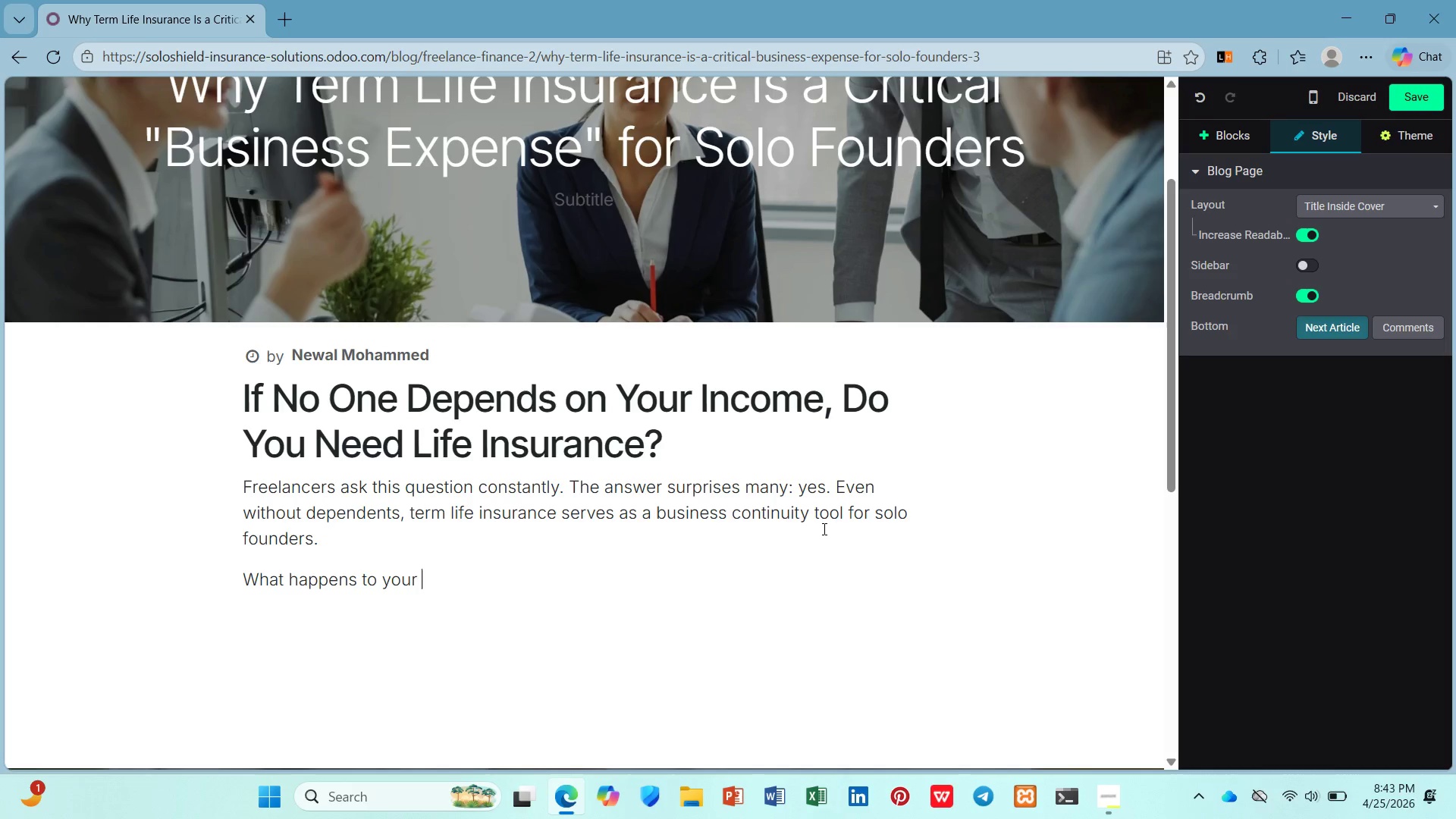 
key(Space)
 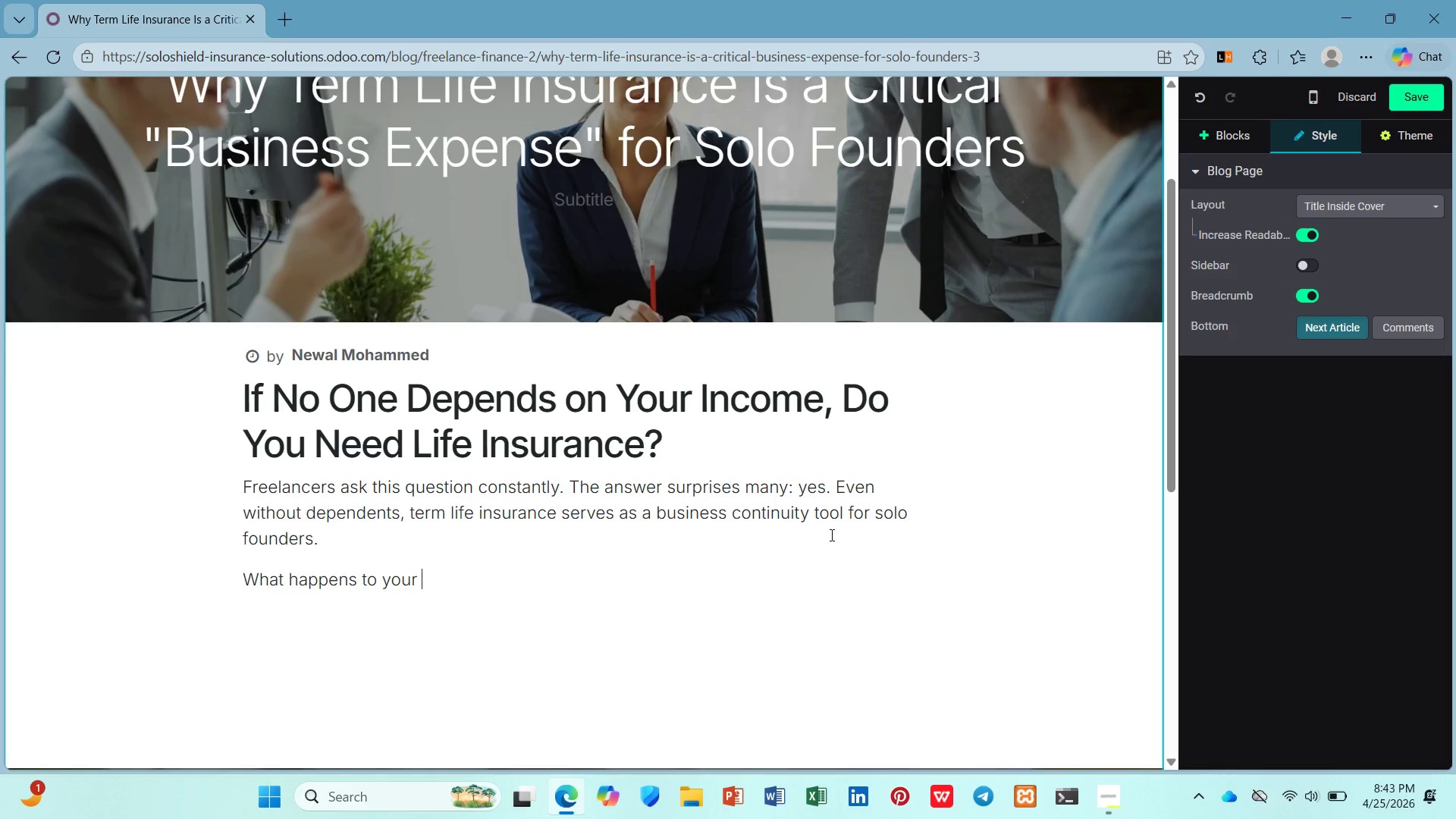 
type(contractsm)
key(Backspace)
type(, l)
key(Backspace)
type(client obligations, an )
key(Backspace)
type(d unfinished projects if you're no longer here?)
 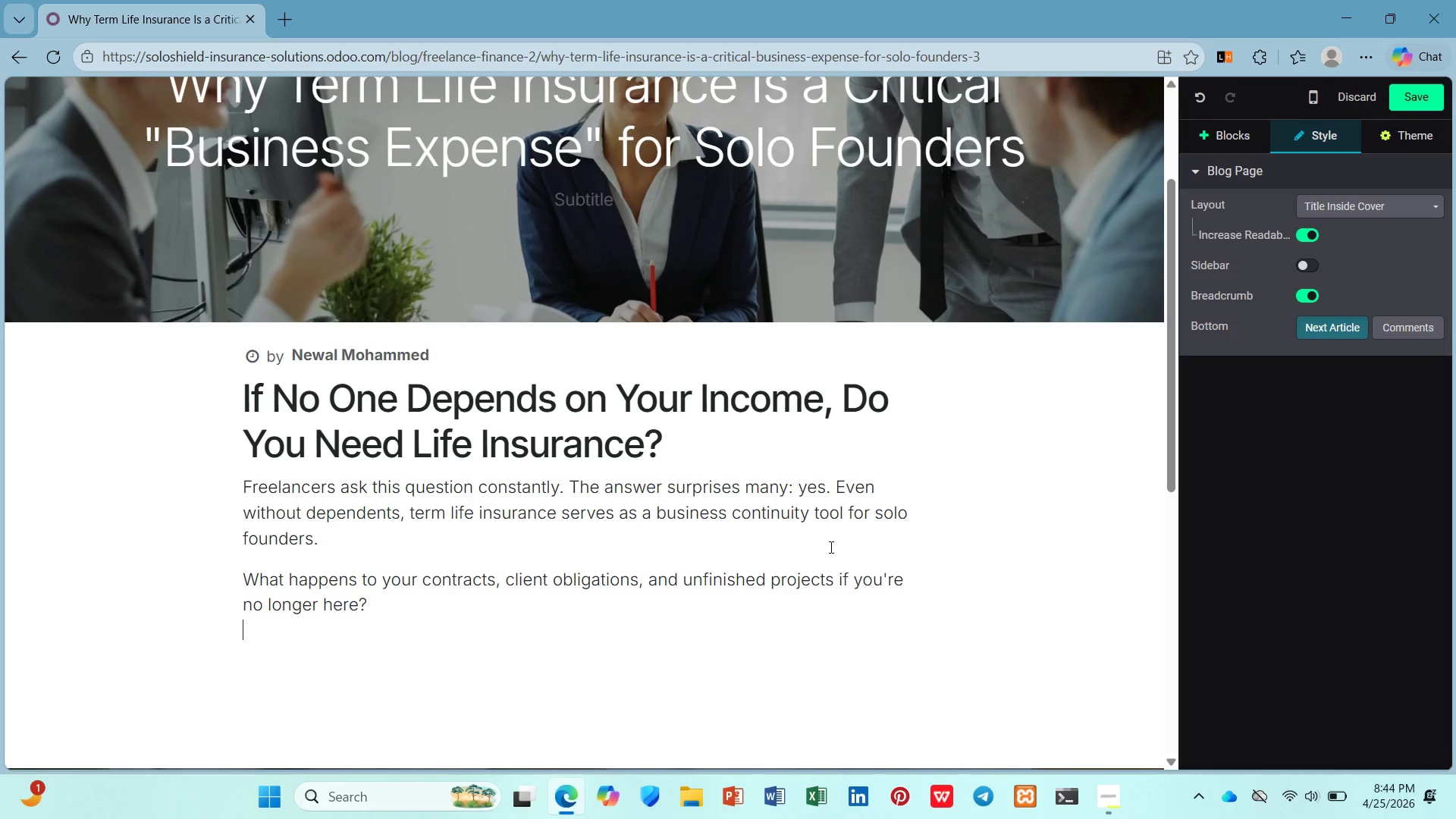 
key(Shift+Enter)
 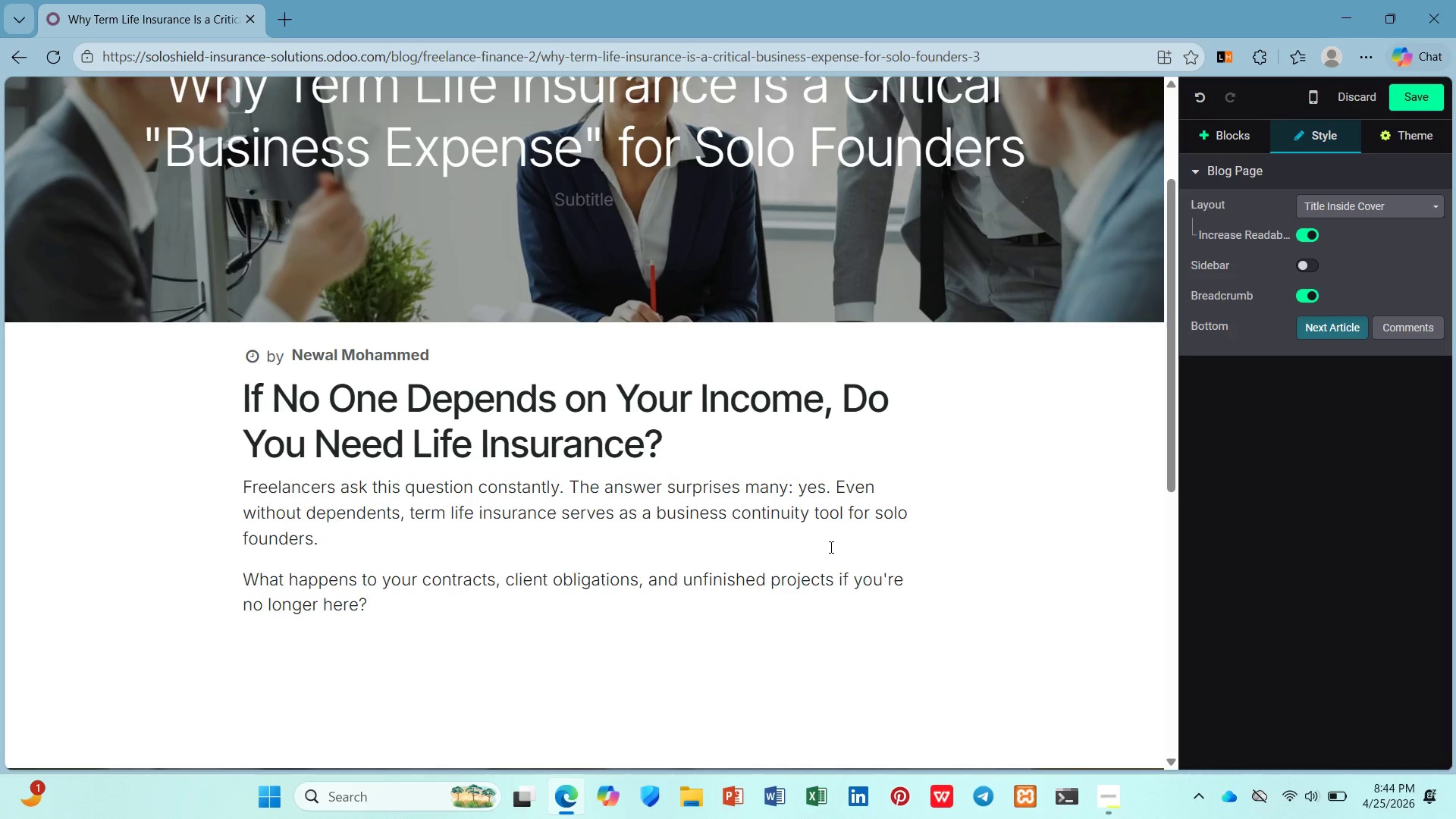 
key(Backspace)
type( A term life )
 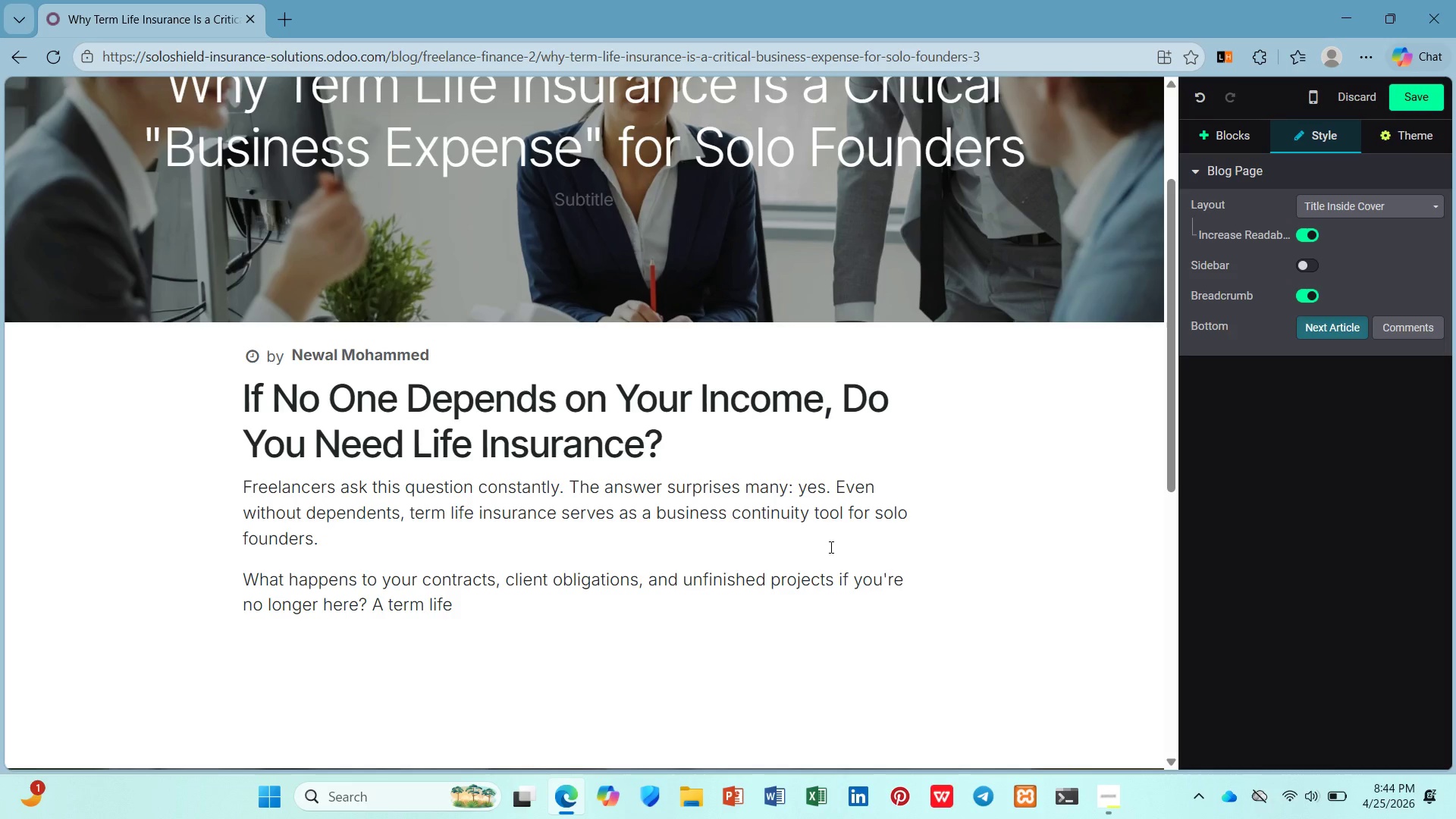 
wait(21.66)
 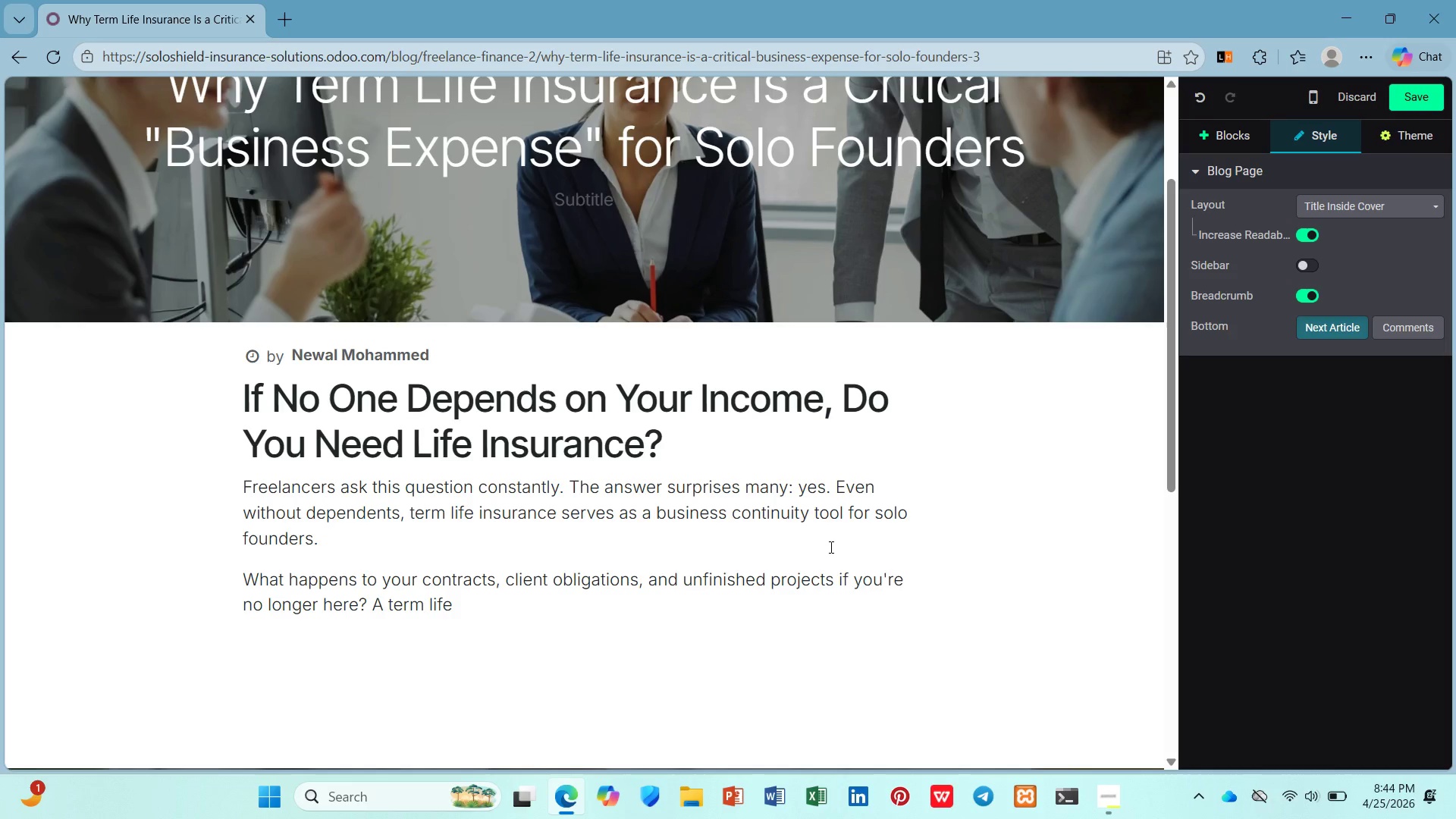 
type(polic y)
key(Backspace)
key(Backspace)
type(y can fund the transition - hiring someon eto )
key(Backspace)
key(Backspace)
key(Backspace)
key(Backspace)
key(Backspace)
type(e to complete work, covering business debt, or providing capital for your business partner o)
key(Backspace)
type(to buy out your share.)
 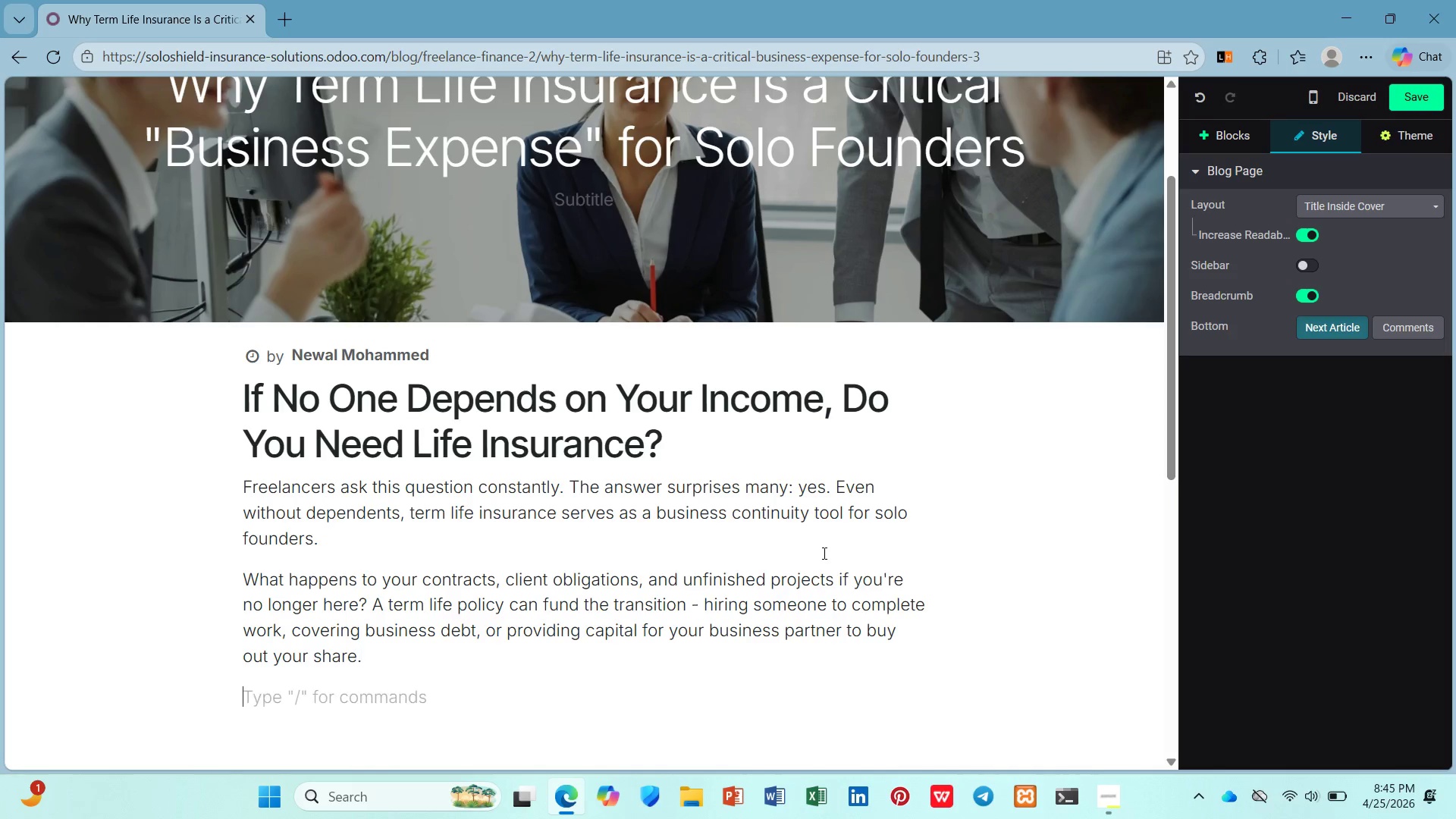 
key(Enter)
 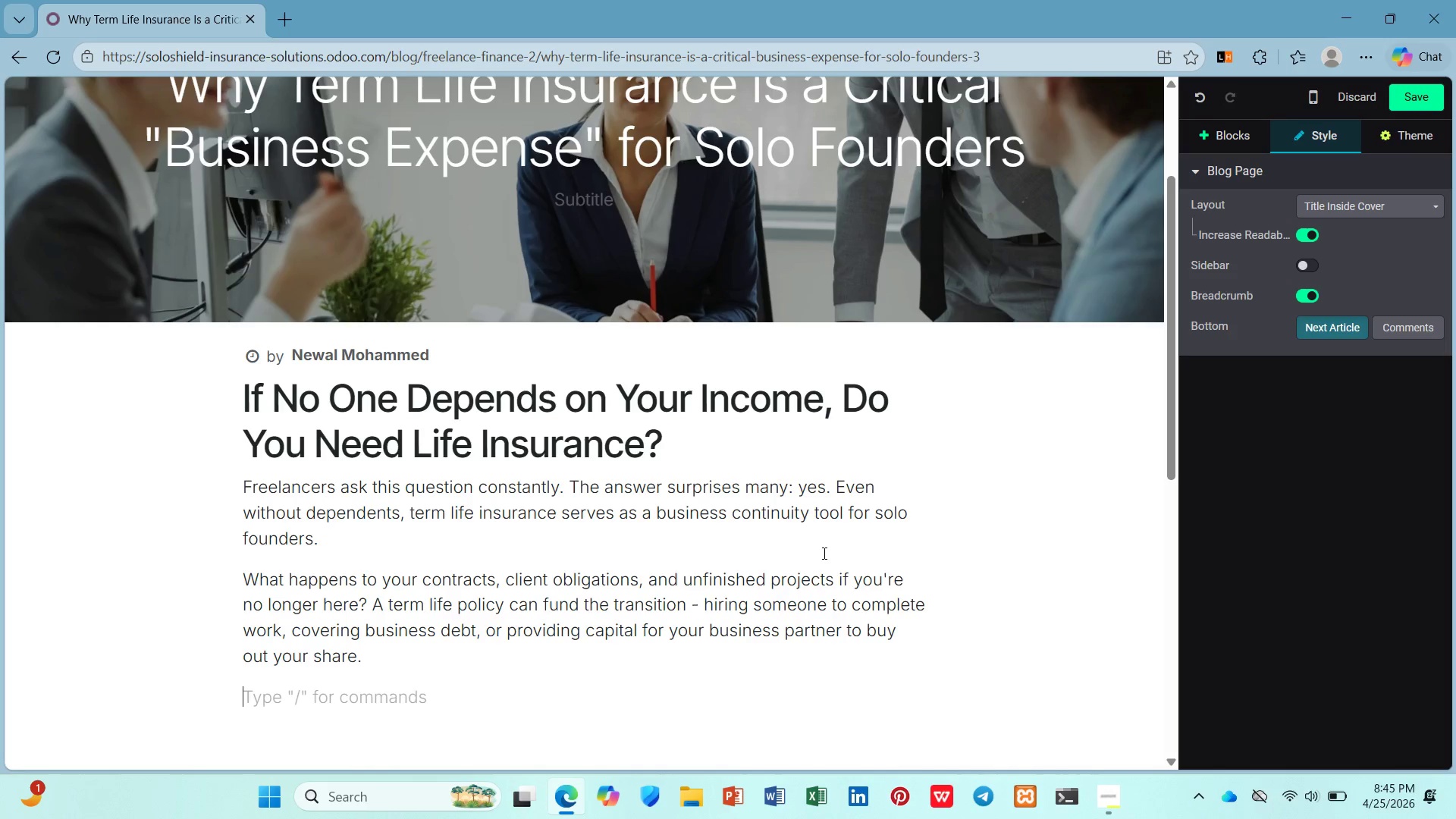 
scroll: coordinate [822, 553], scroll_direction: down, amount: 1.0
 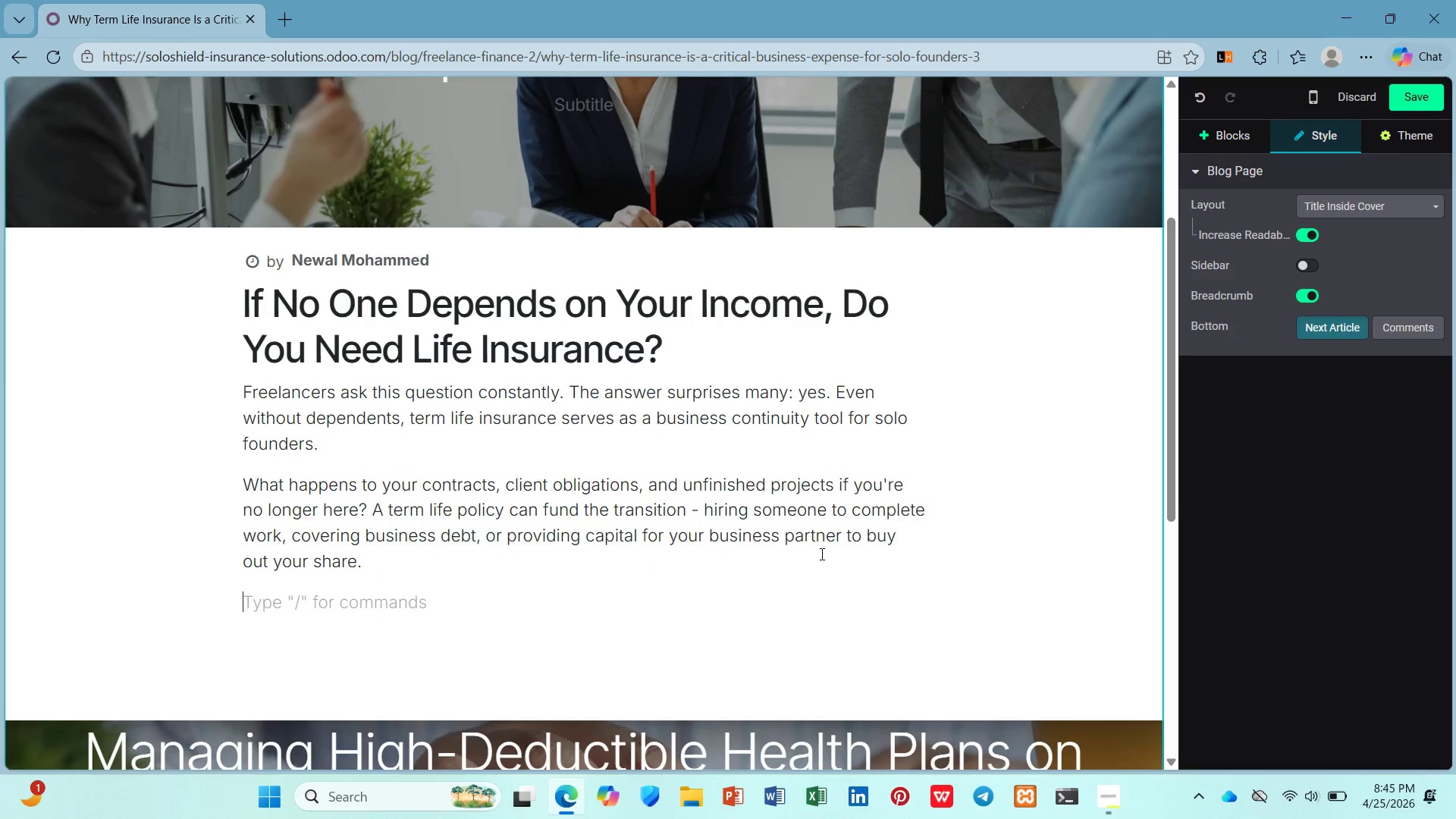 
wait(8.53)
 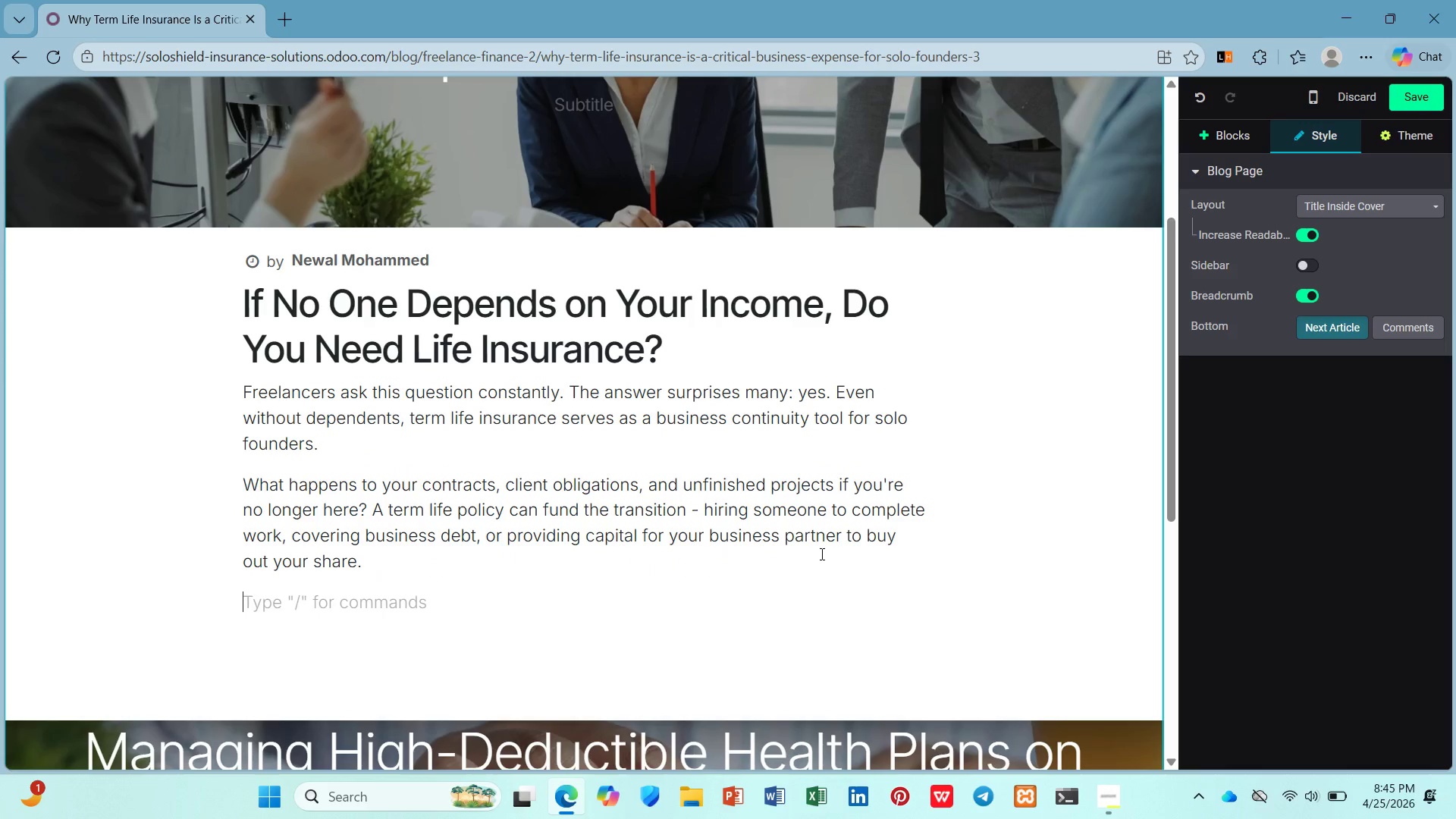 
type(/h2)
 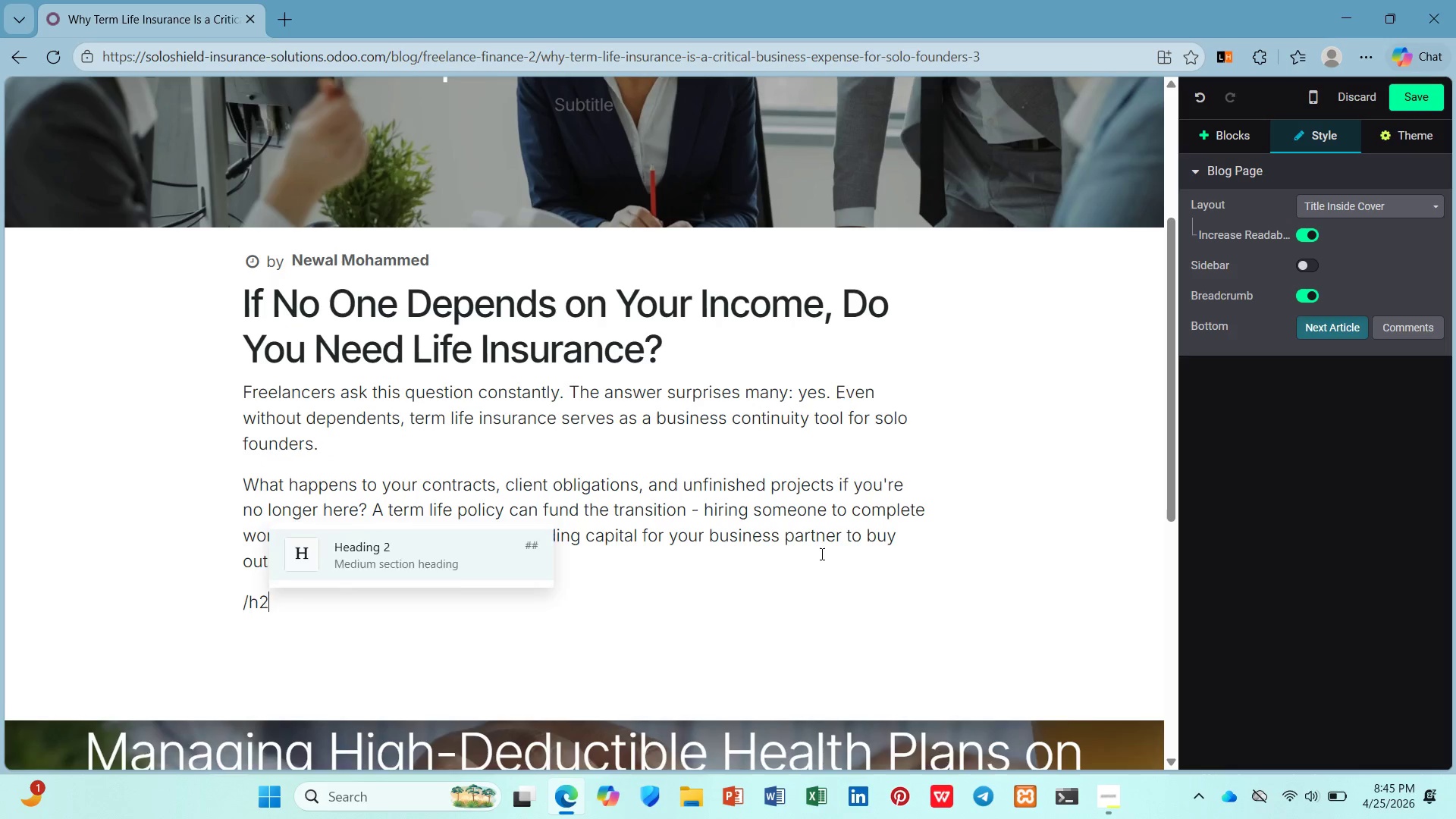 
key(Enter)
 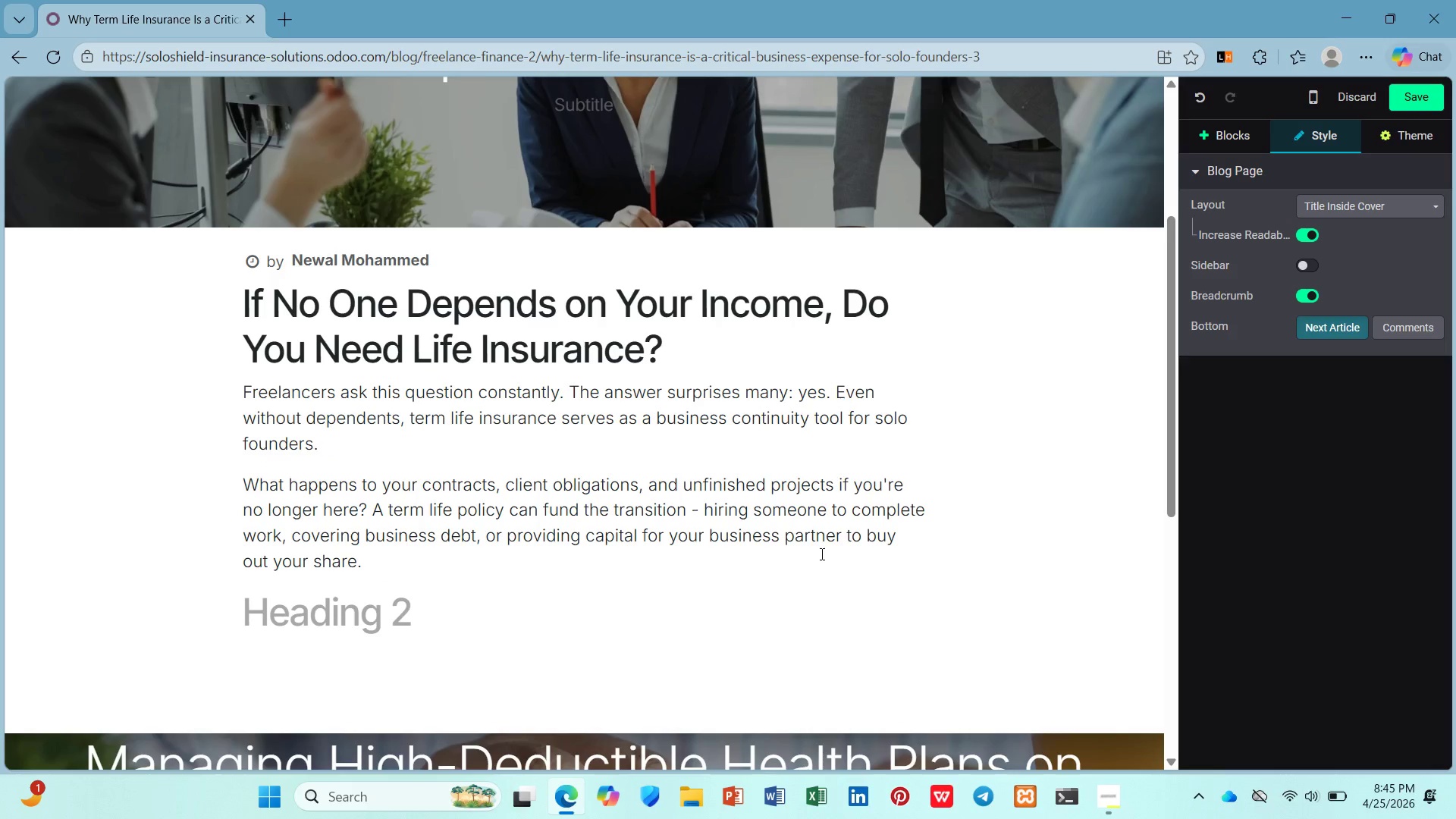 
type(Three Read)
key(Backspace)
type(sons Freelancers Need Term Life)
 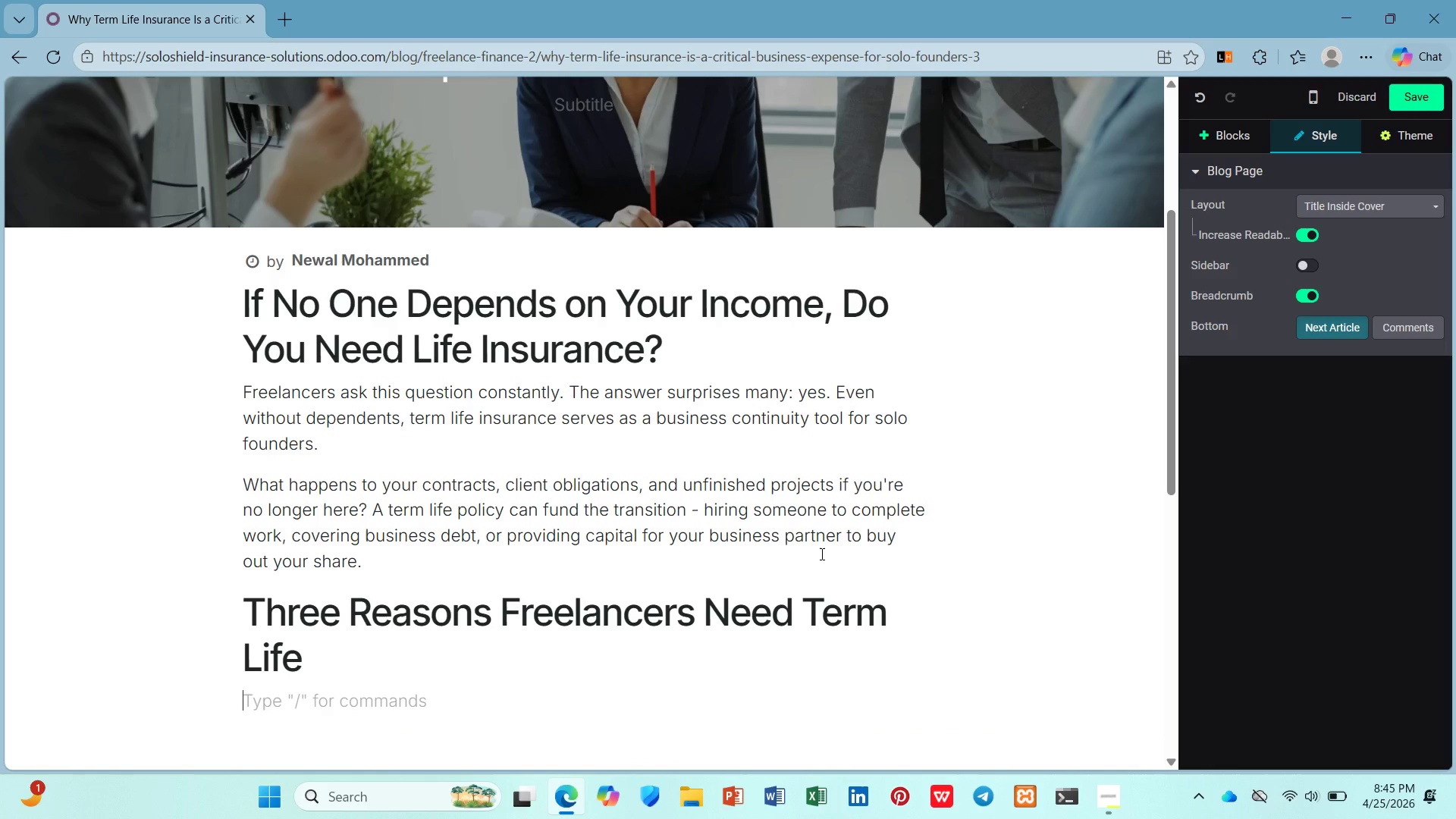 
 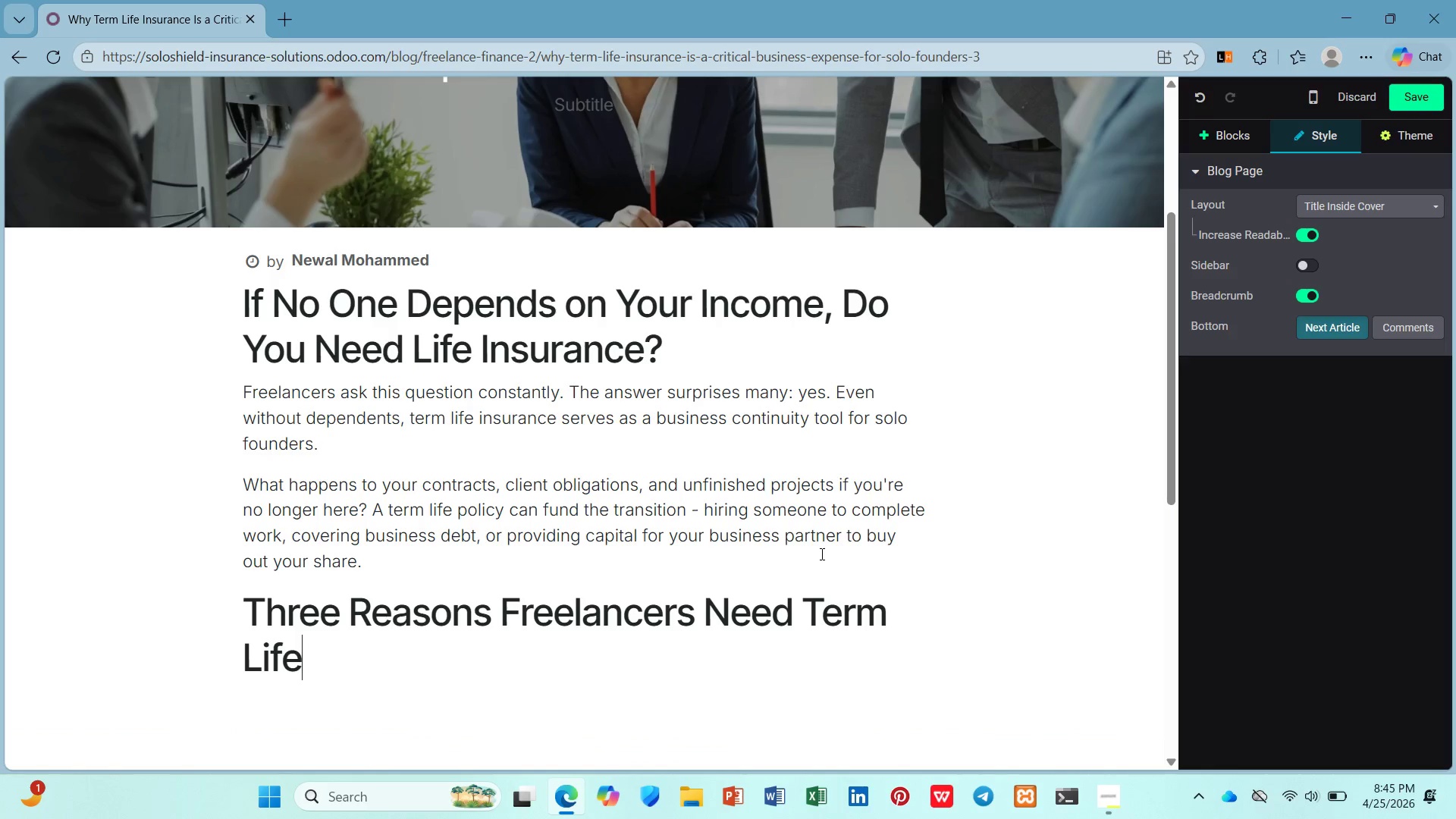 
key(Enter)
 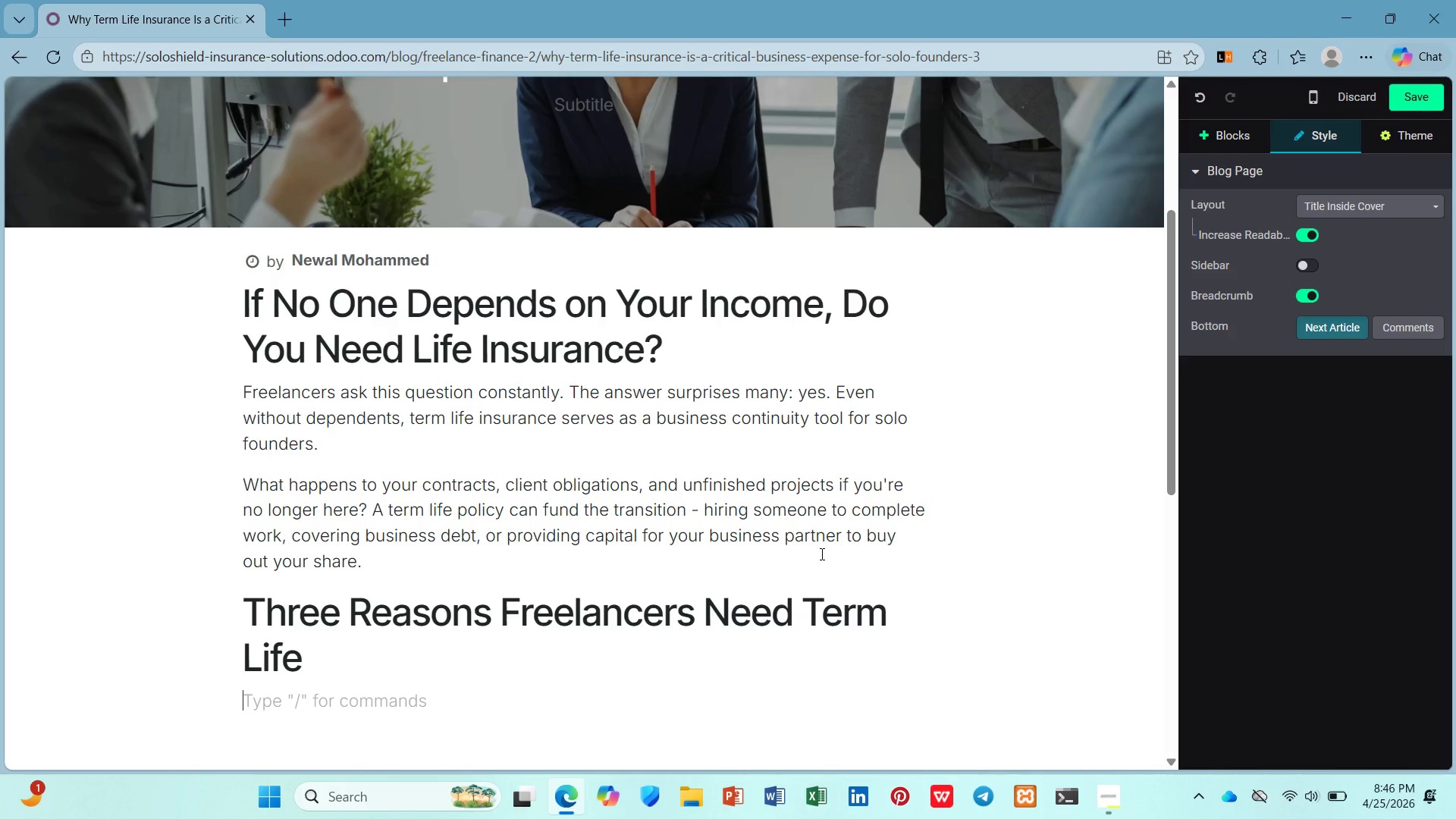 
type(/ul)
 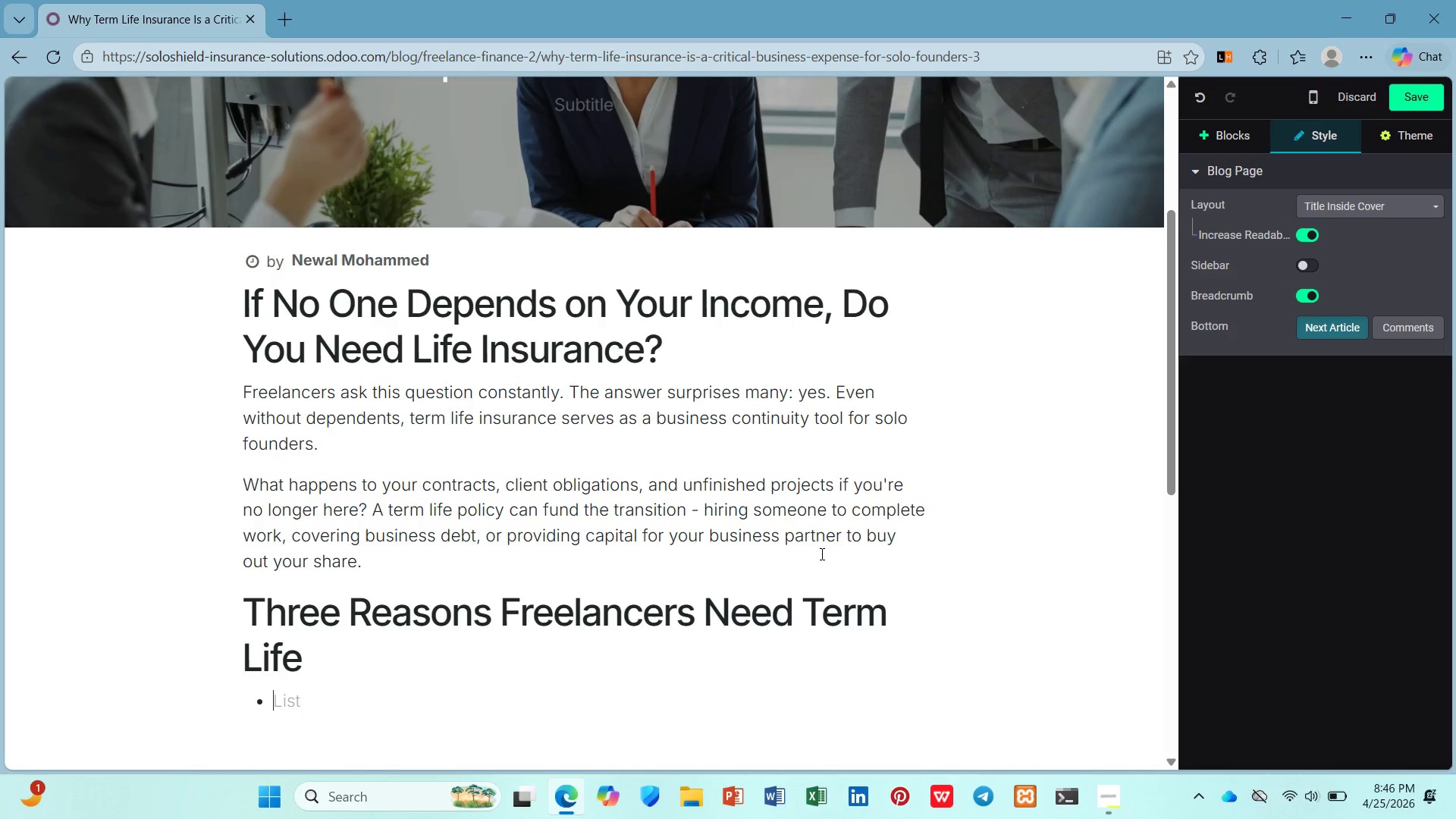 
key(Enter)
 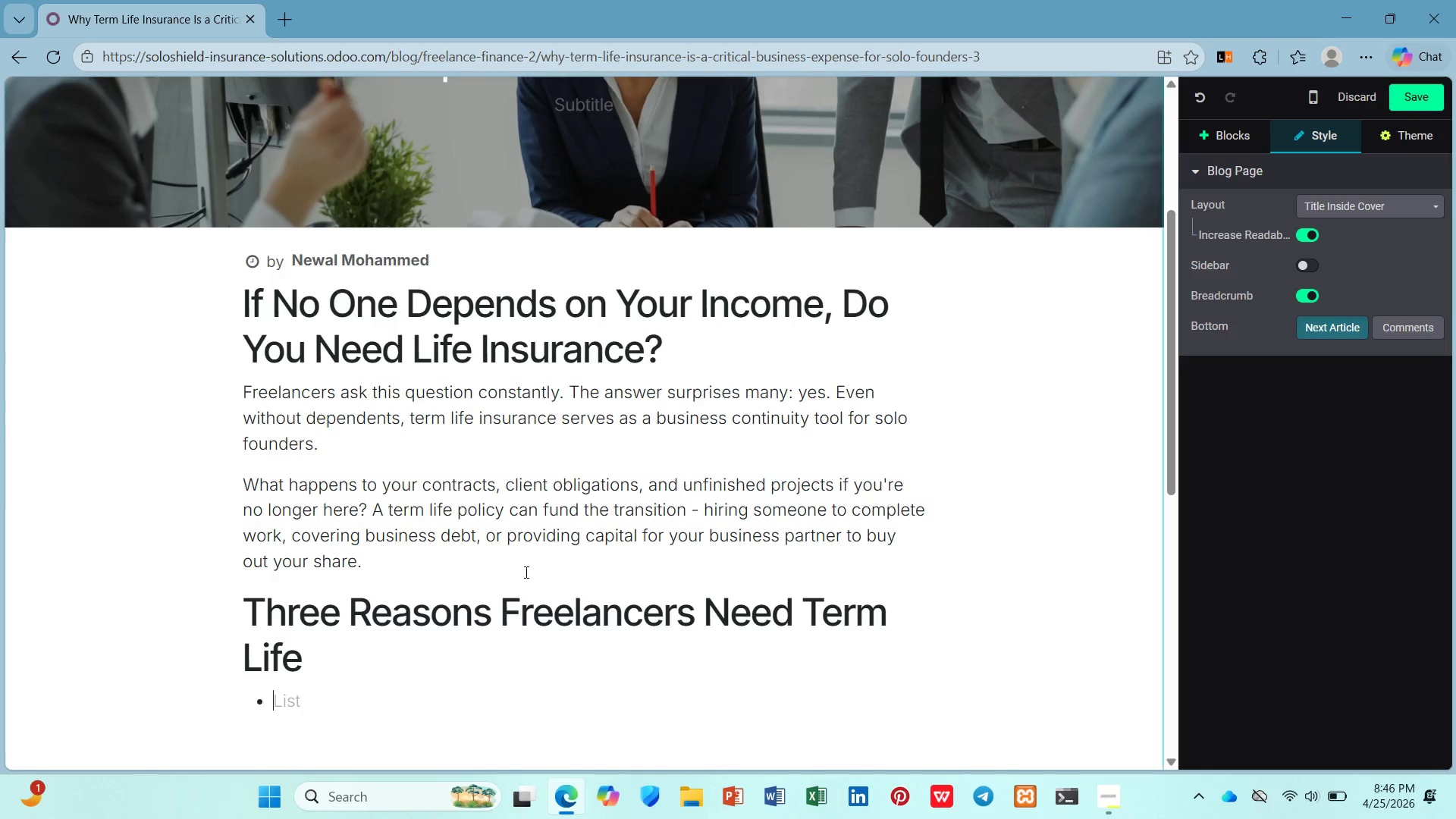 
scroll: coordinate [405, 421], scroll_direction: down, amount: 5.0
 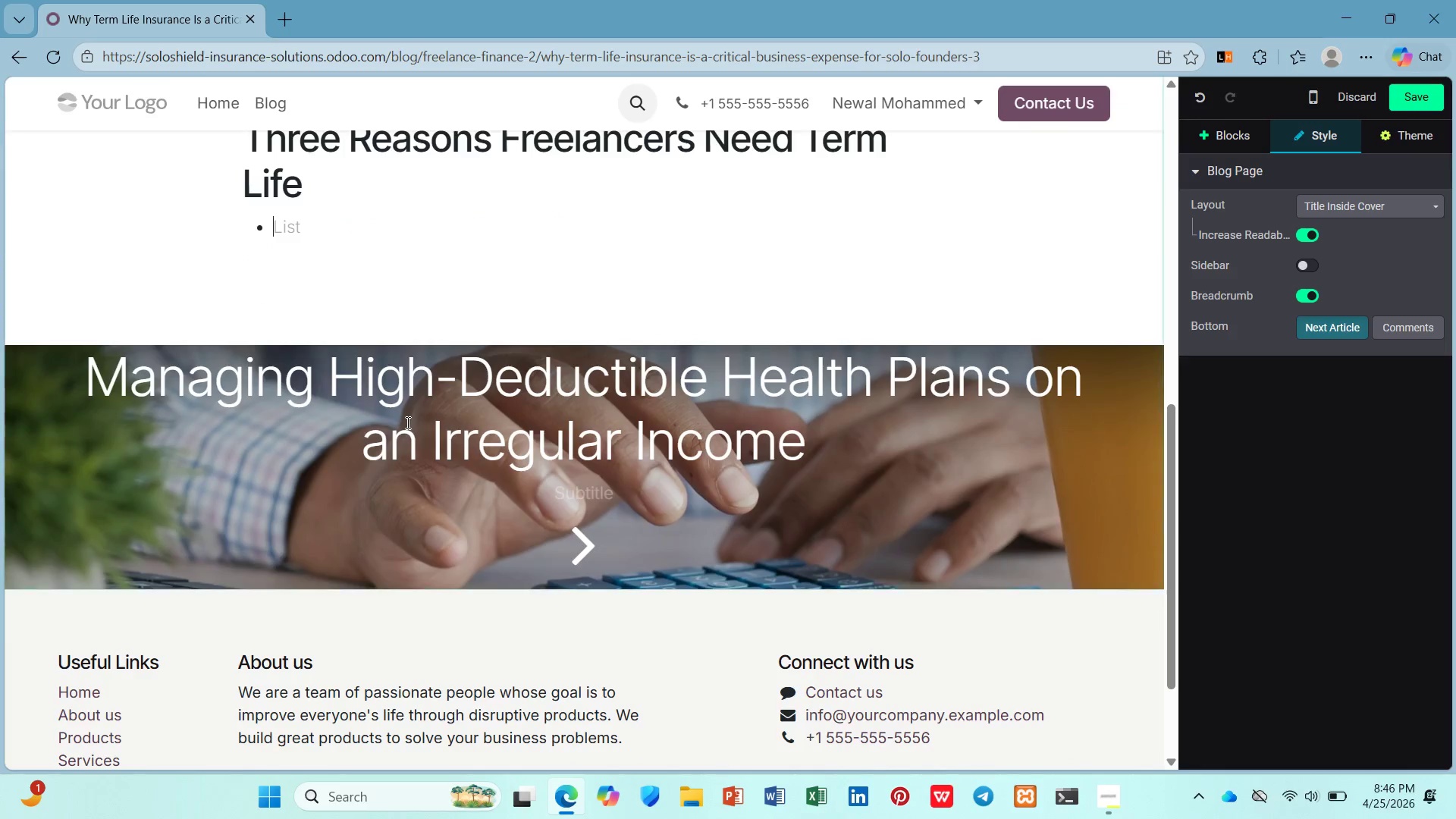 
scroll: coordinate [406, 422], scroll_direction: up, amount: 1.0
 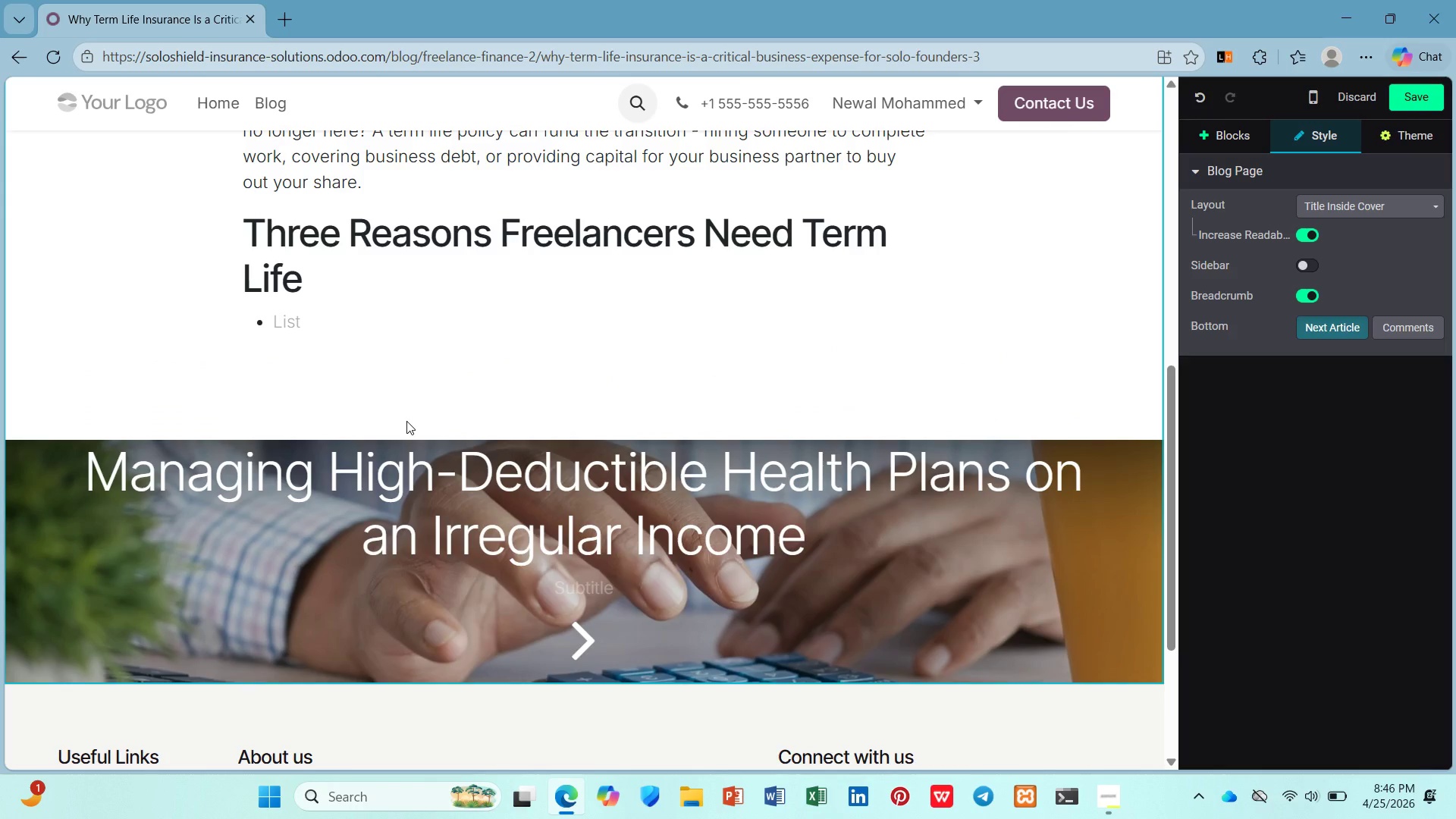 
key(Control+ControlLeft)
 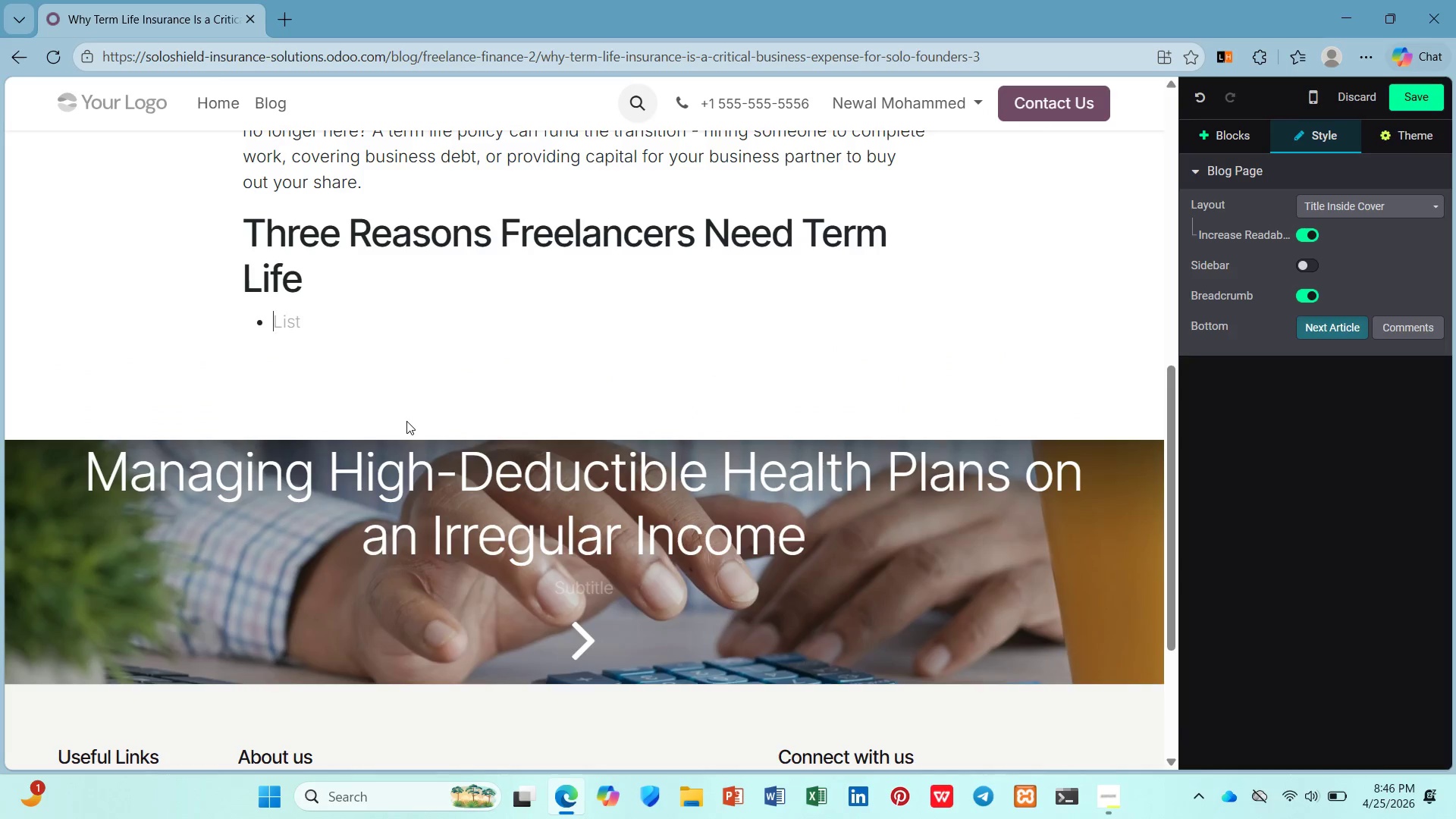 
key(Control+B)
 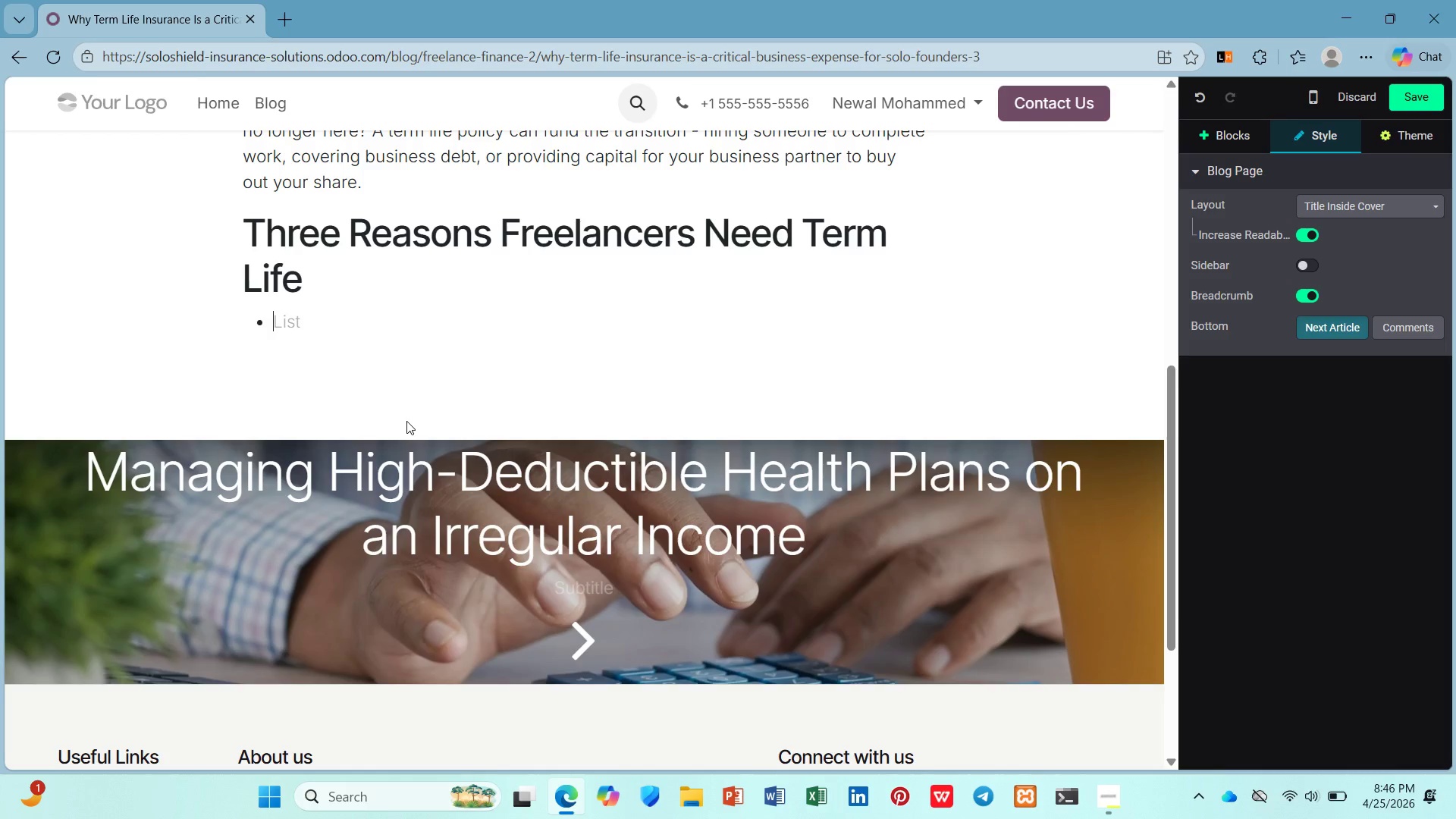 
type(Business debt protection: )
 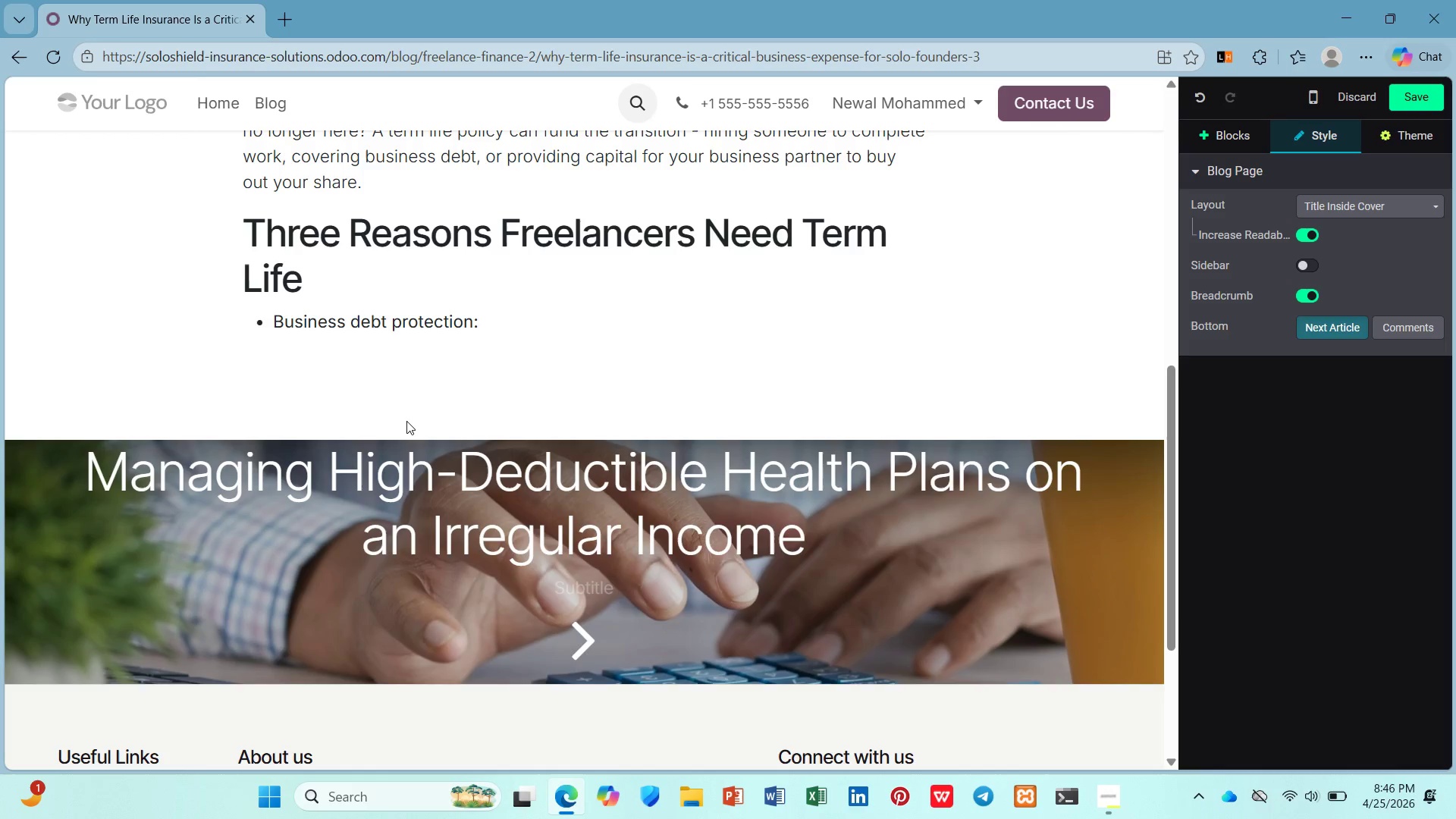 
key(Control+B)
 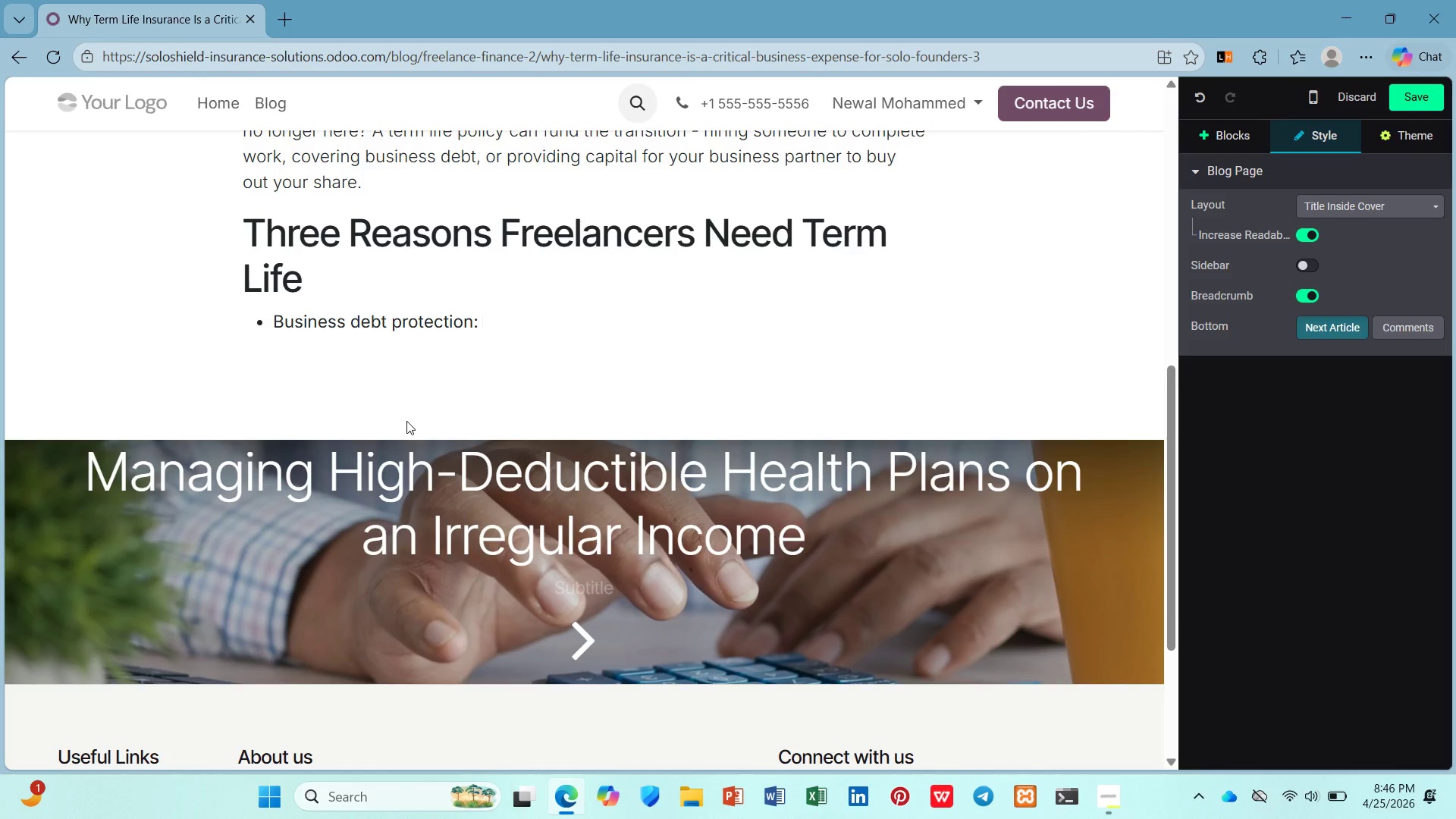 
type(Equipment loans ,)
key(Backspace)
key(Backspace)
type( )
key(Backspace)
type(, offic e)
key(Backspace)
key(Backspace)
type(e p)
key(Backspace)
type(leases, or )
 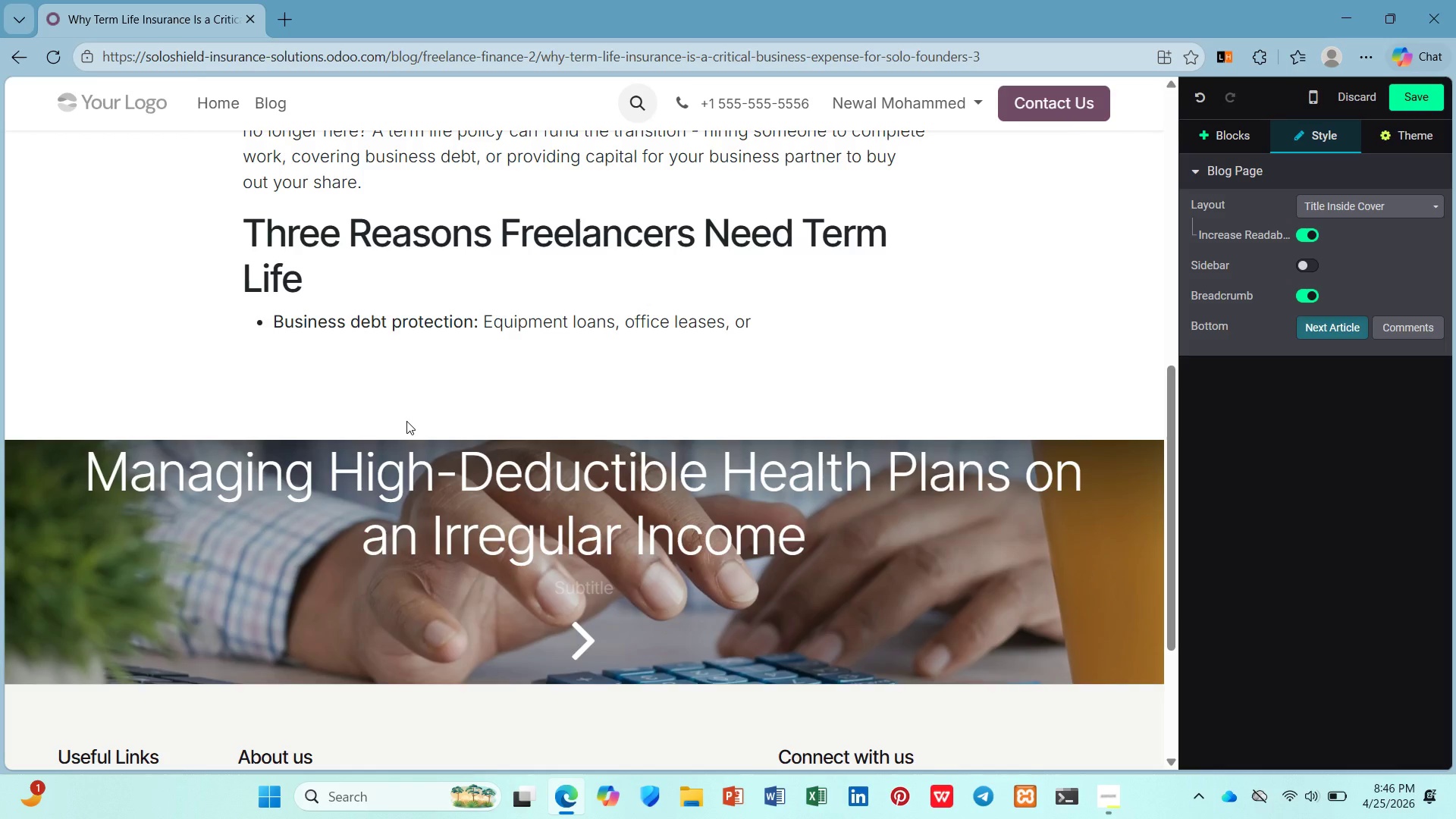 
type(lins )
 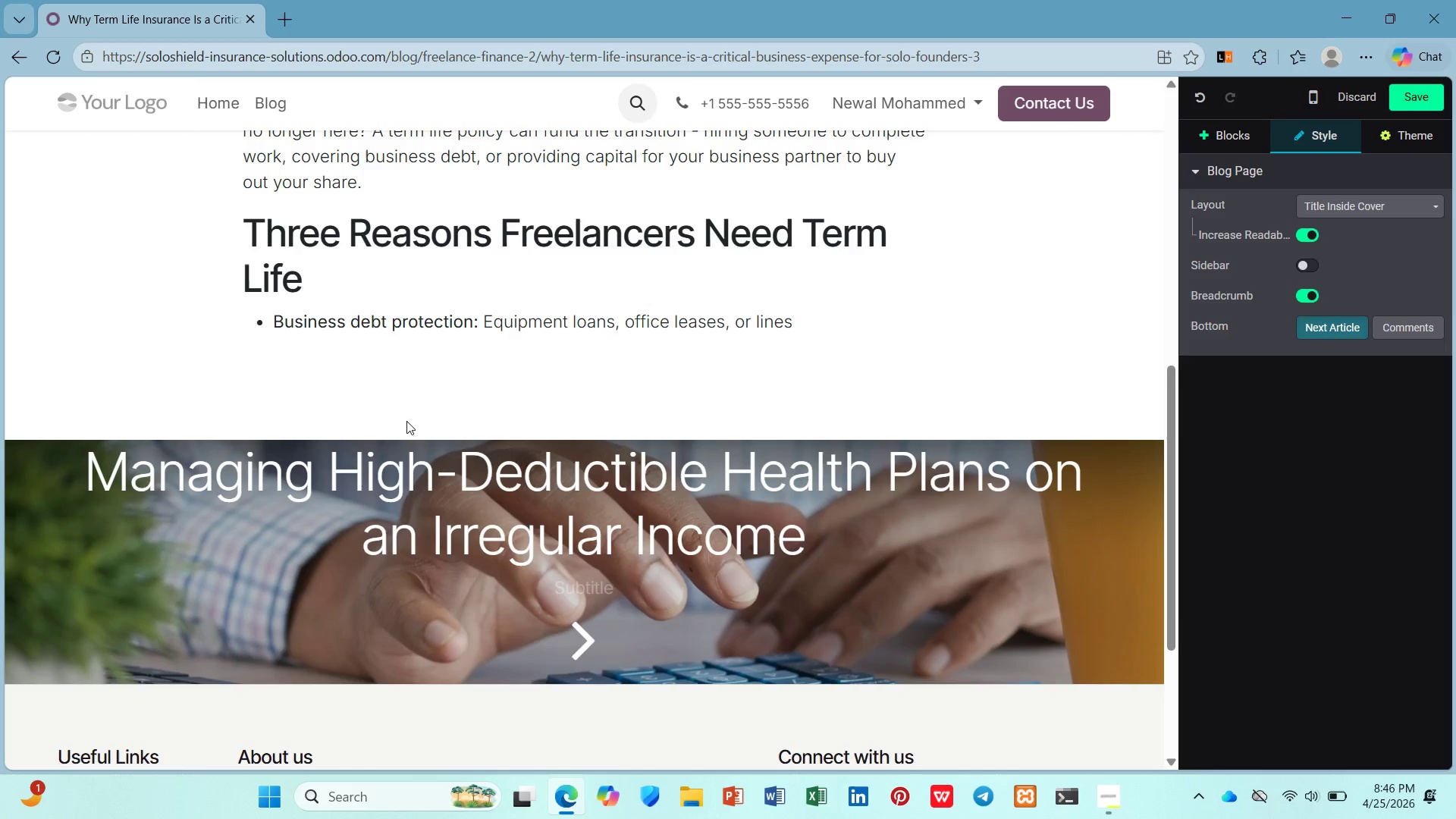 
hold_key(key=E, duration=0.31)
 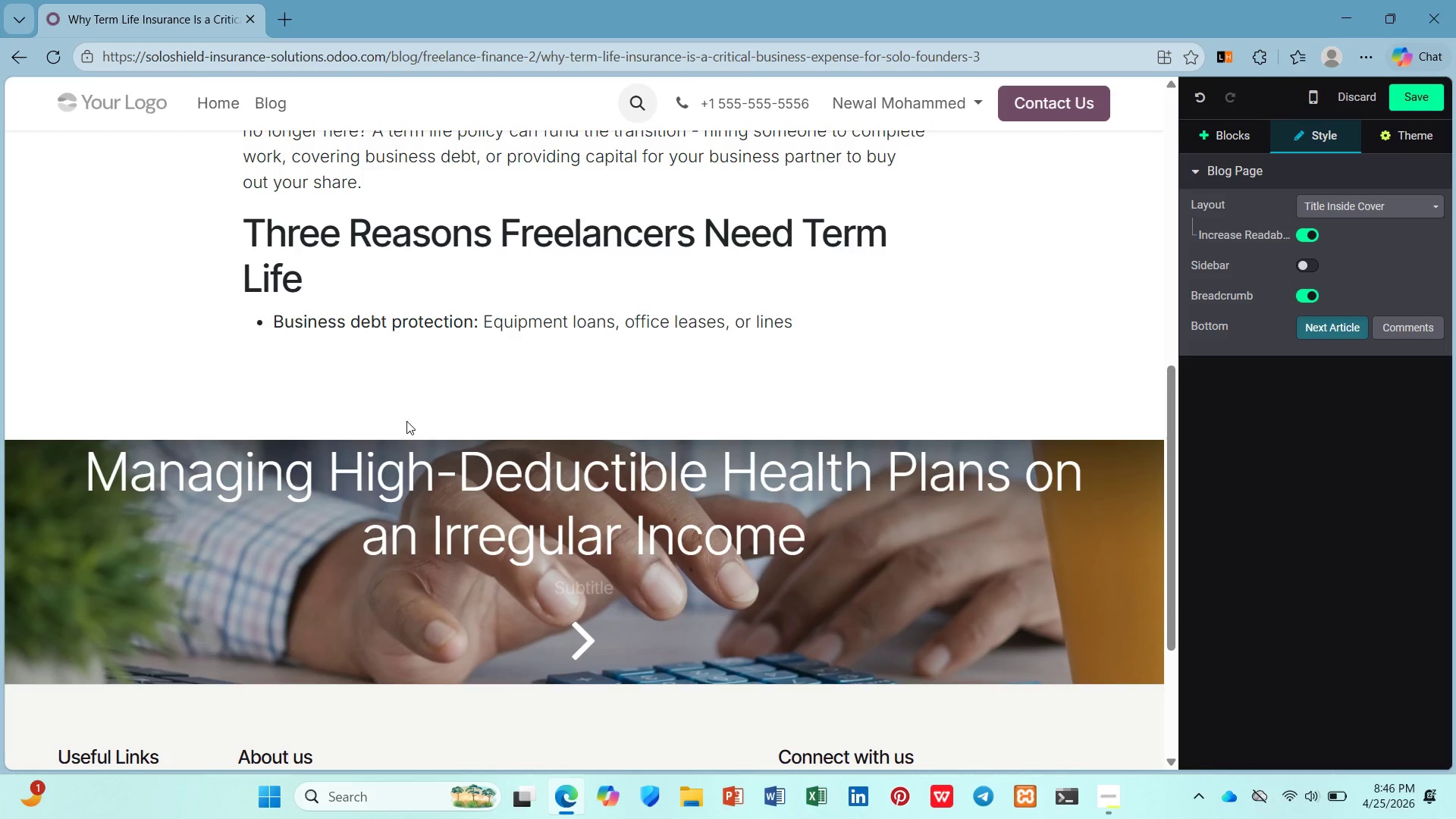 
wait(8.77)
 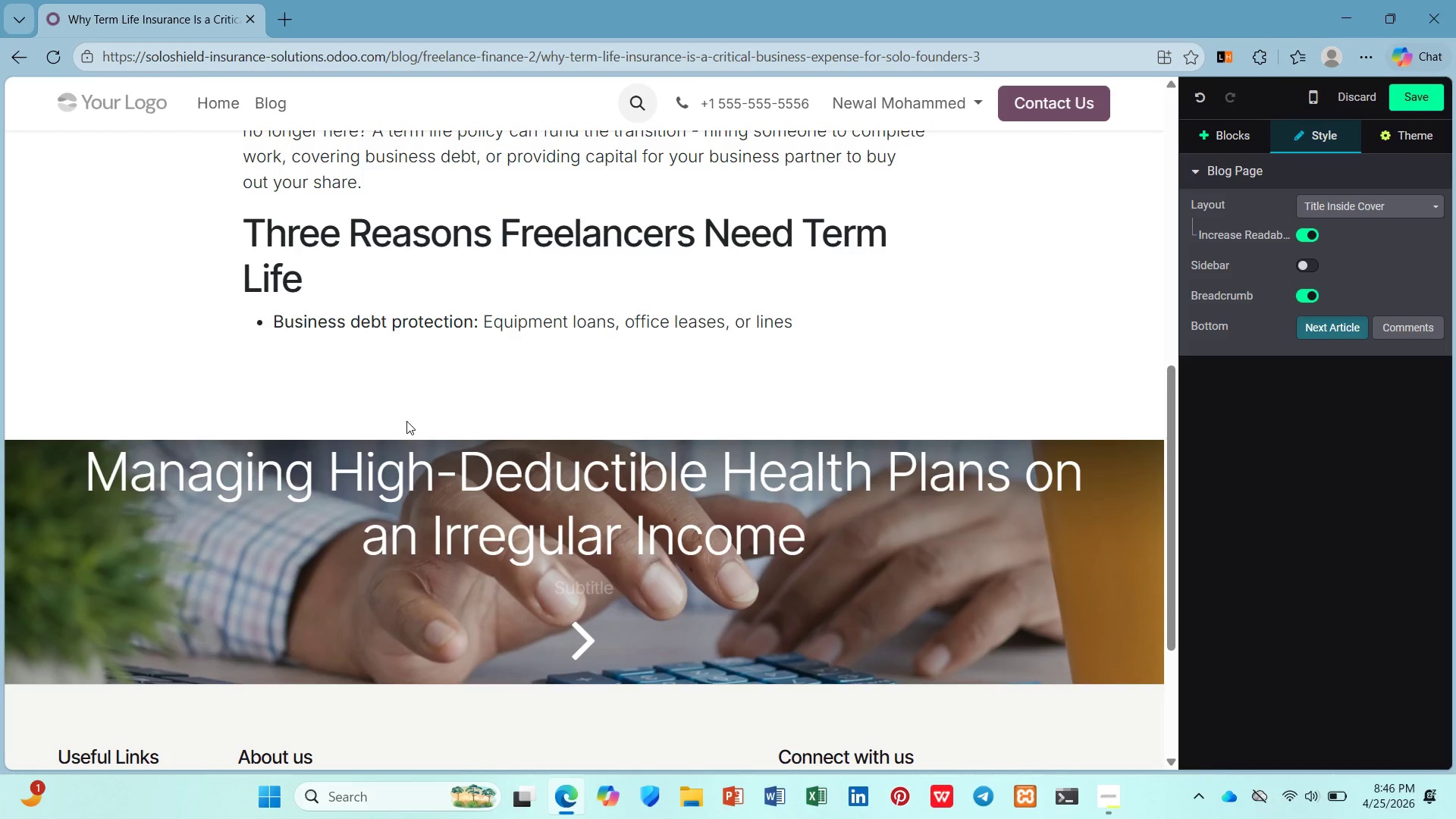 
type(of credit don't disappear)
 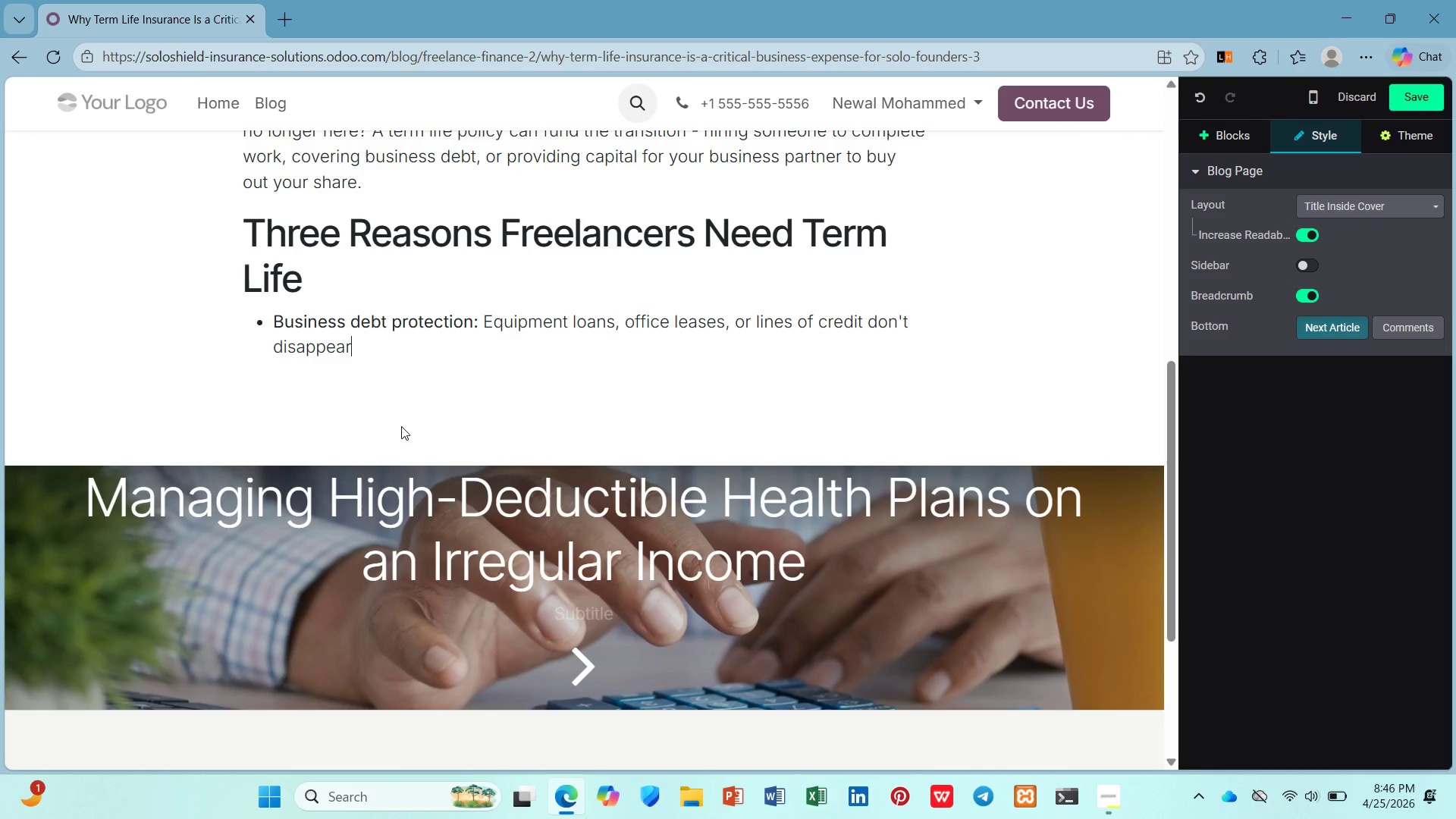 
key(Enter)
 